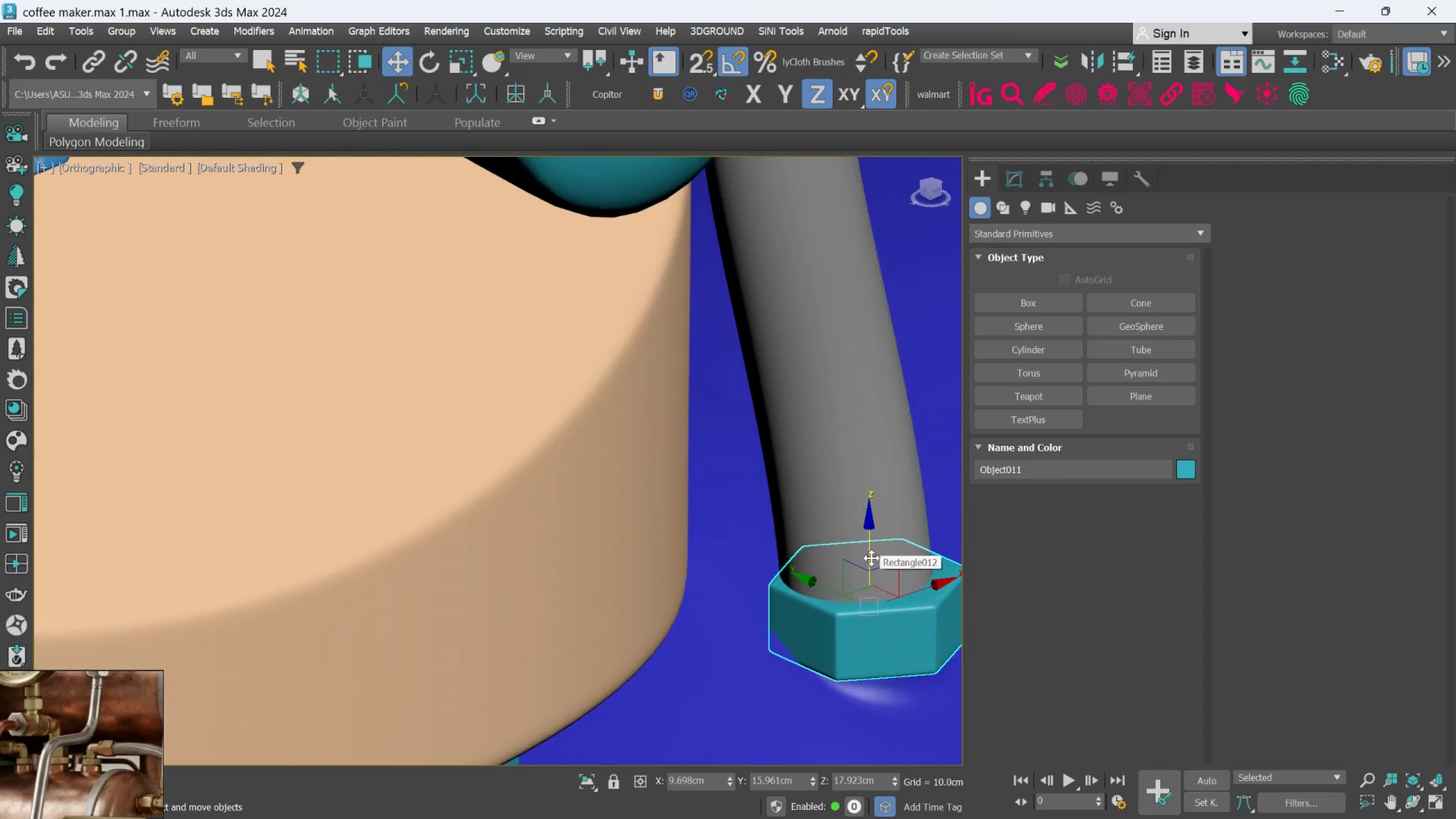 
left_click_drag(start_coordinate=[870, 557], to_coordinate=[871, 553])
 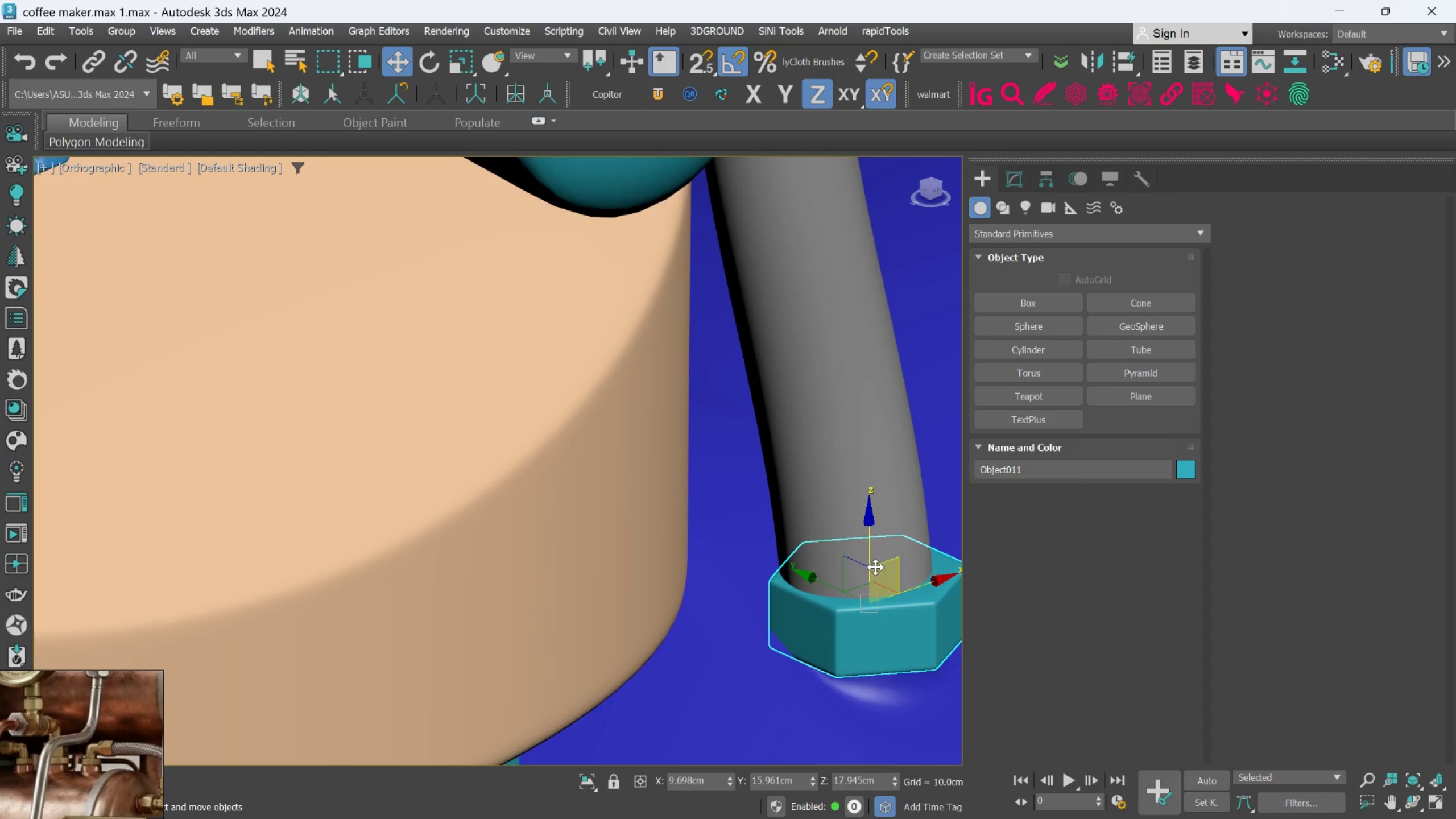 
hold_key(key=AltLeft, duration=2.34)
 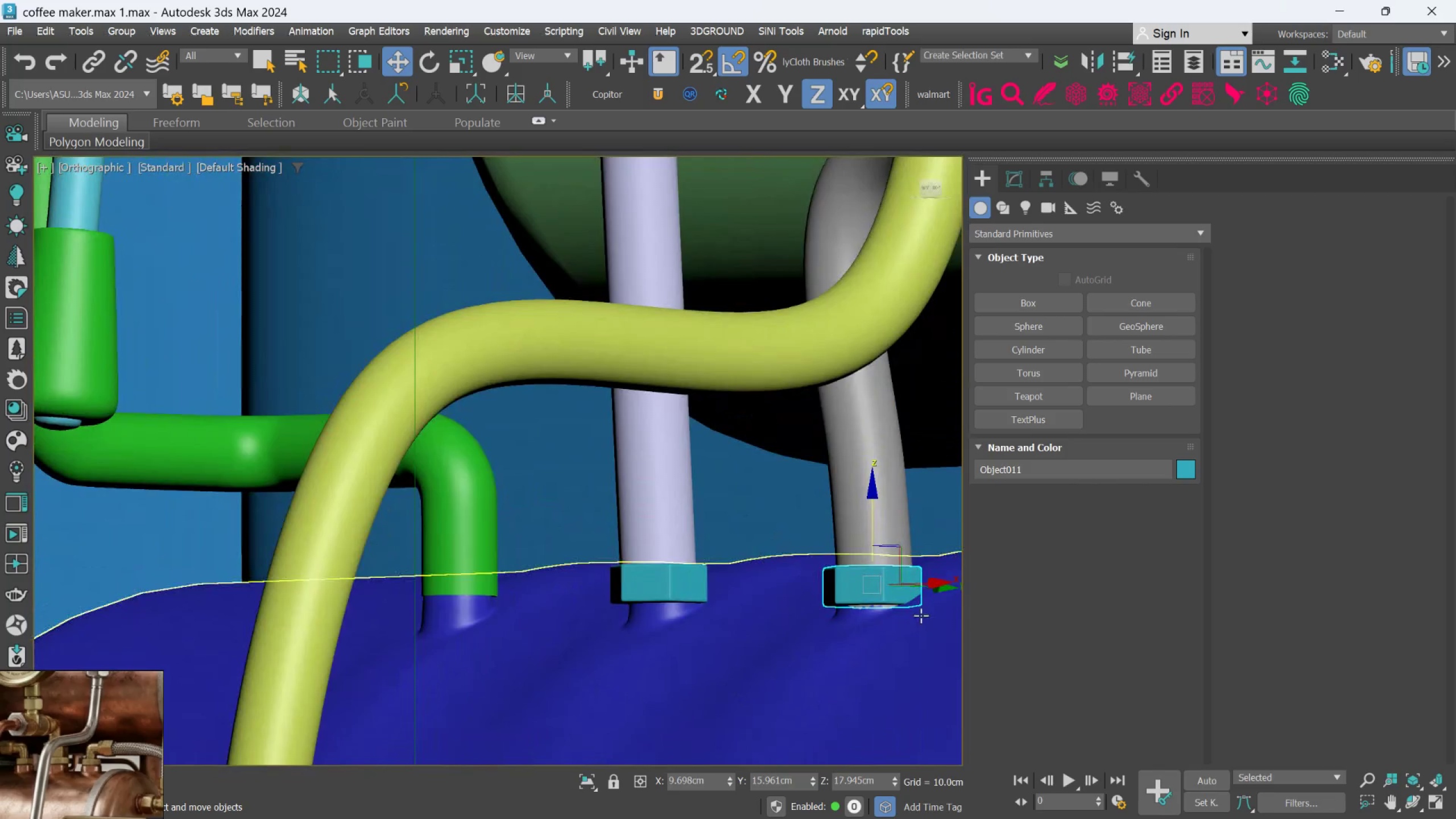 
scroll: coordinate [875, 567], scroll_direction: down, amount: 2.0
 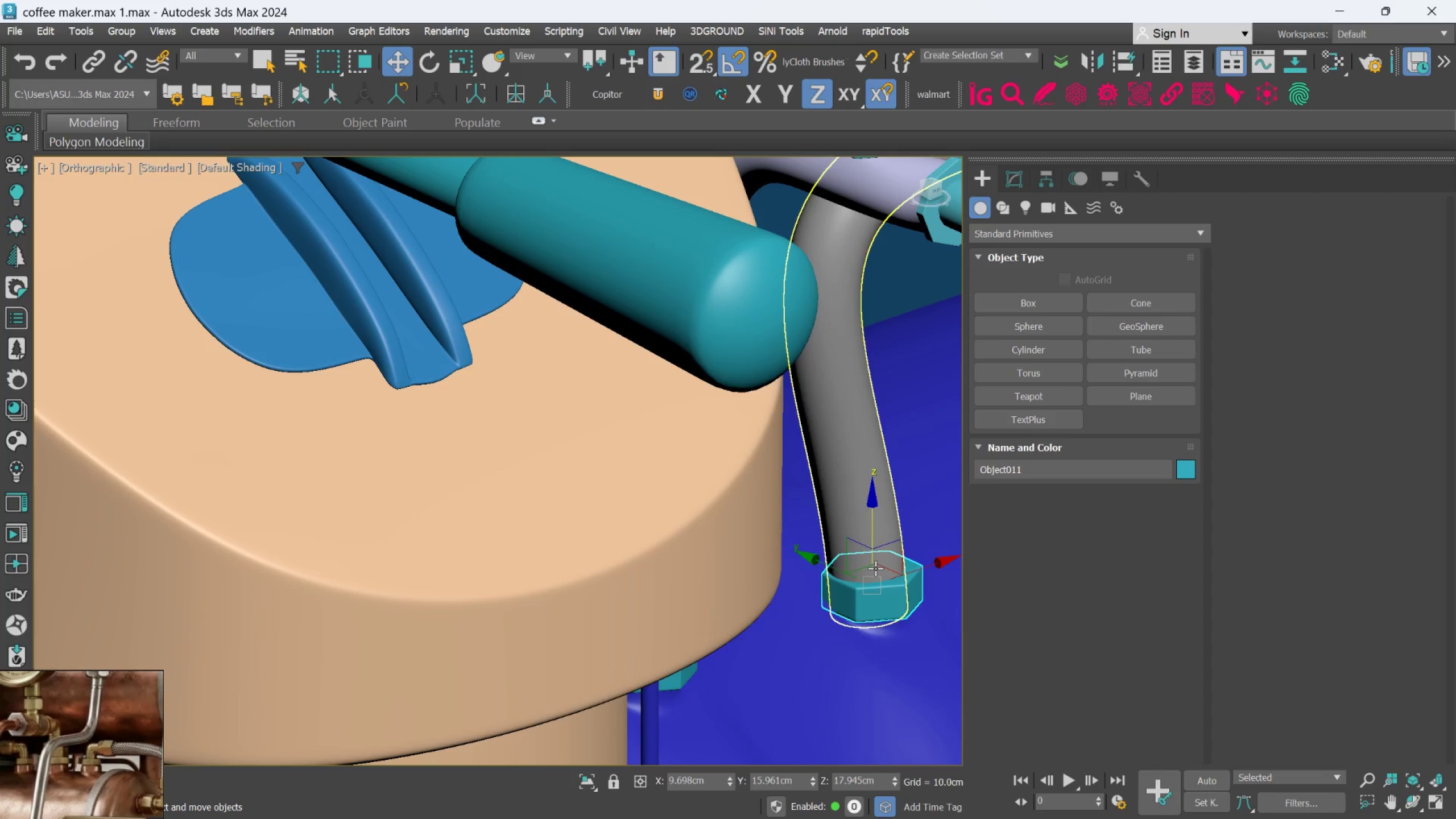 
scroll: coordinate [921, 614], scroll_direction: up, amount: 1.0
 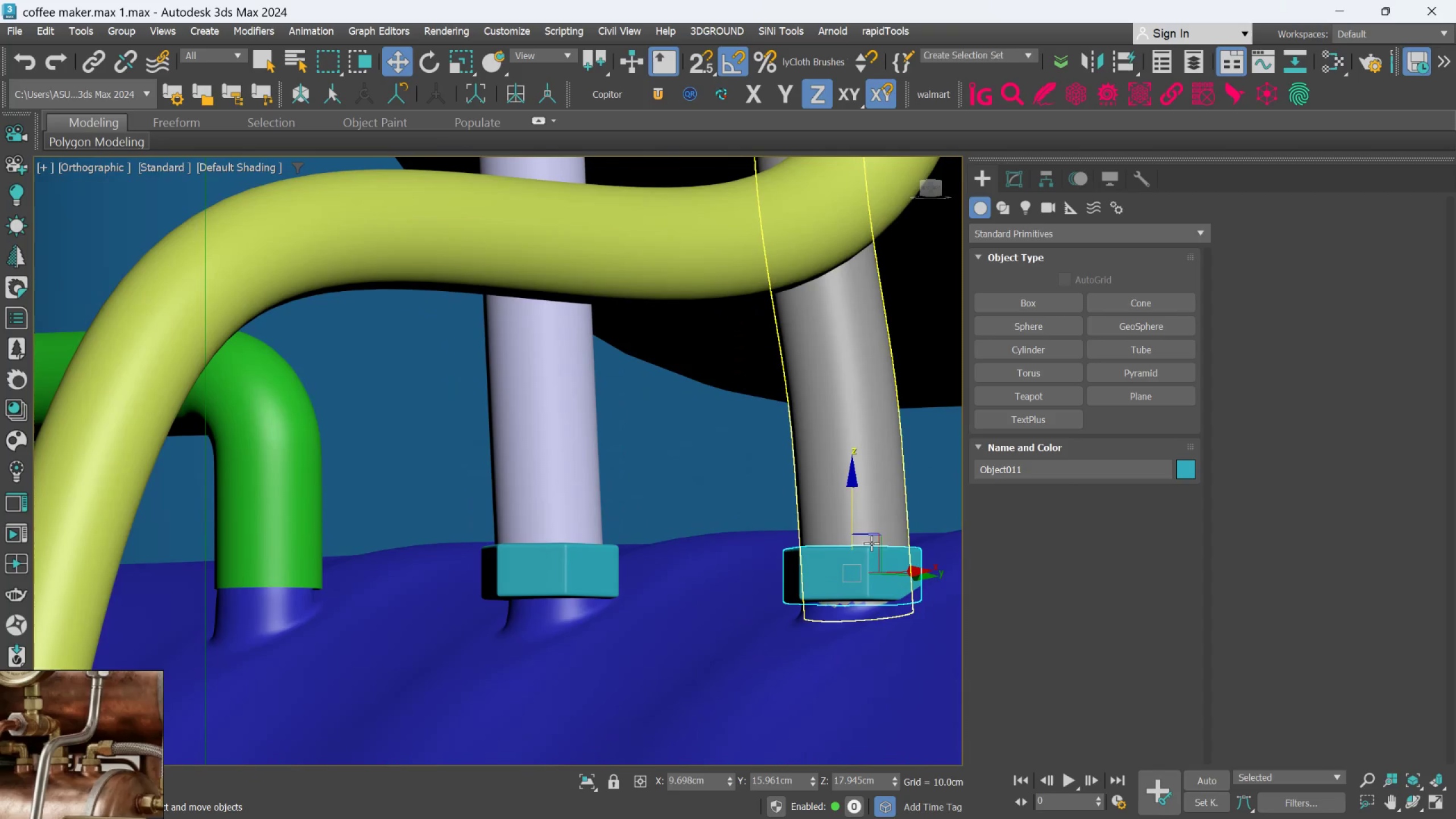 
left_click([874, 539])
 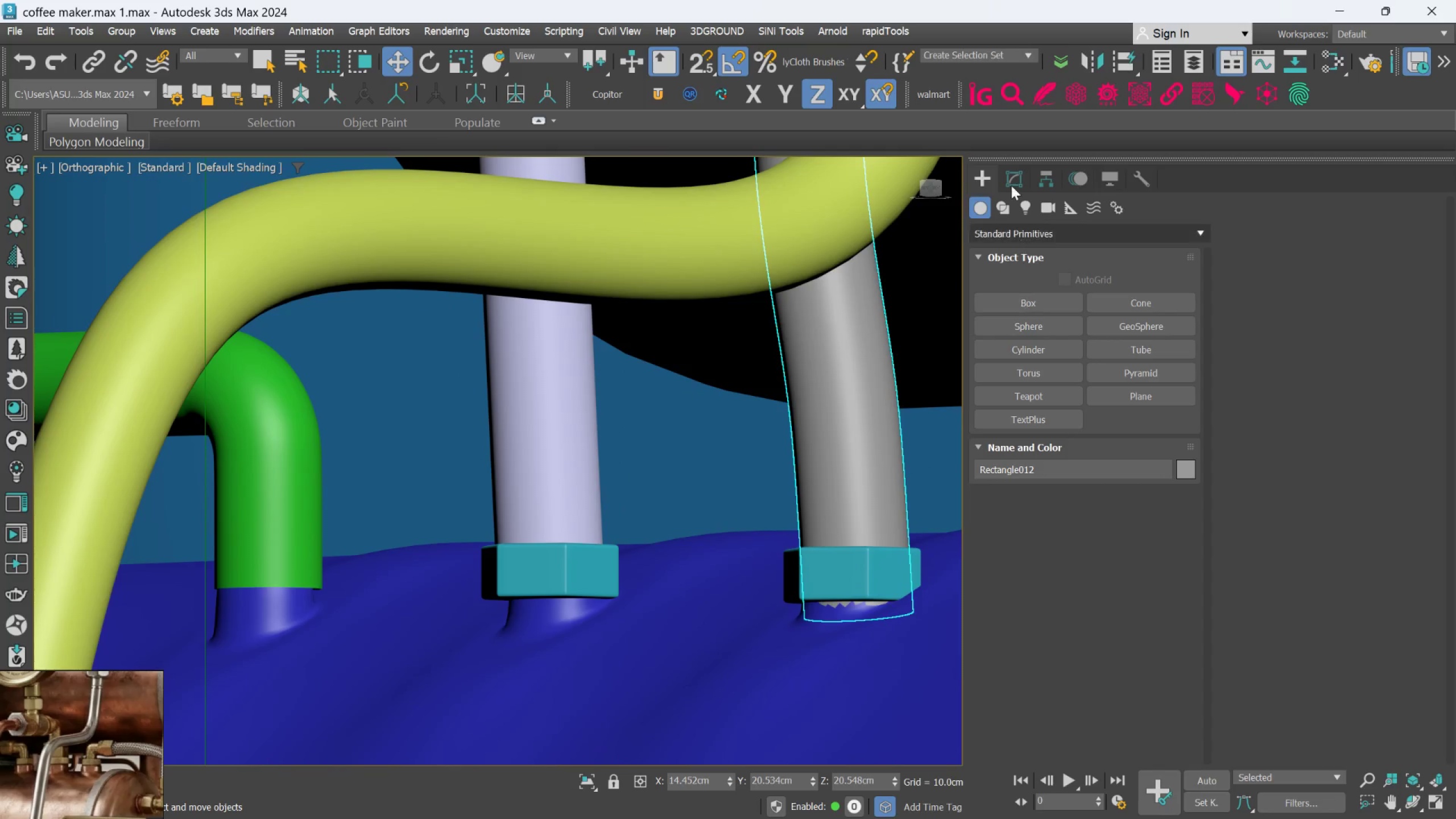 
left_click([1014, 175])
 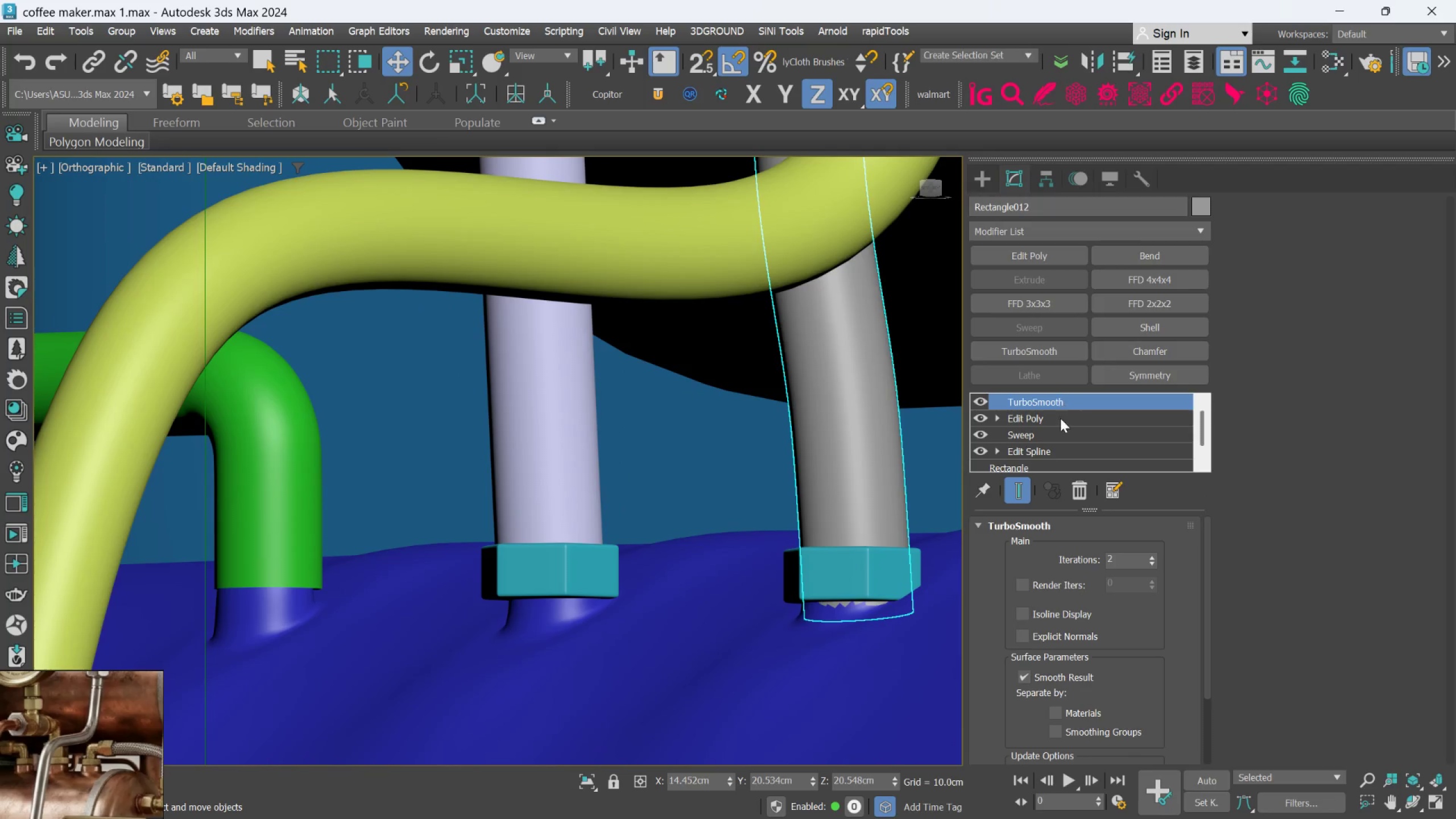 
left_click([1060, 420])
 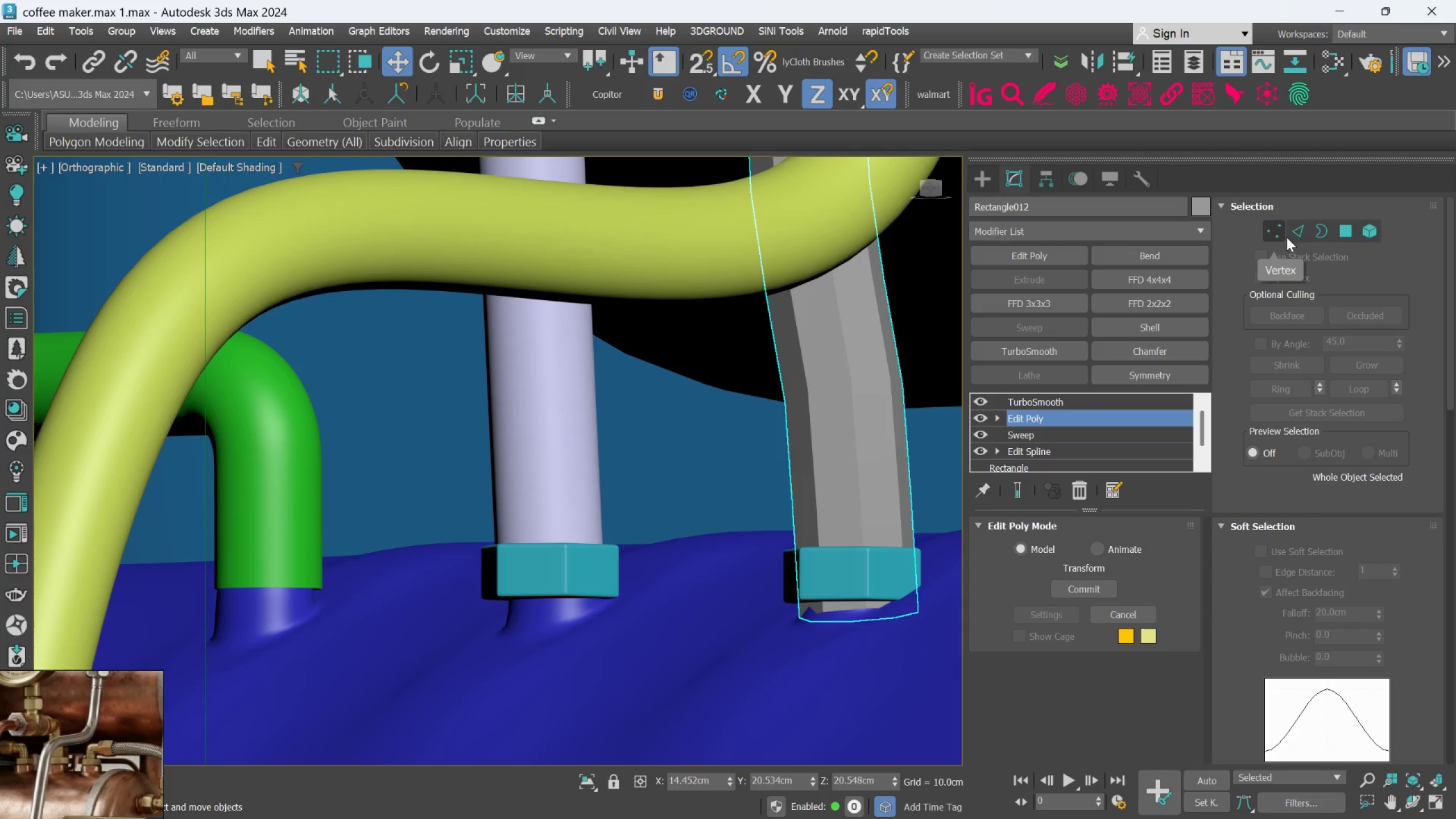 
key(F4)
 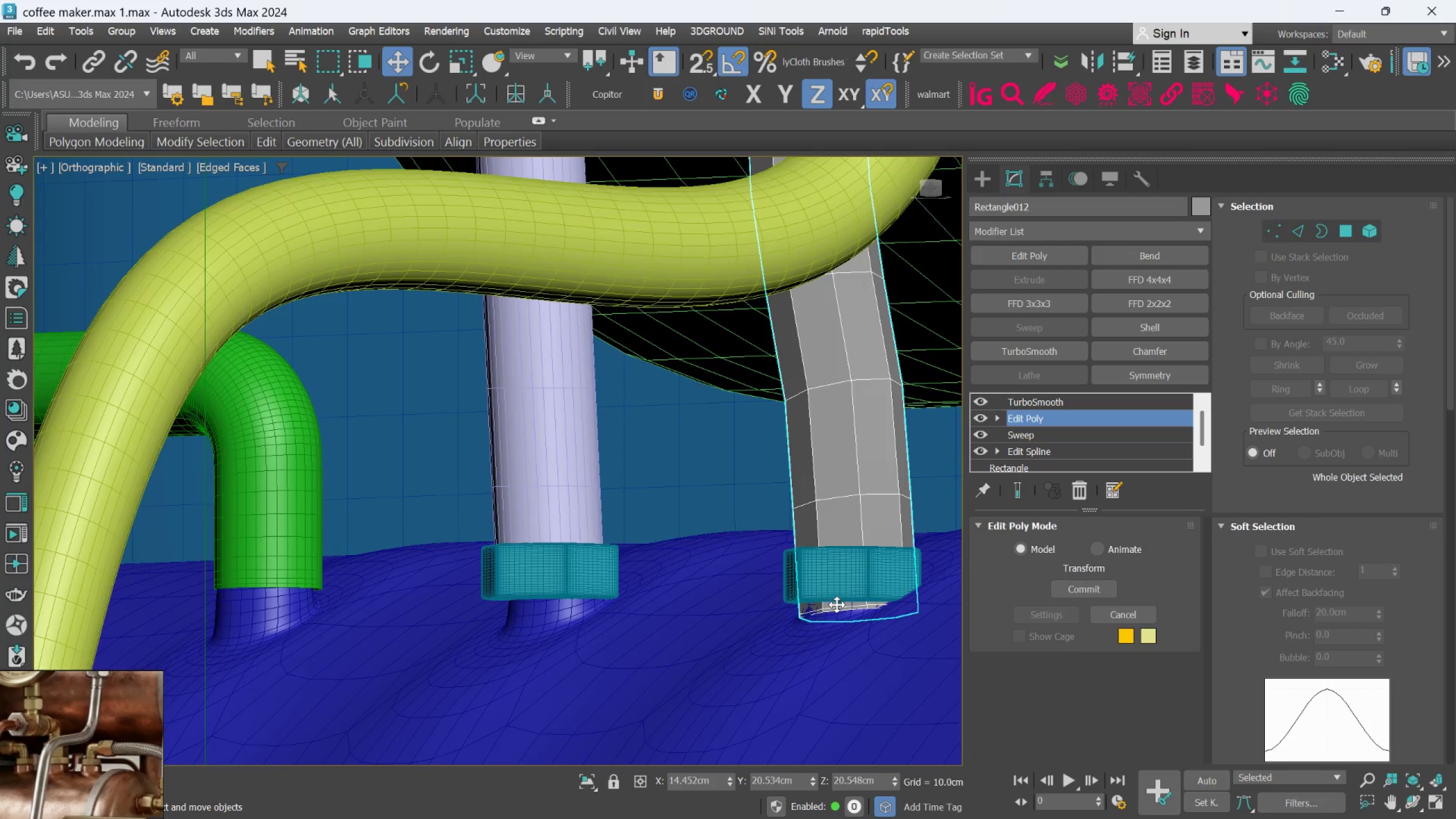 
scroll: coordinate [861, 621], scroll_direction: up, amount: 3.0
 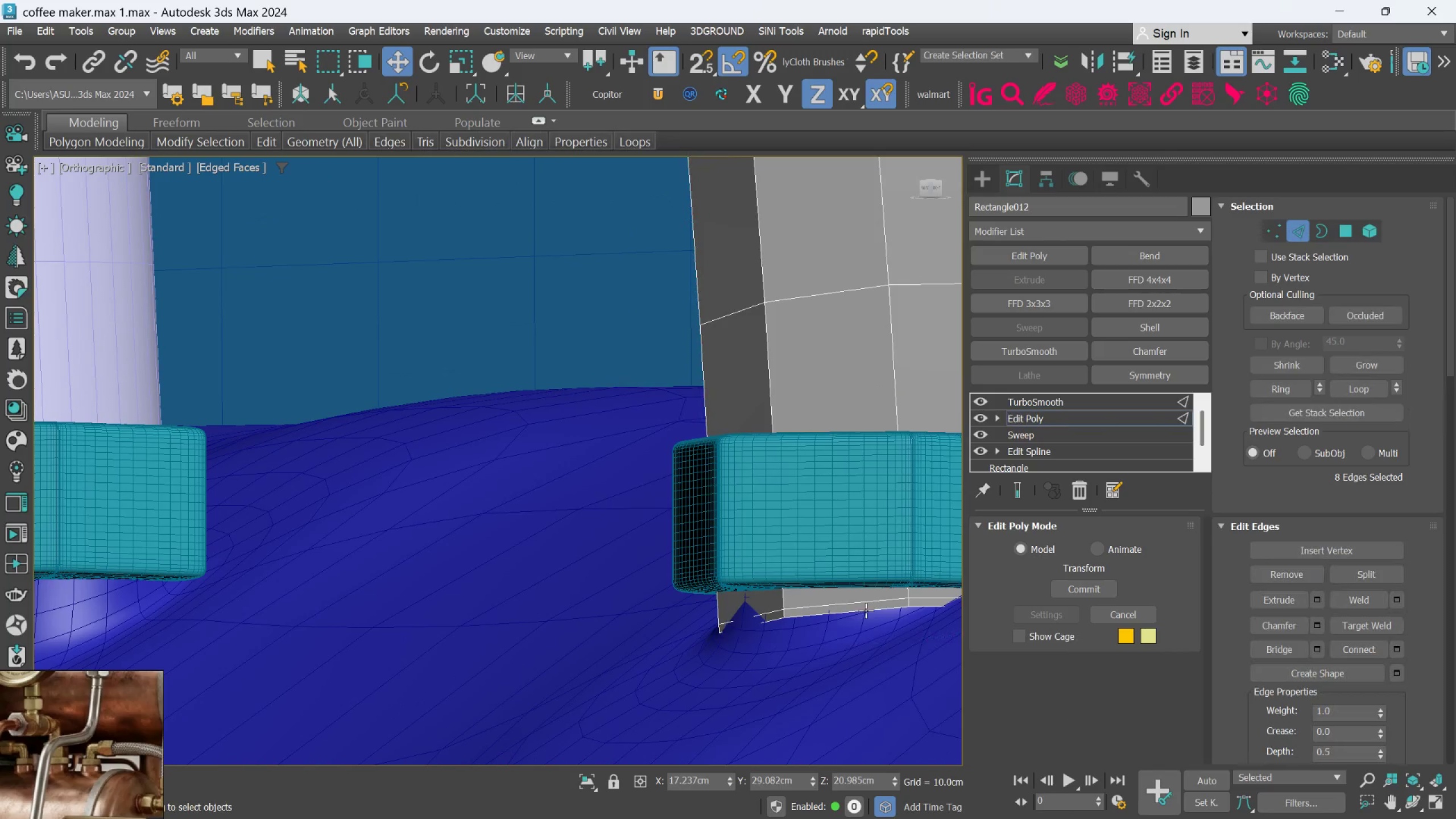 
double_click([863, 601])
 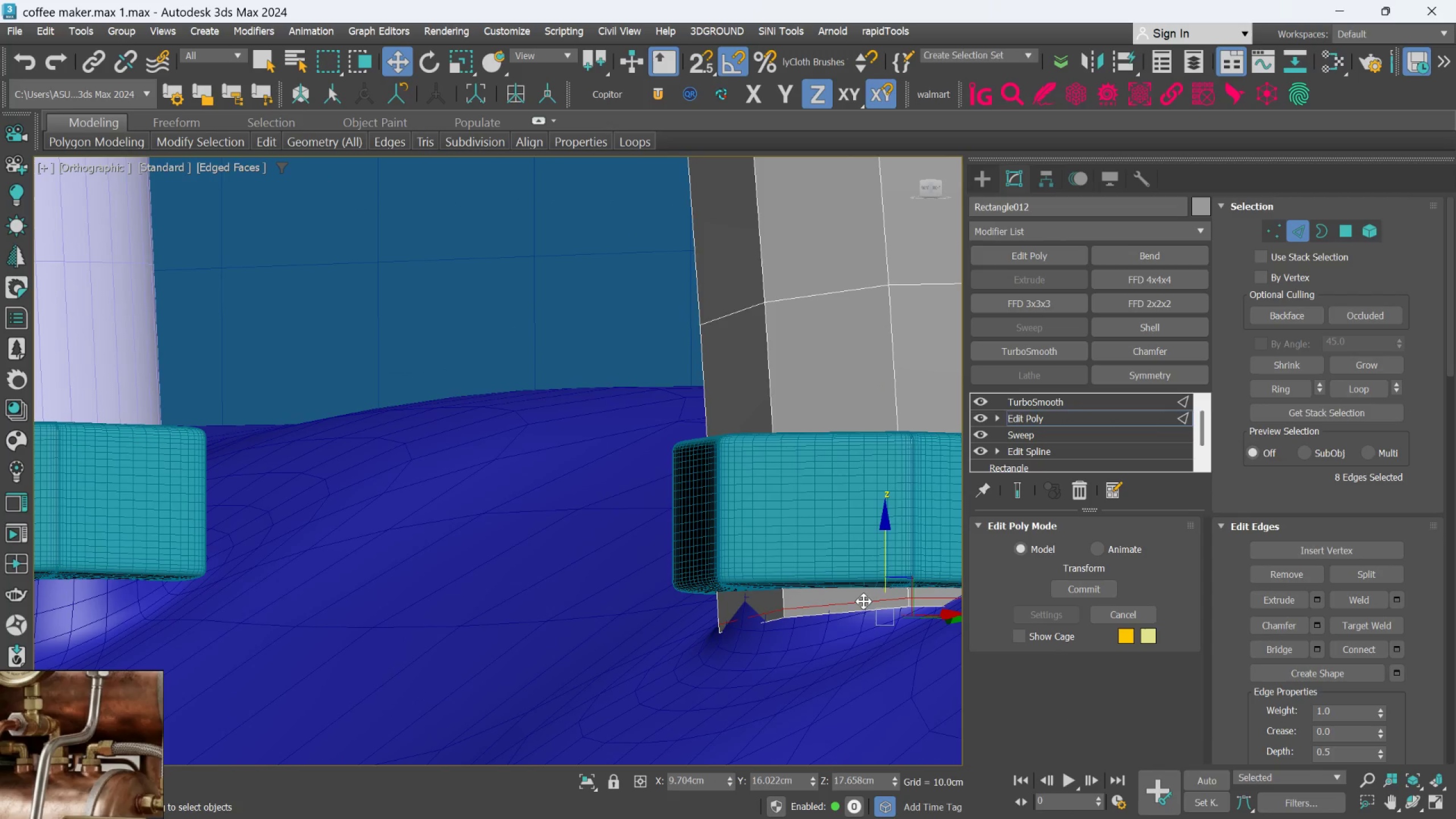 
hold_key(key=ControlLeft, duration=1.16)
double_click([861, 609])
 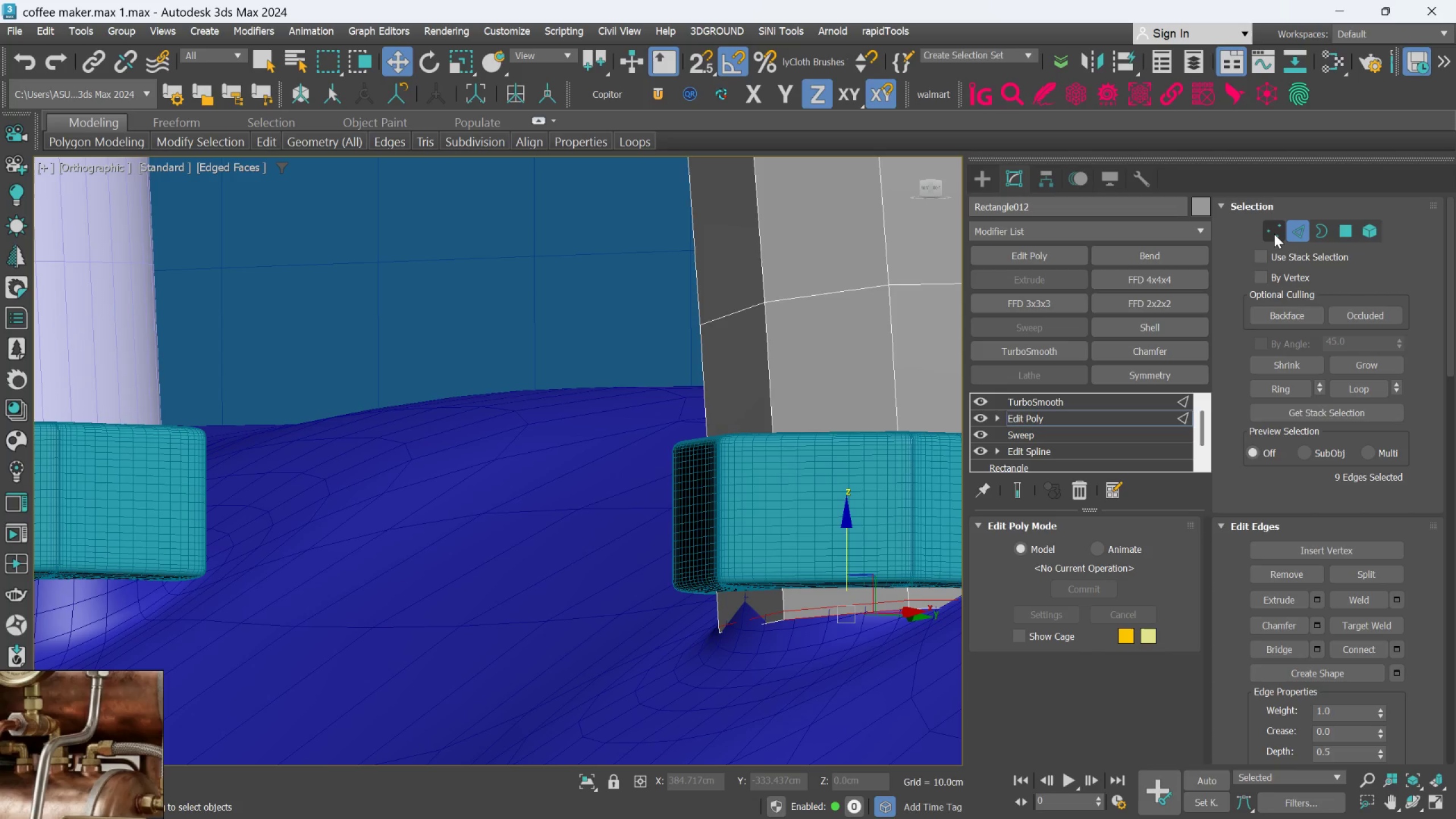 
hold_key(key=ControlLeft, duration=0.67)
left_click([1274, 234])
 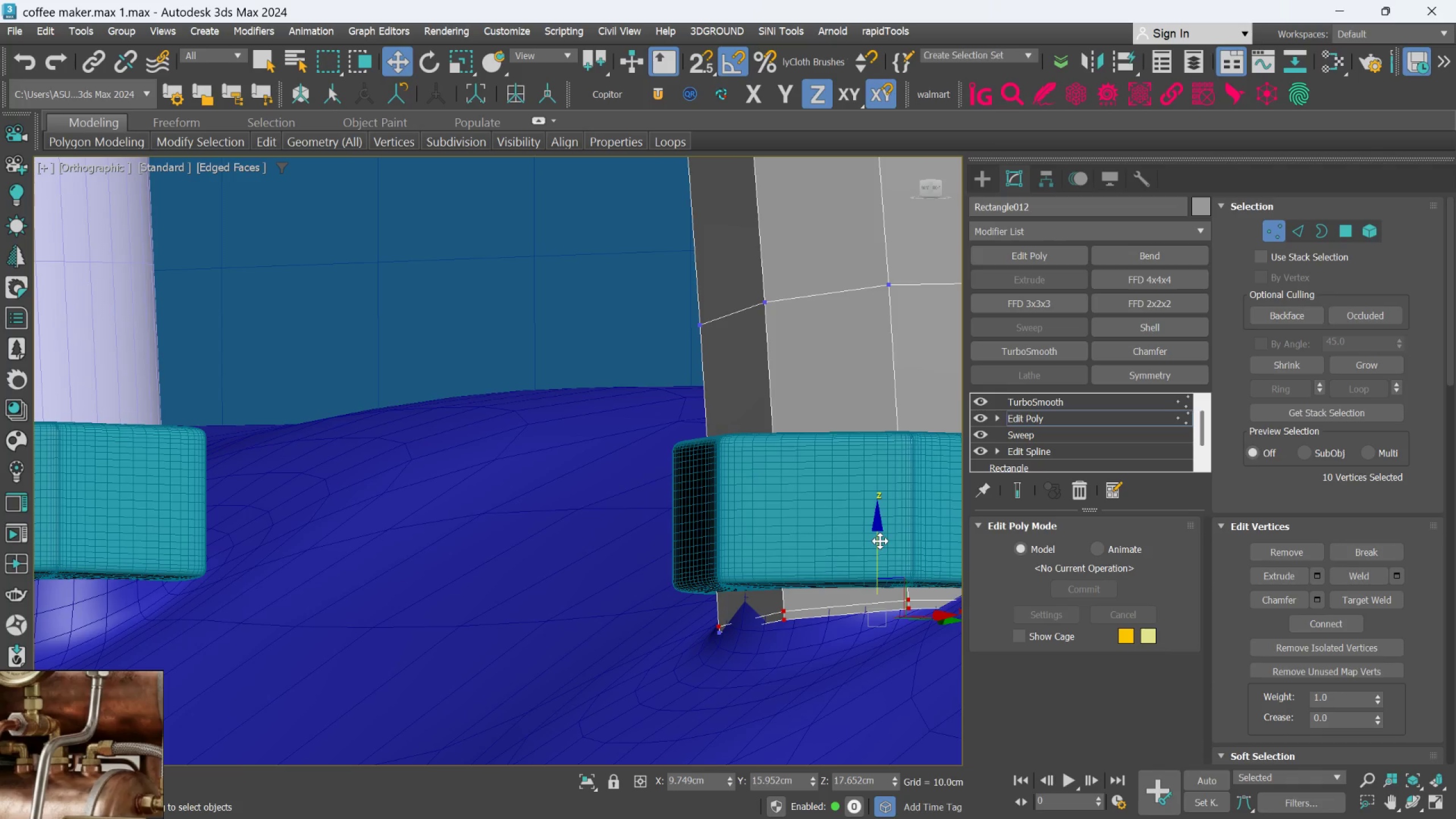 
left_click_drag(start_coordinate=[876, 543], to_coordinate=[877, 514])
 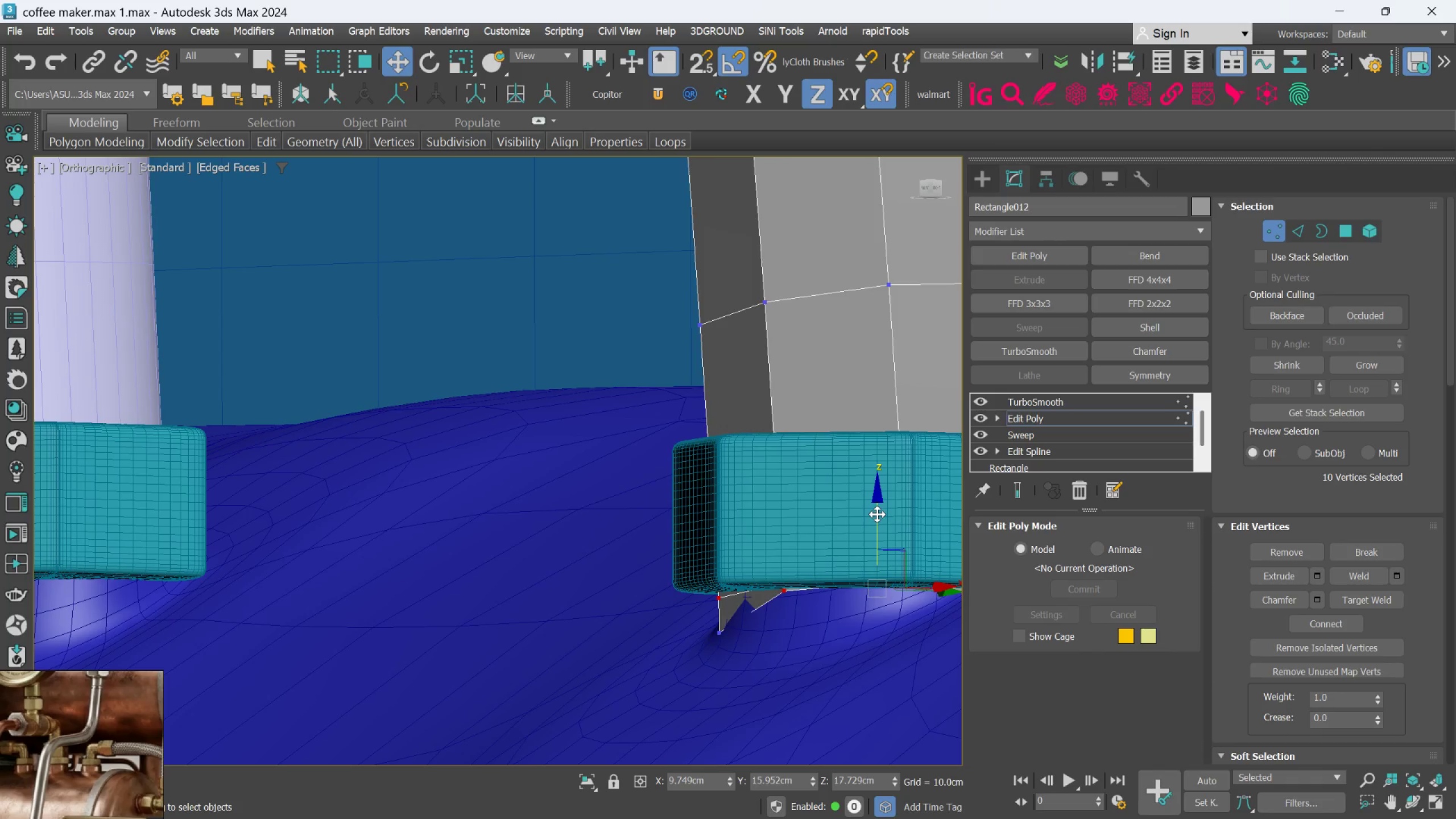 
key(Control+Z)
 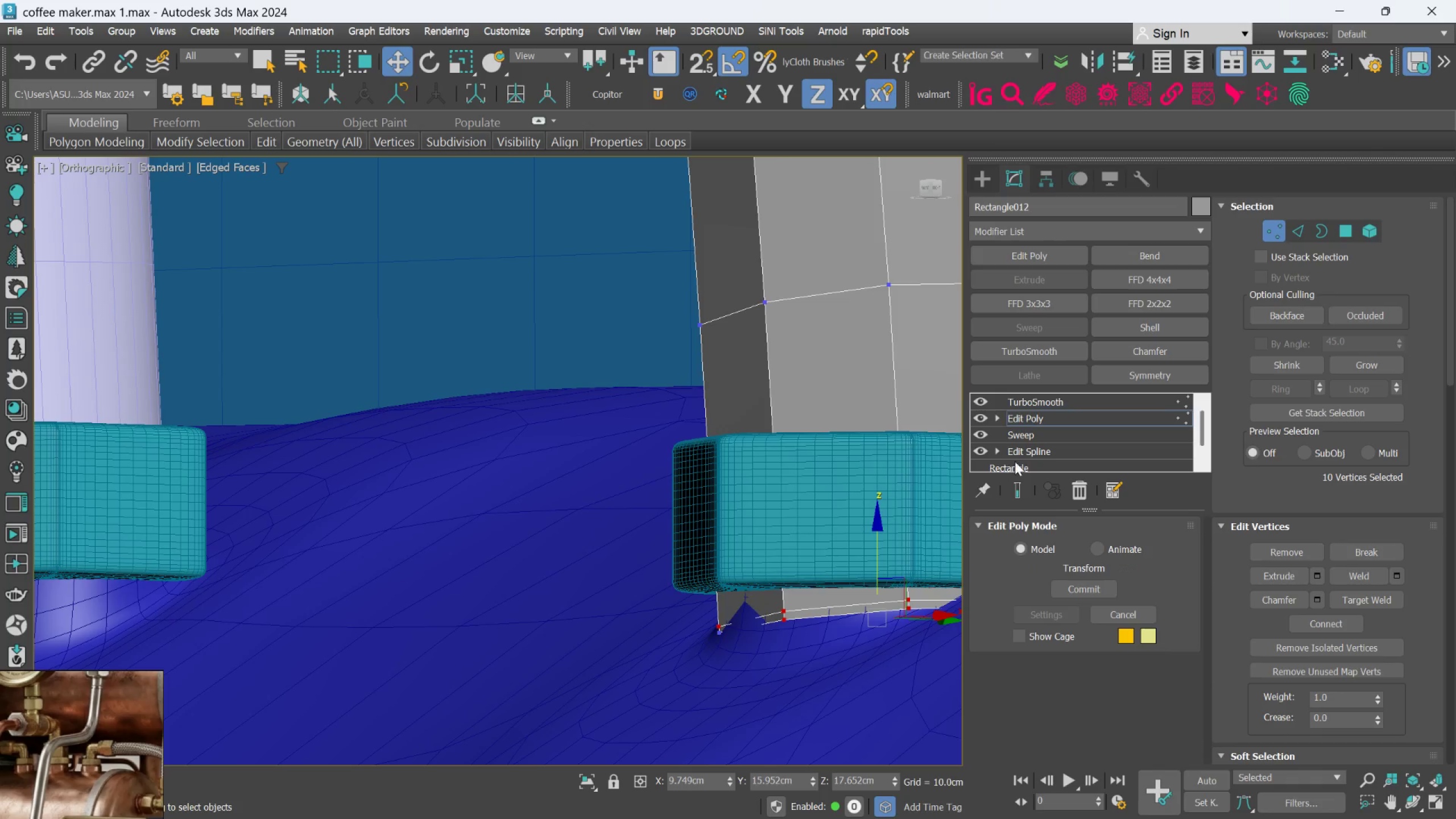 
key(Control+Z)
 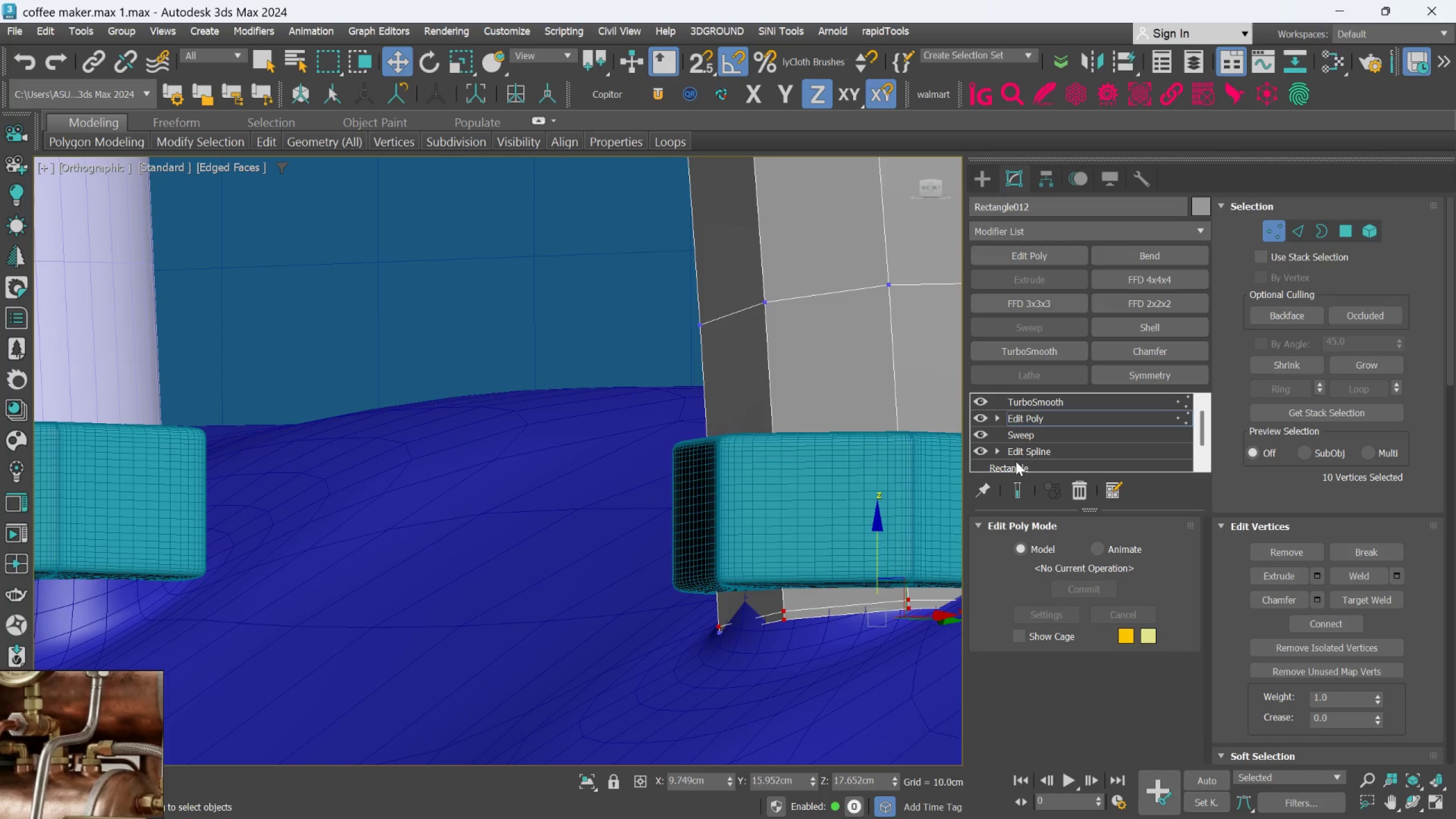 
key(Control+Z)
 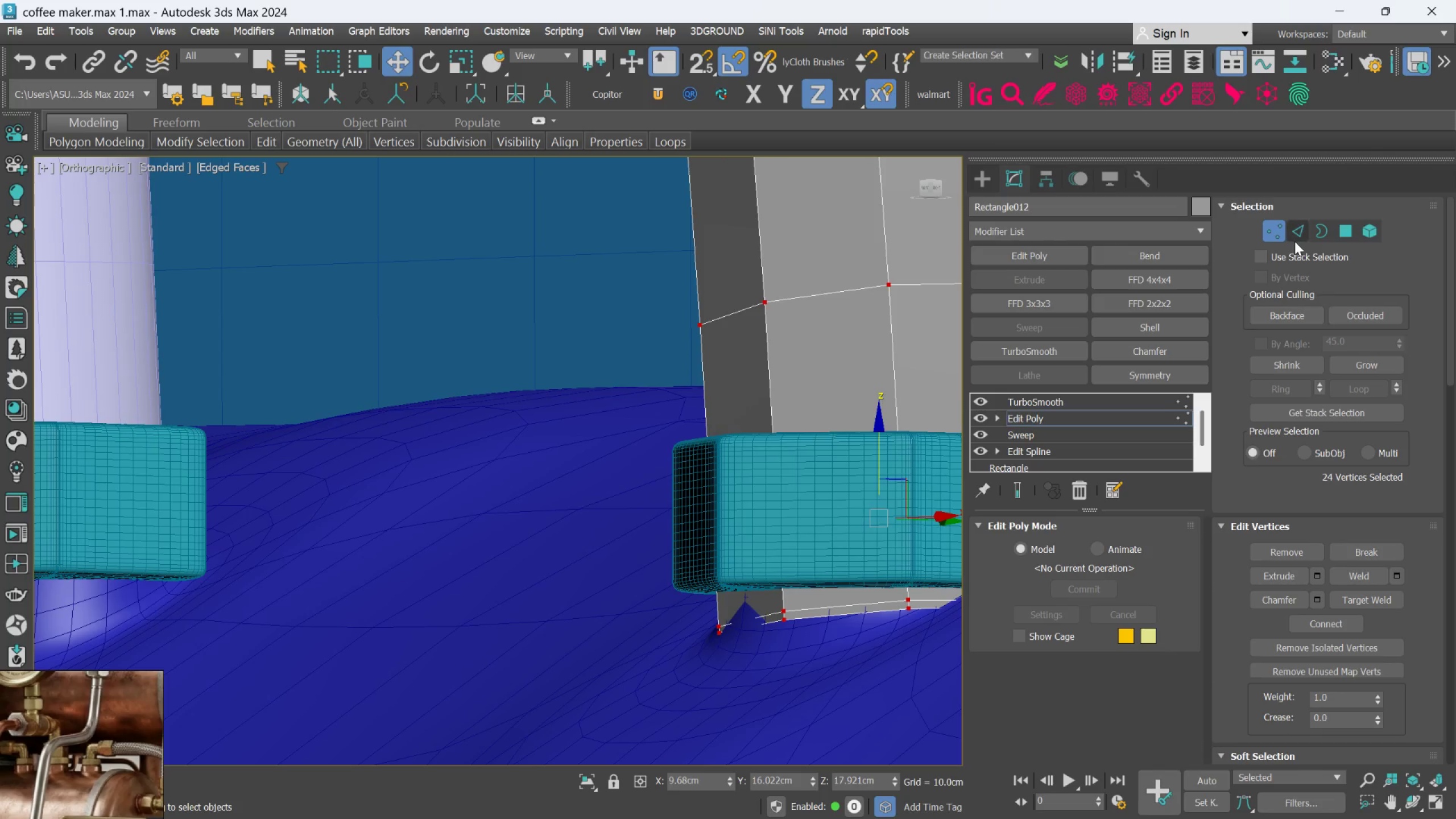 
left_click([1298, 236])
 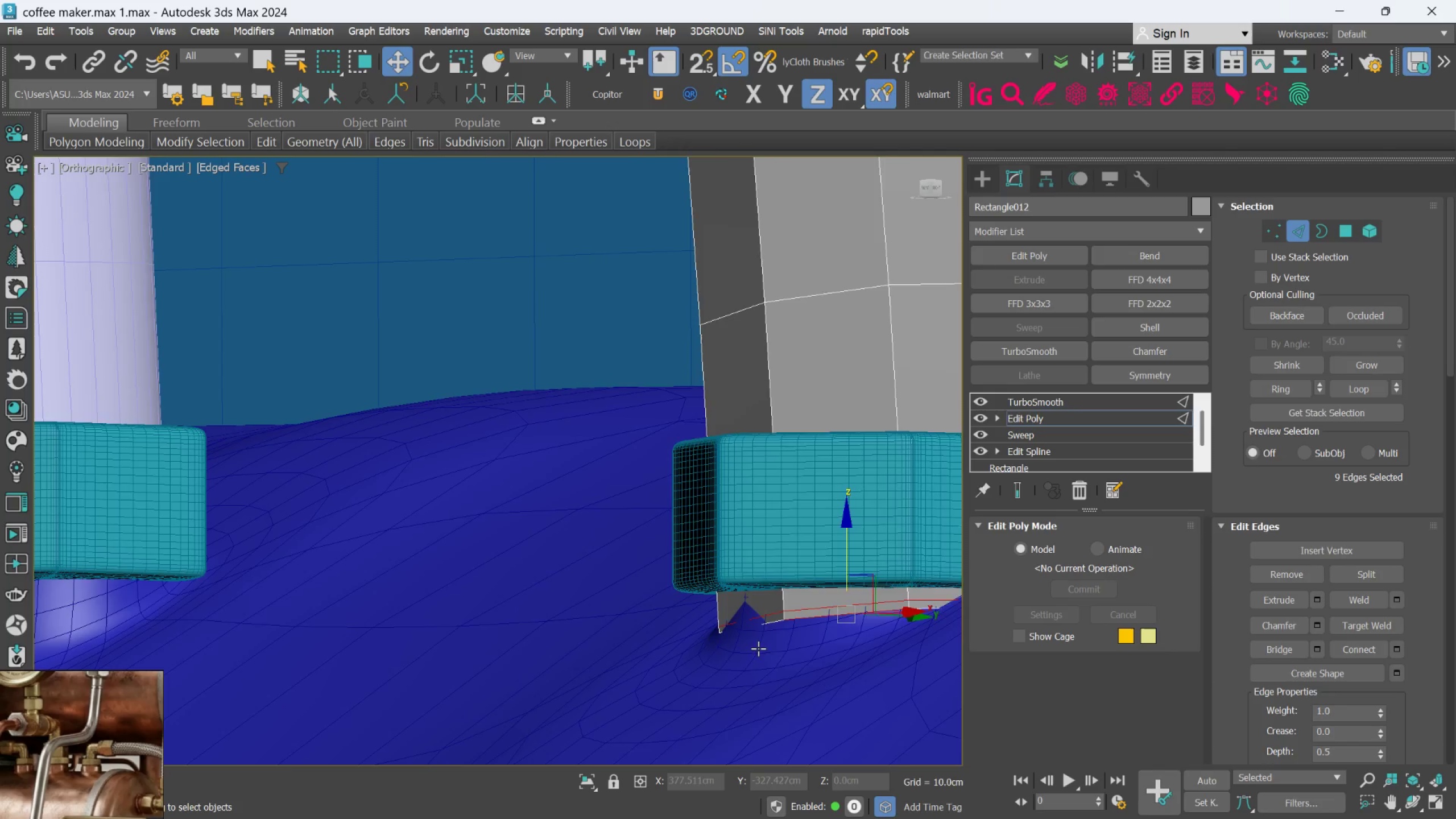 
hold_key(key=ControlLeft, duration=1.3)
 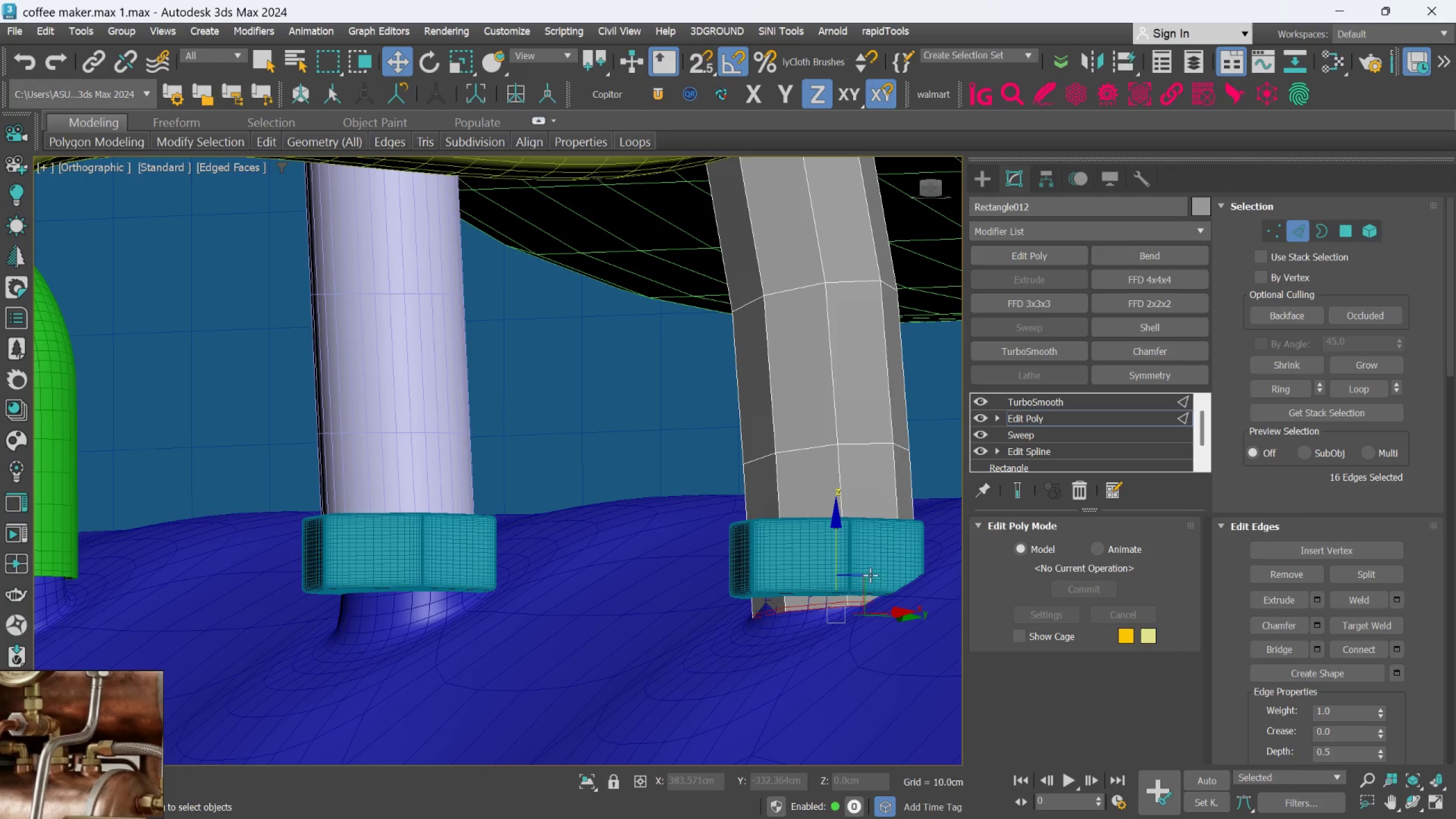 
scroll: coordinate [758, 642], scroll_direction: up, amount: 1.0
 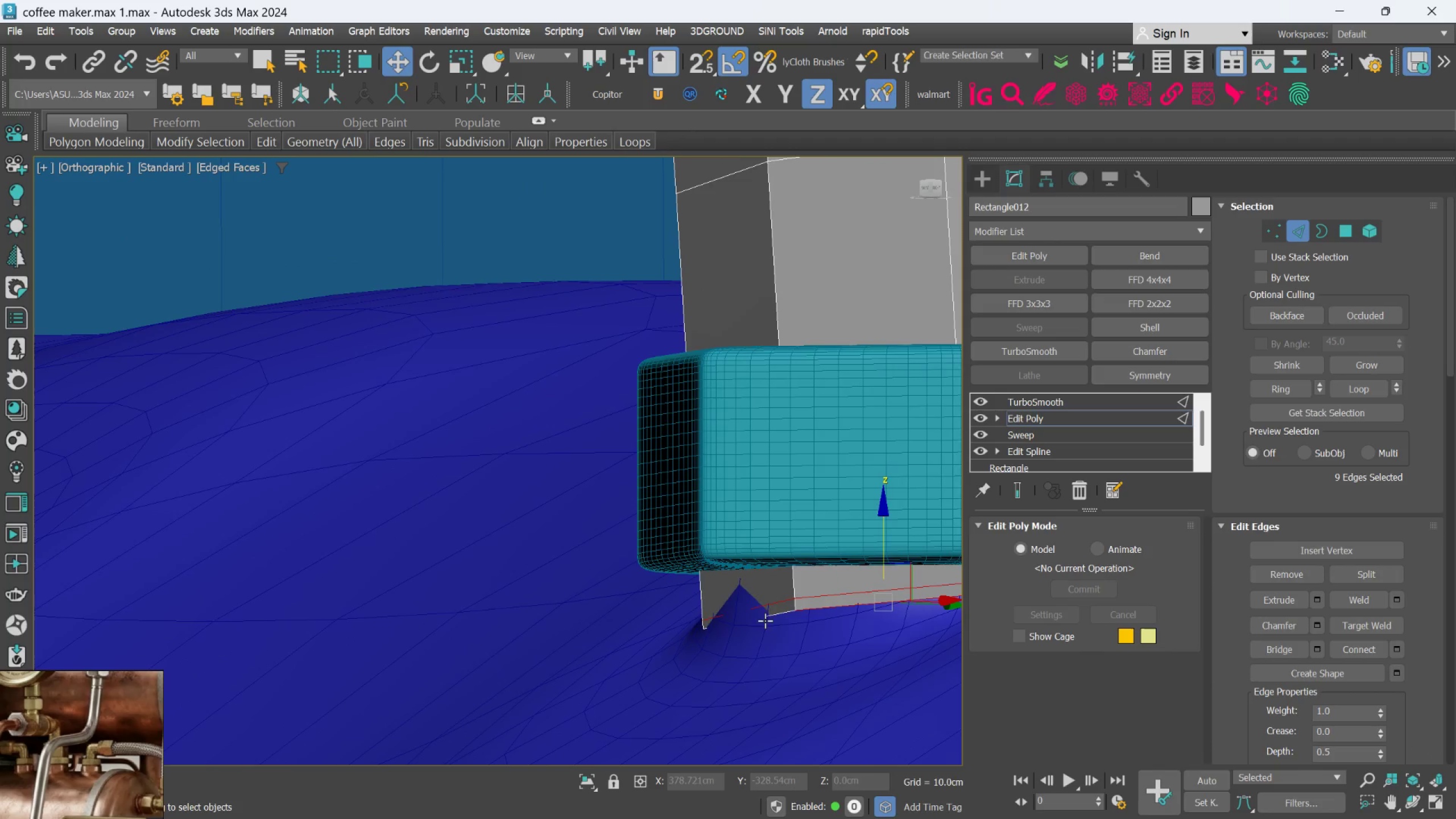 
double_click([779, 612])
 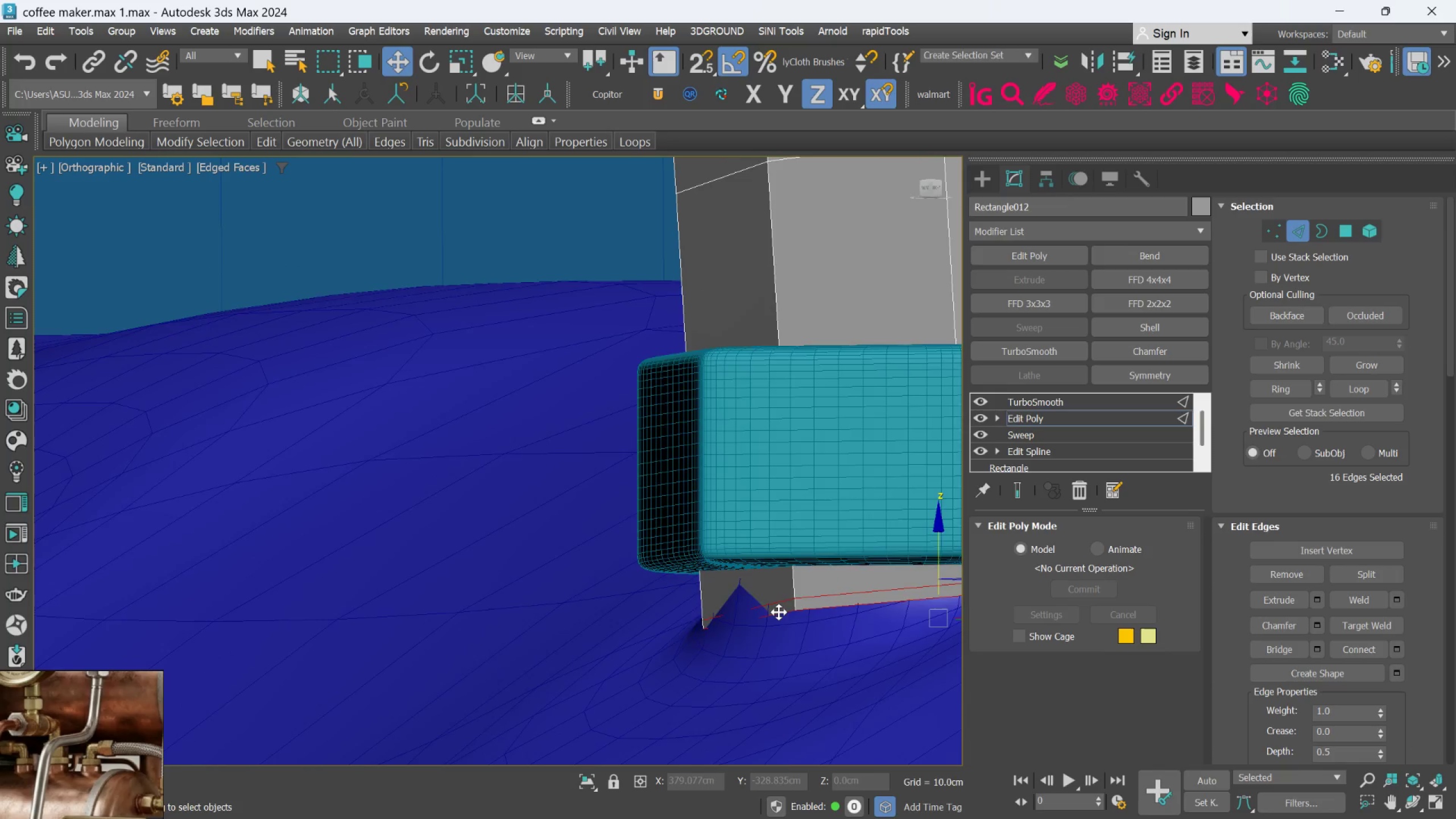 
scroll: coordinate [780, 612], scroll_direction: down, amount: 3.0
 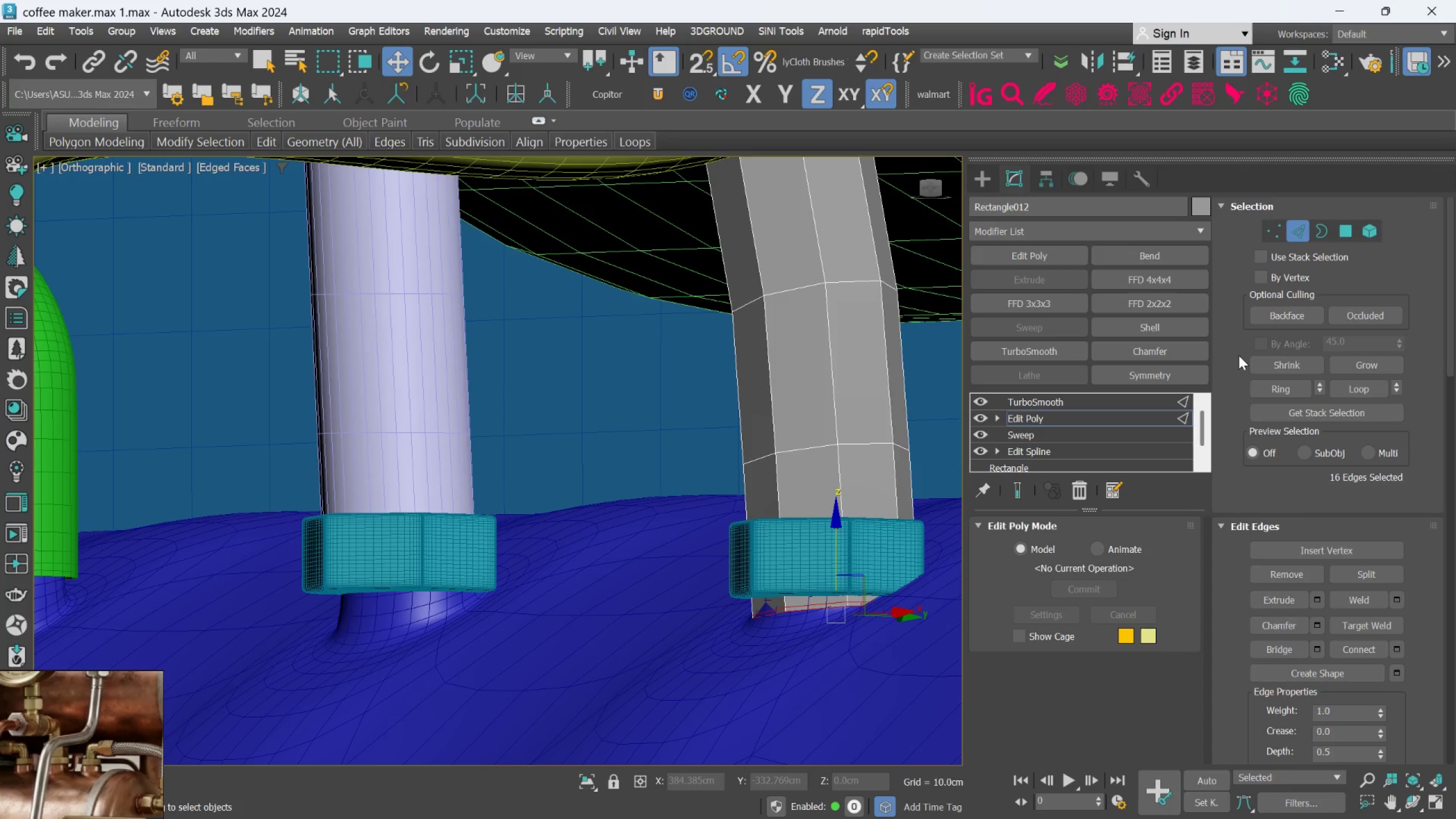 
hold_key(key=ControlLeft, duration=1.75)
left_click([1282, 224])
 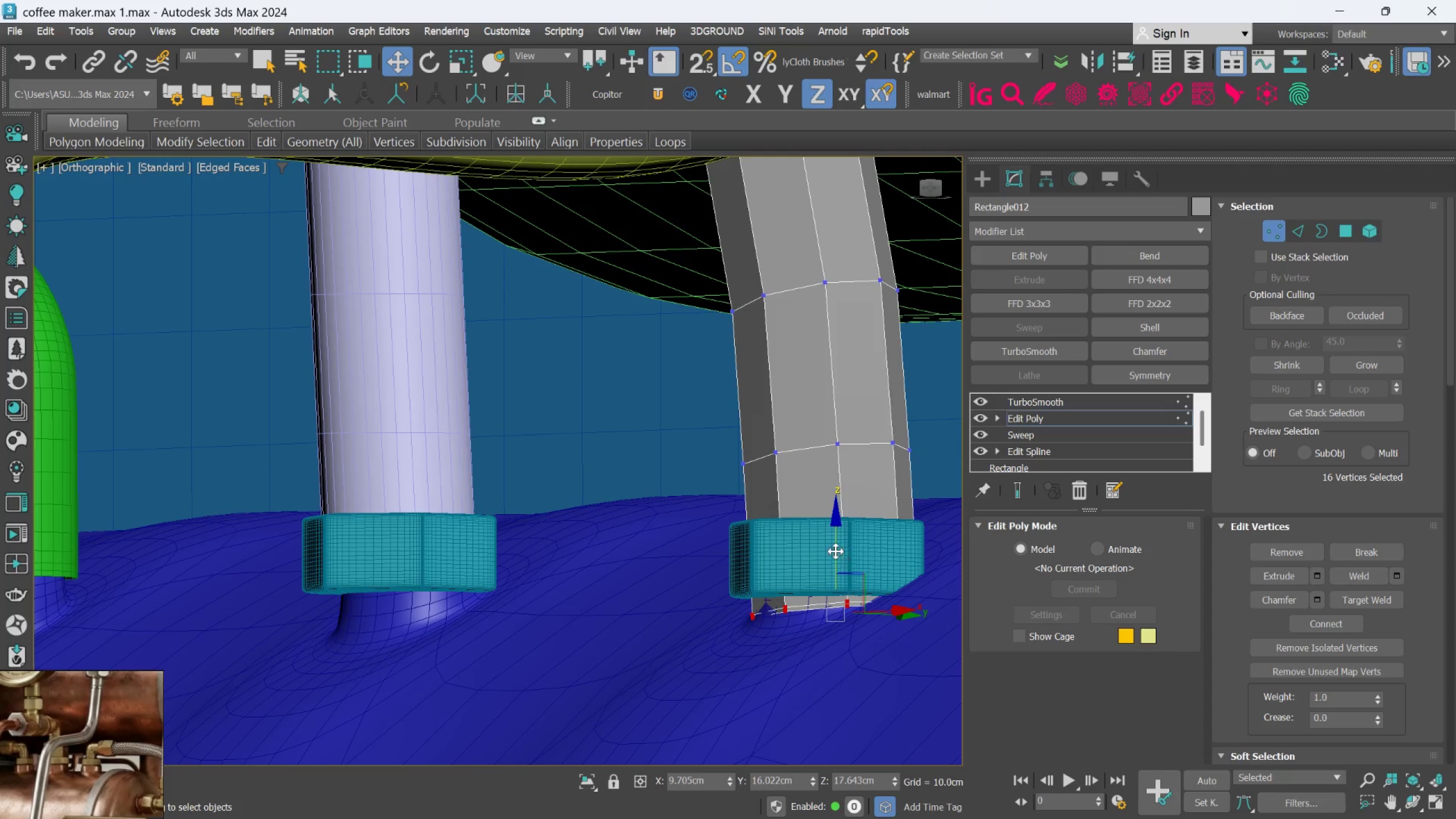 
left_click_drag(start_coordinate=[835, 551], to_coordinate=[841, 526])
 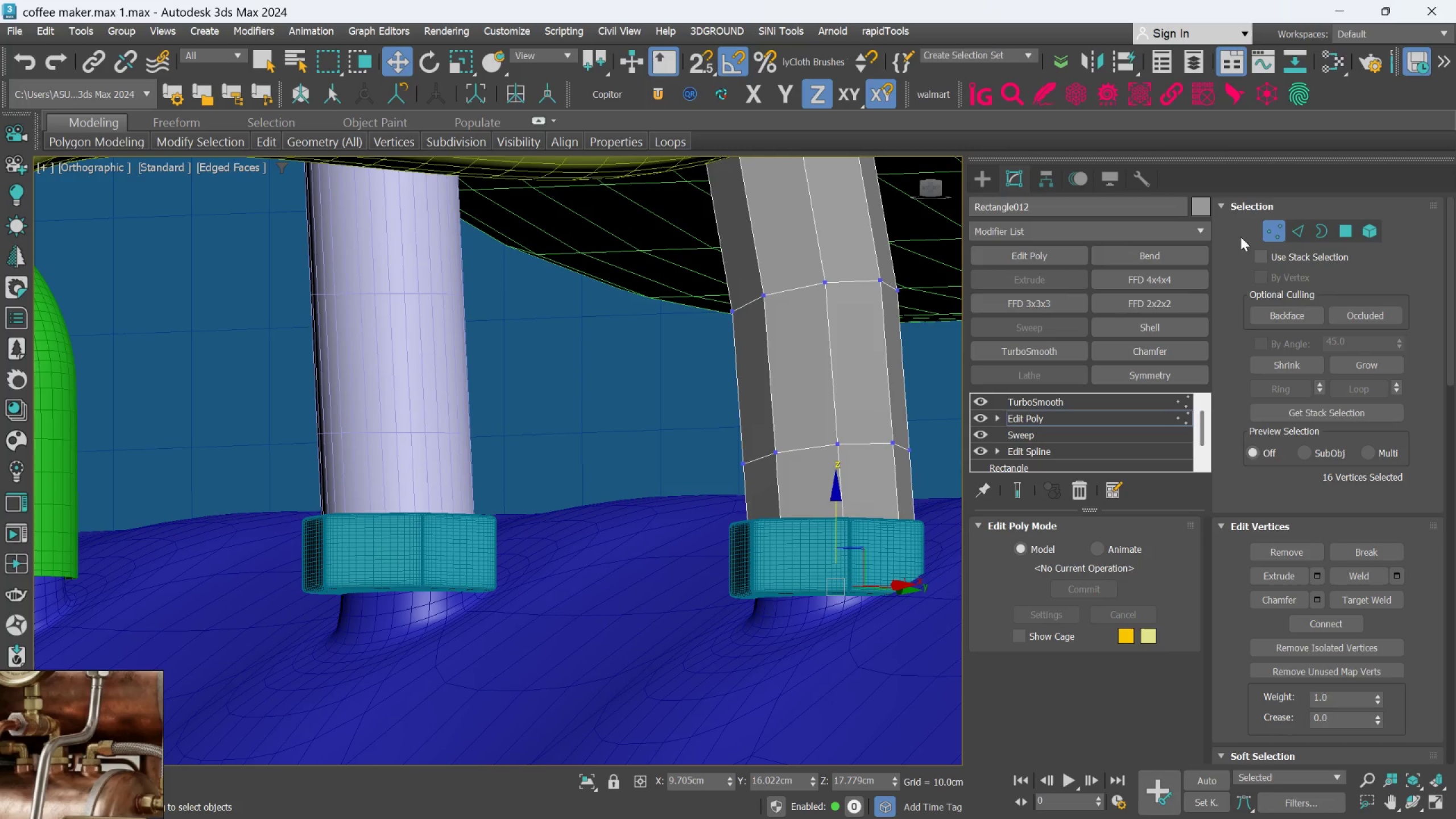 
left_click([1269, 234])
 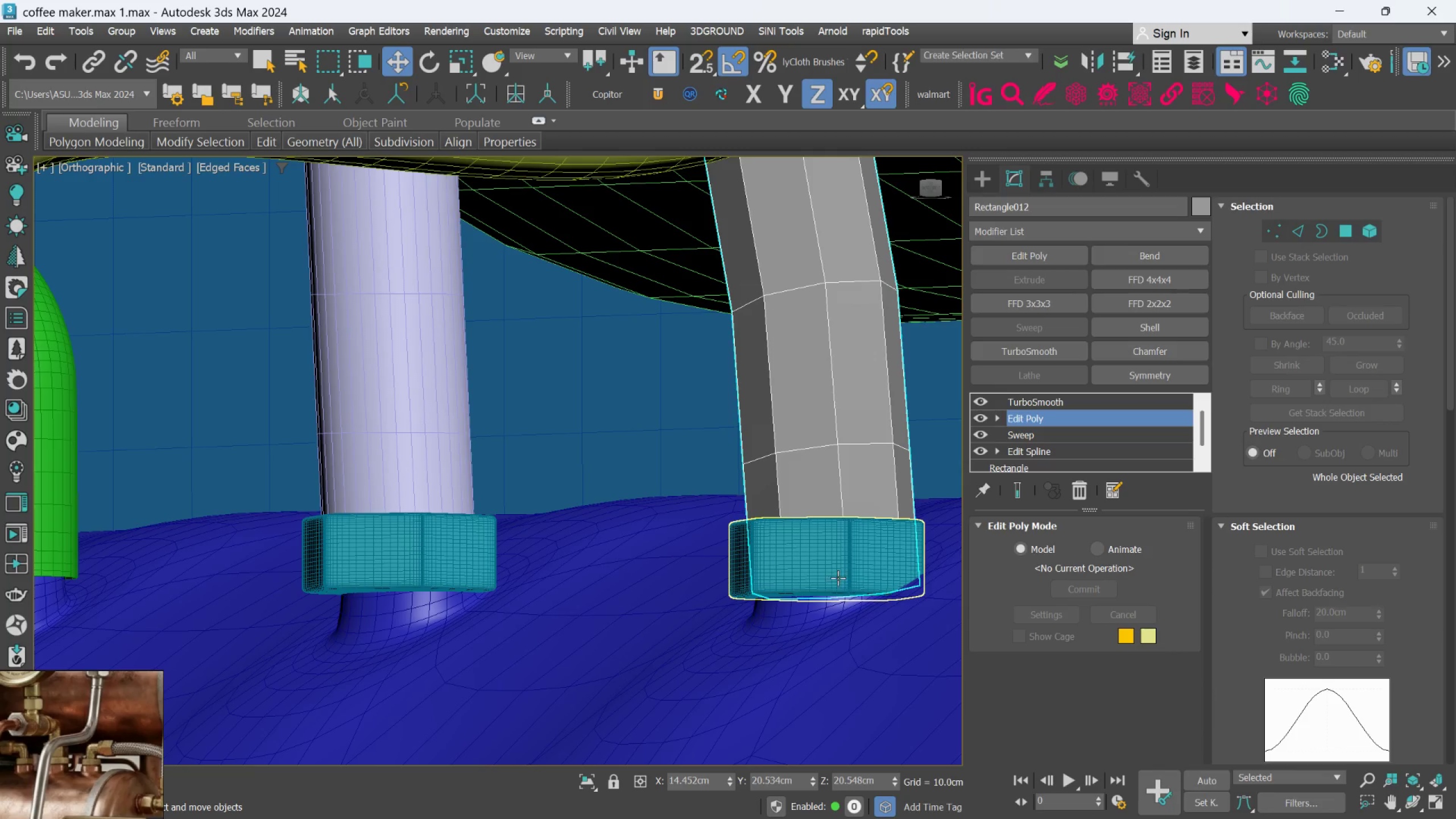 
left_click([838, 576])
 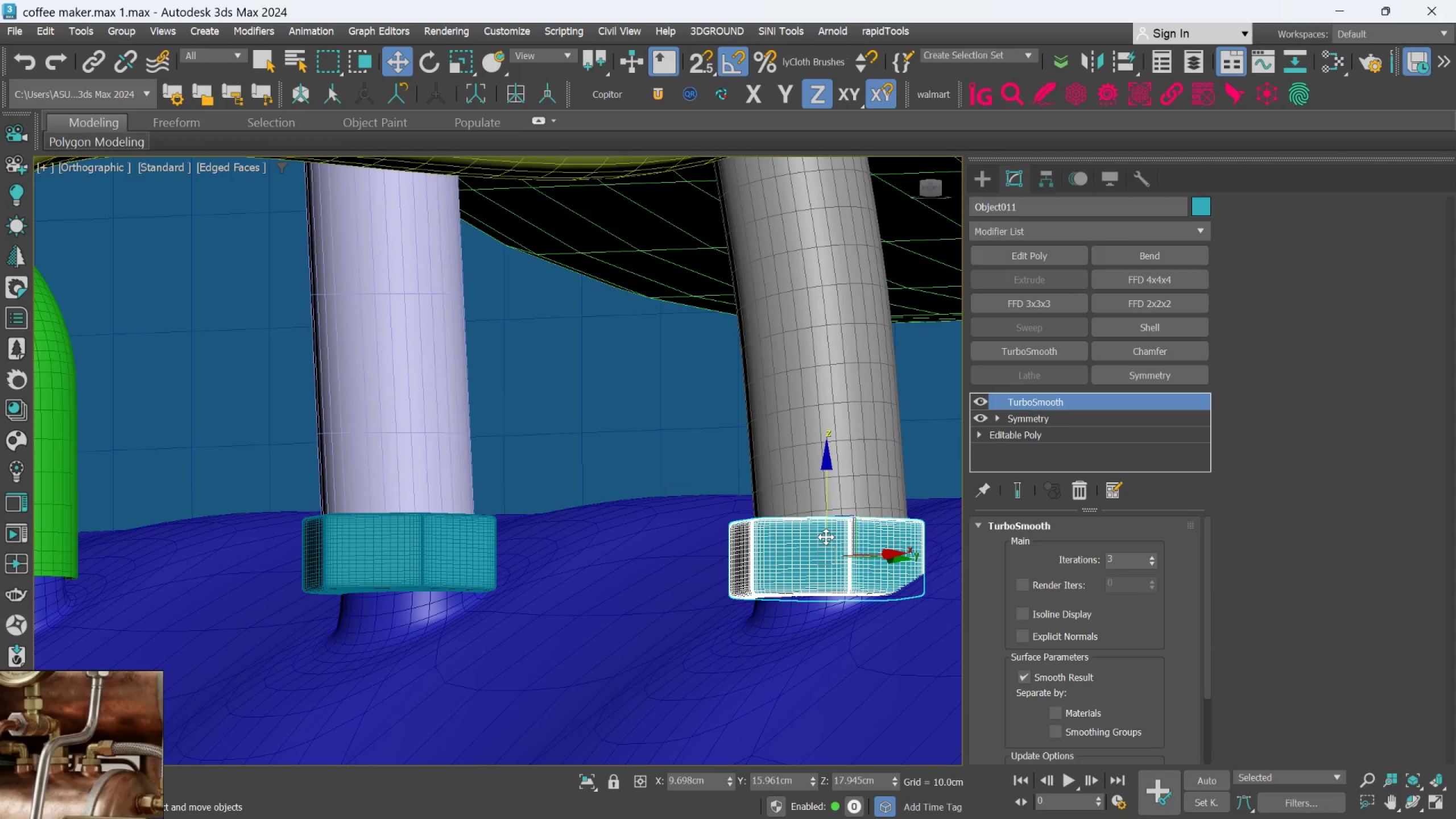 
scroll: coordinate [826, 535], scroll_direction: up, amount: 2.0
 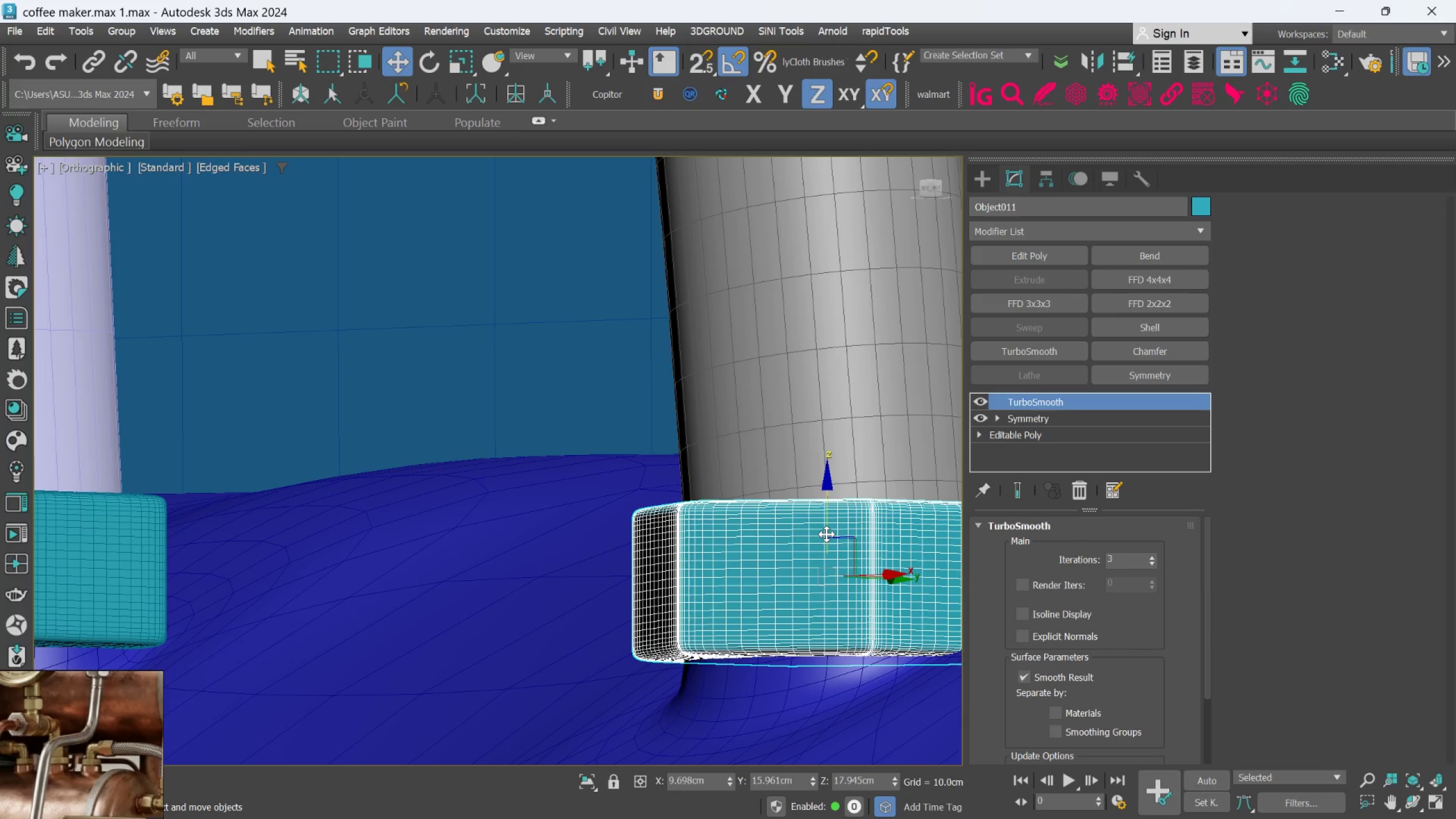 
left_click_drag(start_coordinate=[826, 534], to_coordinate=[829, 513])
 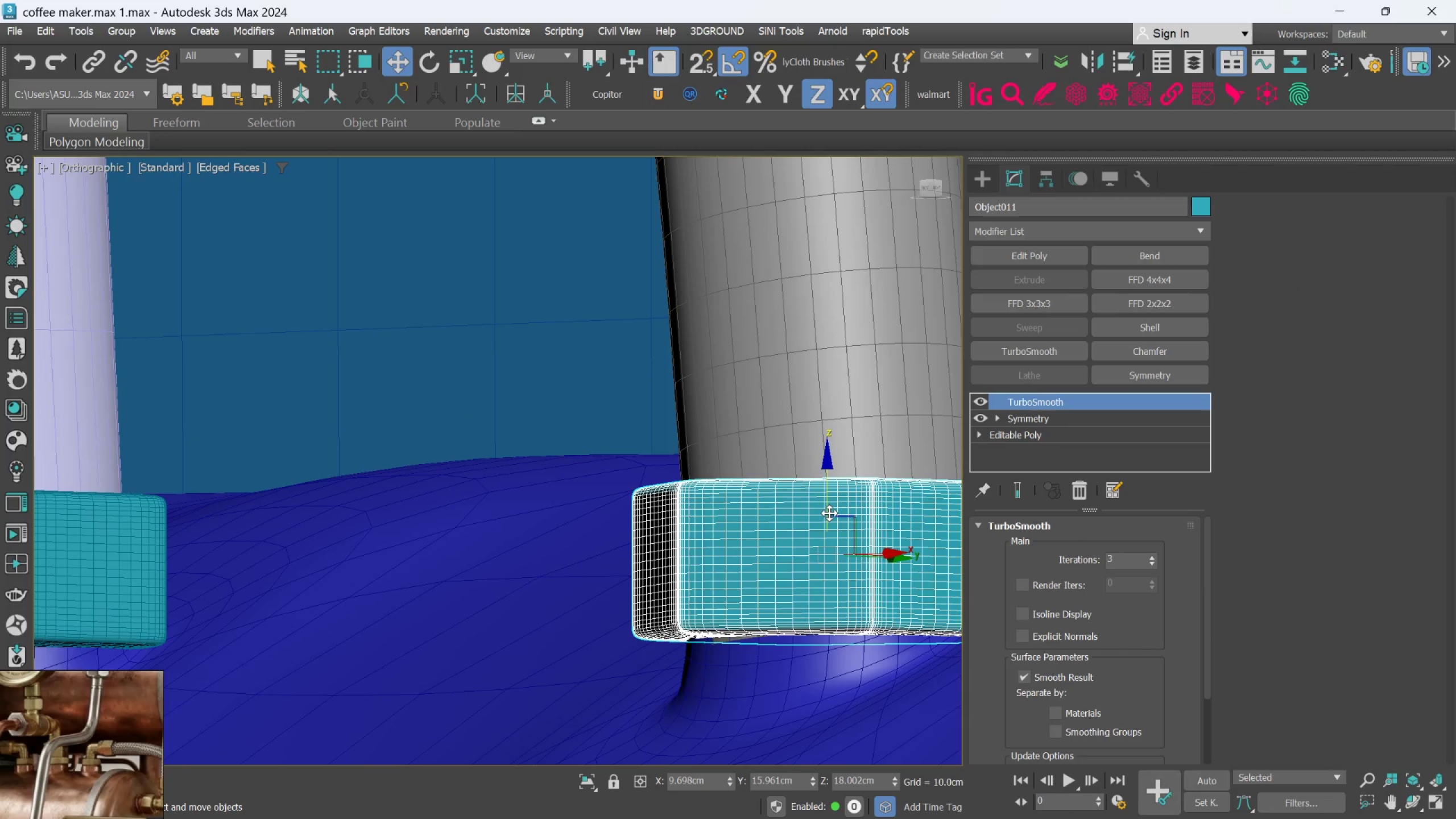 
hold_key(key=AltLeft, duration=1.53)
scroll: coordinate [829, 513], scroll_direction: down, amount: 1.0
 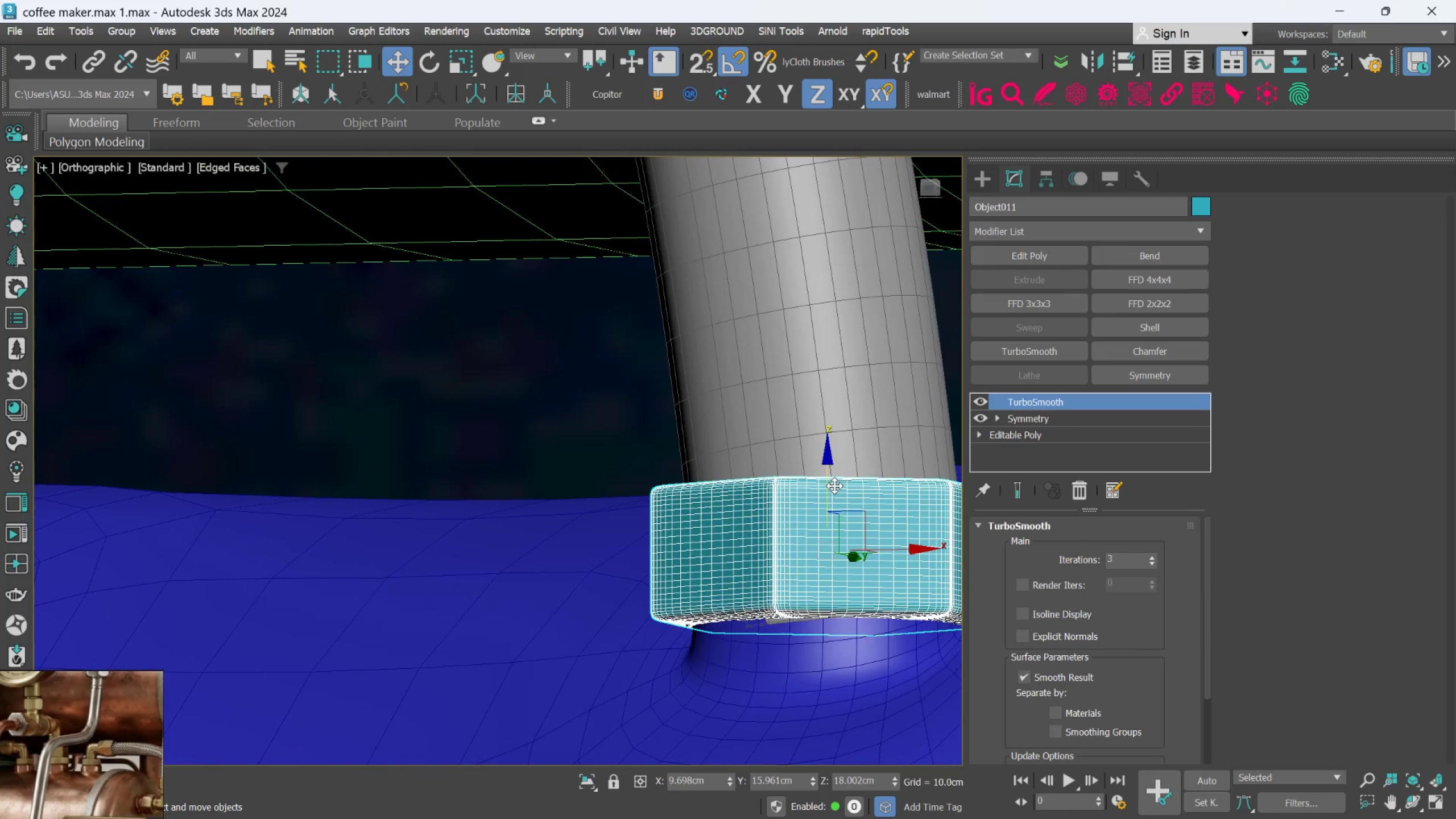 
left_click_drag(start_coordinate=[827, 486], to_coordinate=[827, 495])
 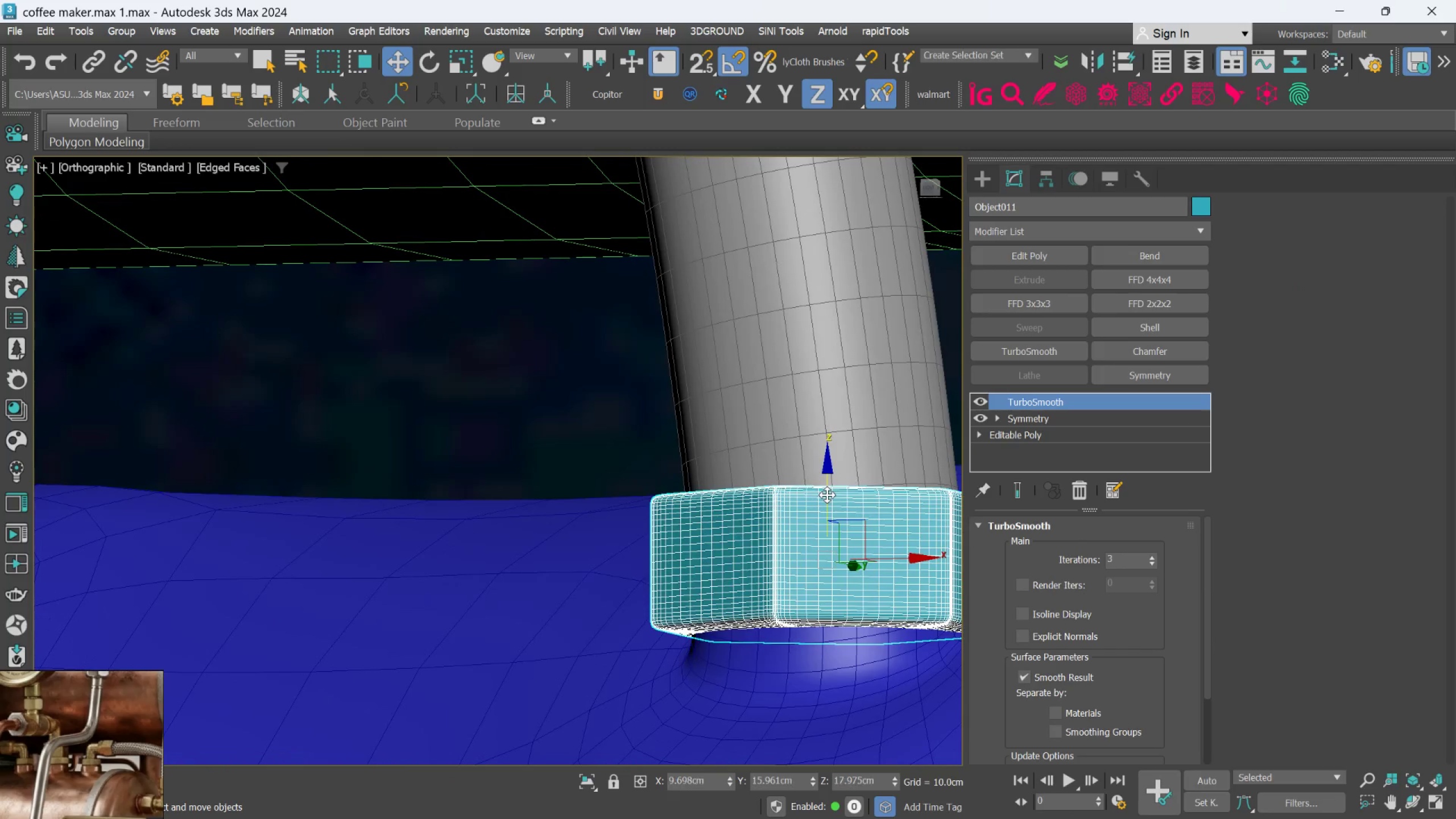 
hold_key(key=AltLeft, duration=1.75)
 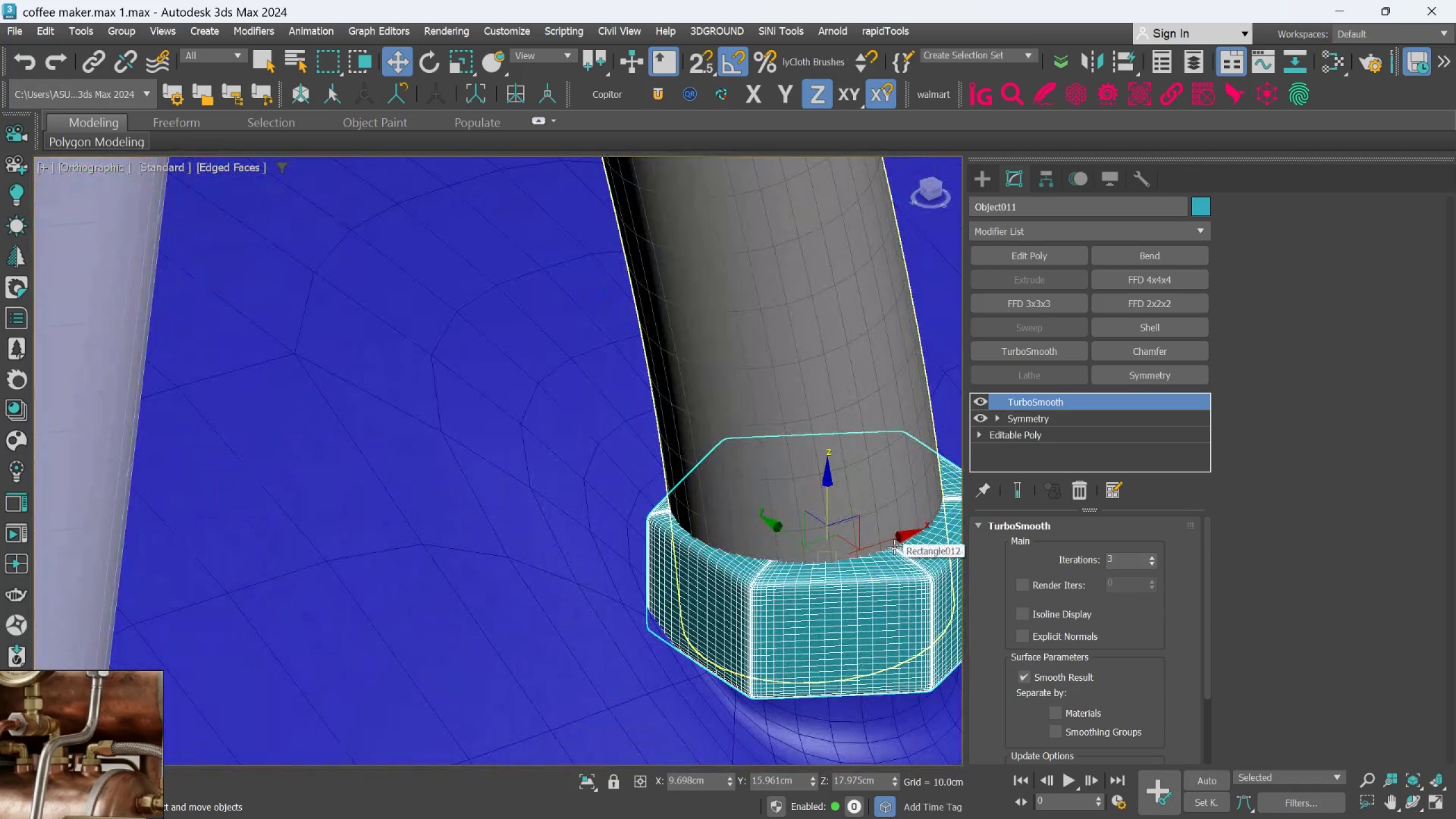 
type(ea)
 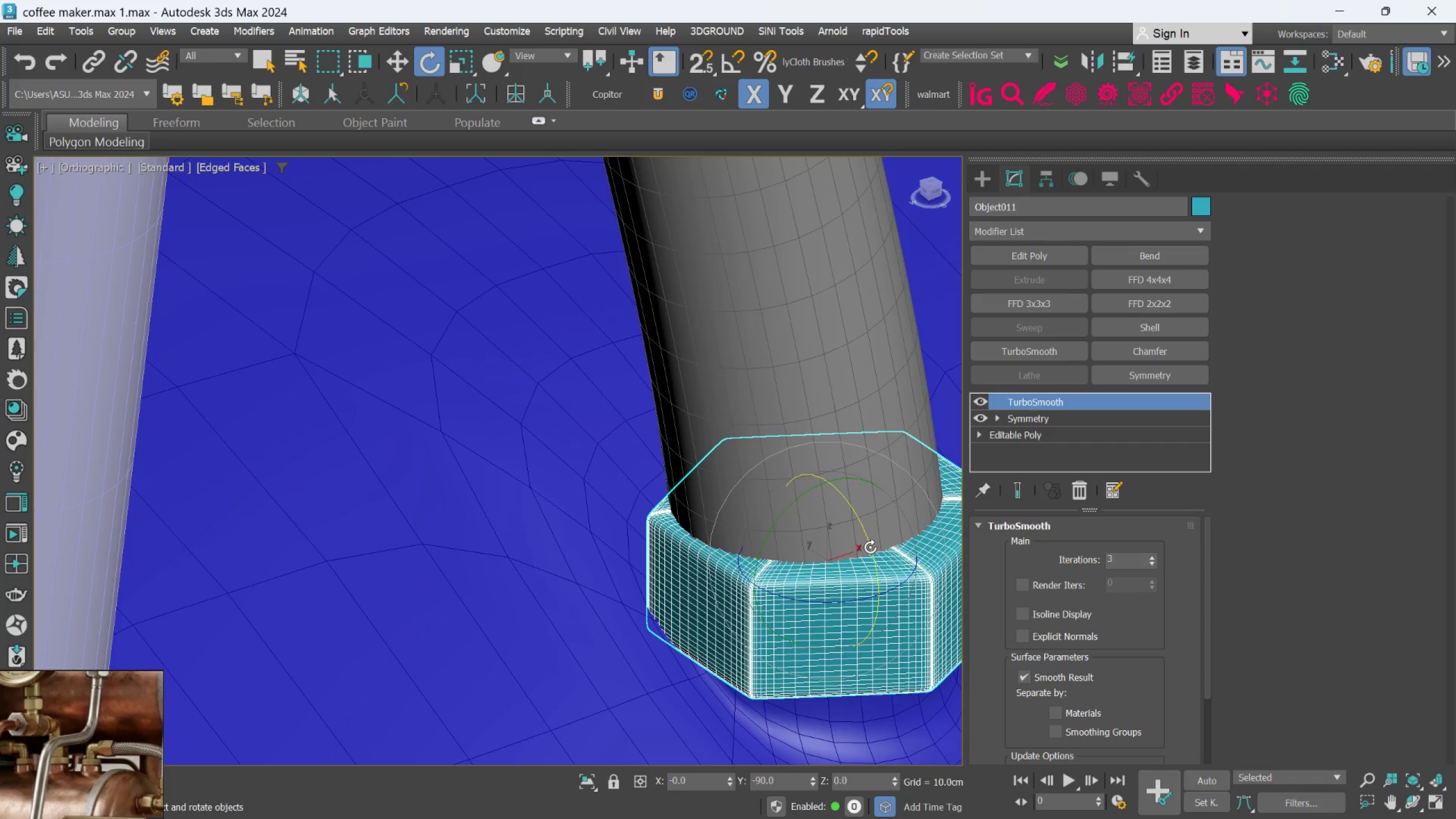 
left_click_drag(start_coordinate=[870, 547], to_coordinate=[874, 562])
 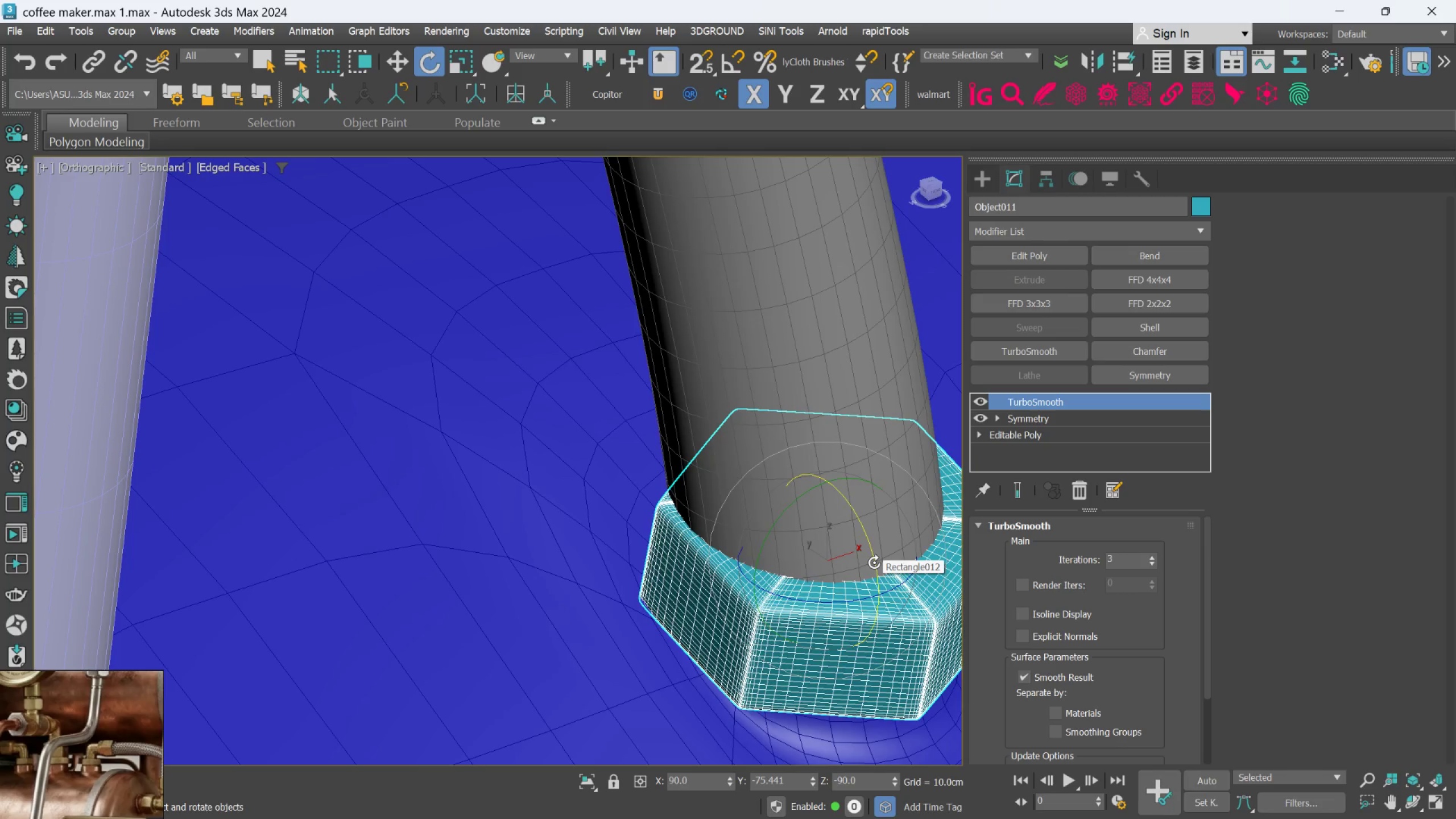 
key(W)
 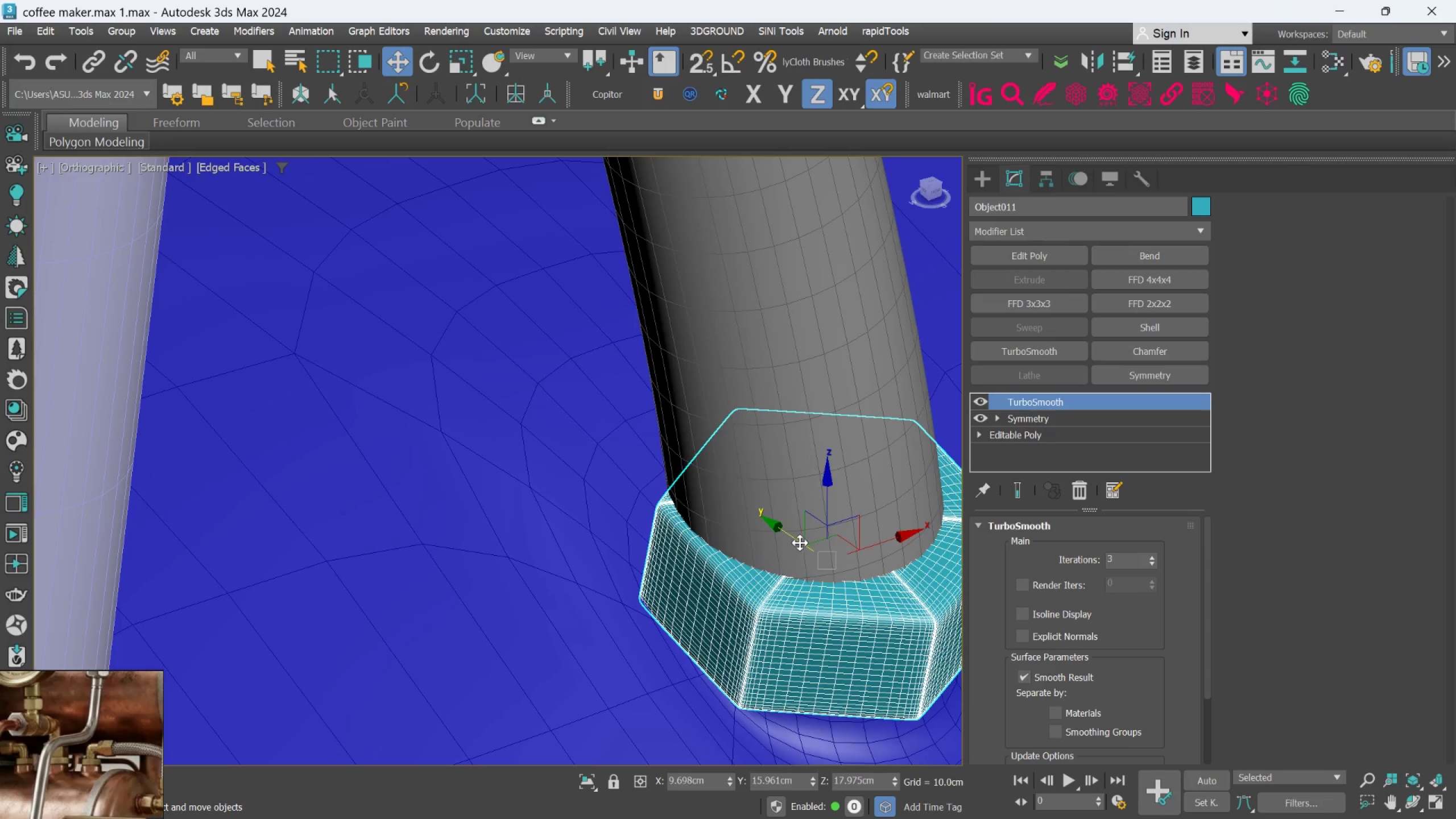 
left_click_drag(start_coordinate=[800, 543], to_coordinate=[793, 530])
 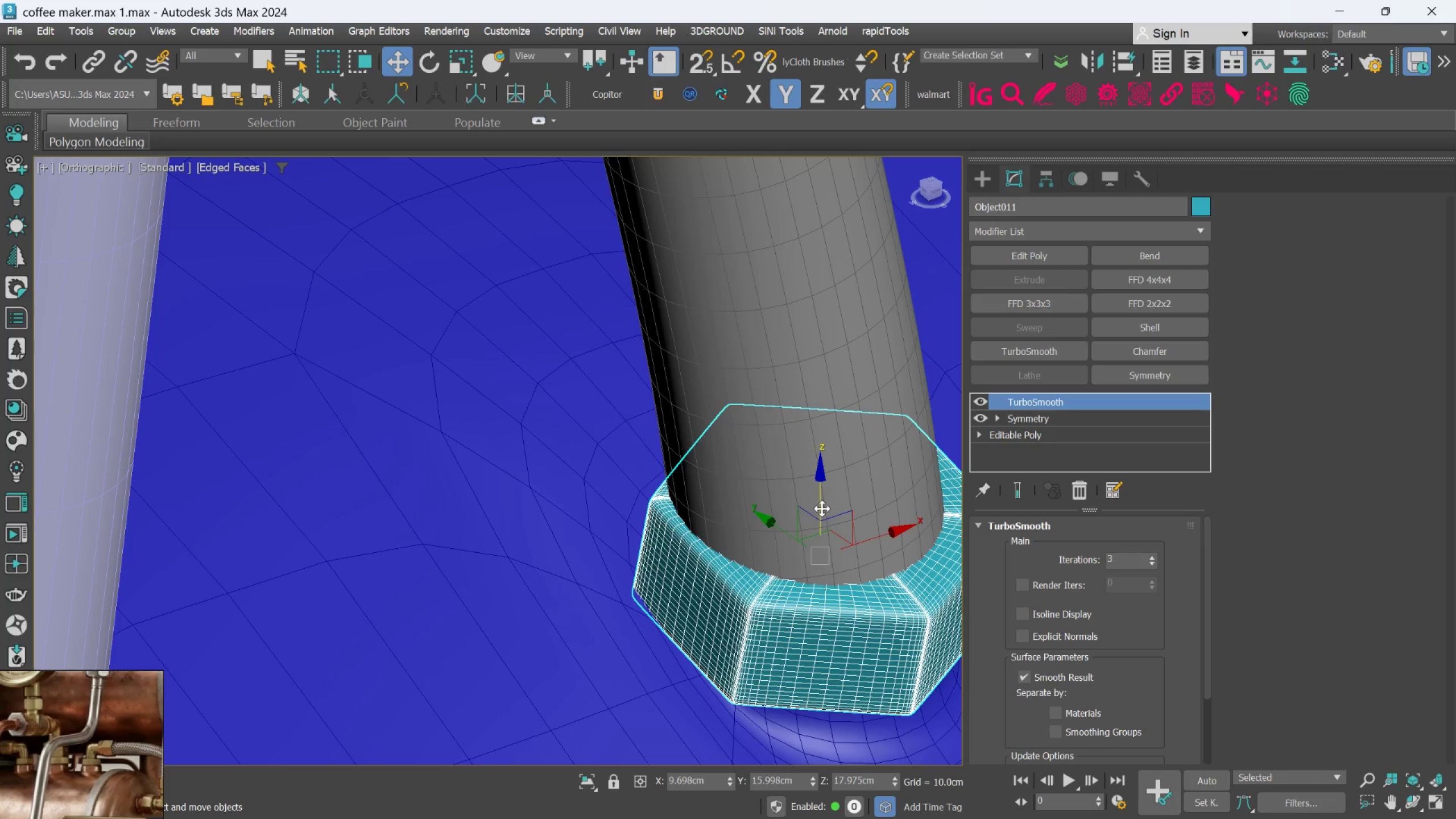 
left_click_drag(start_coordinate=[822, 508], to_coordinate=[824, 498])
 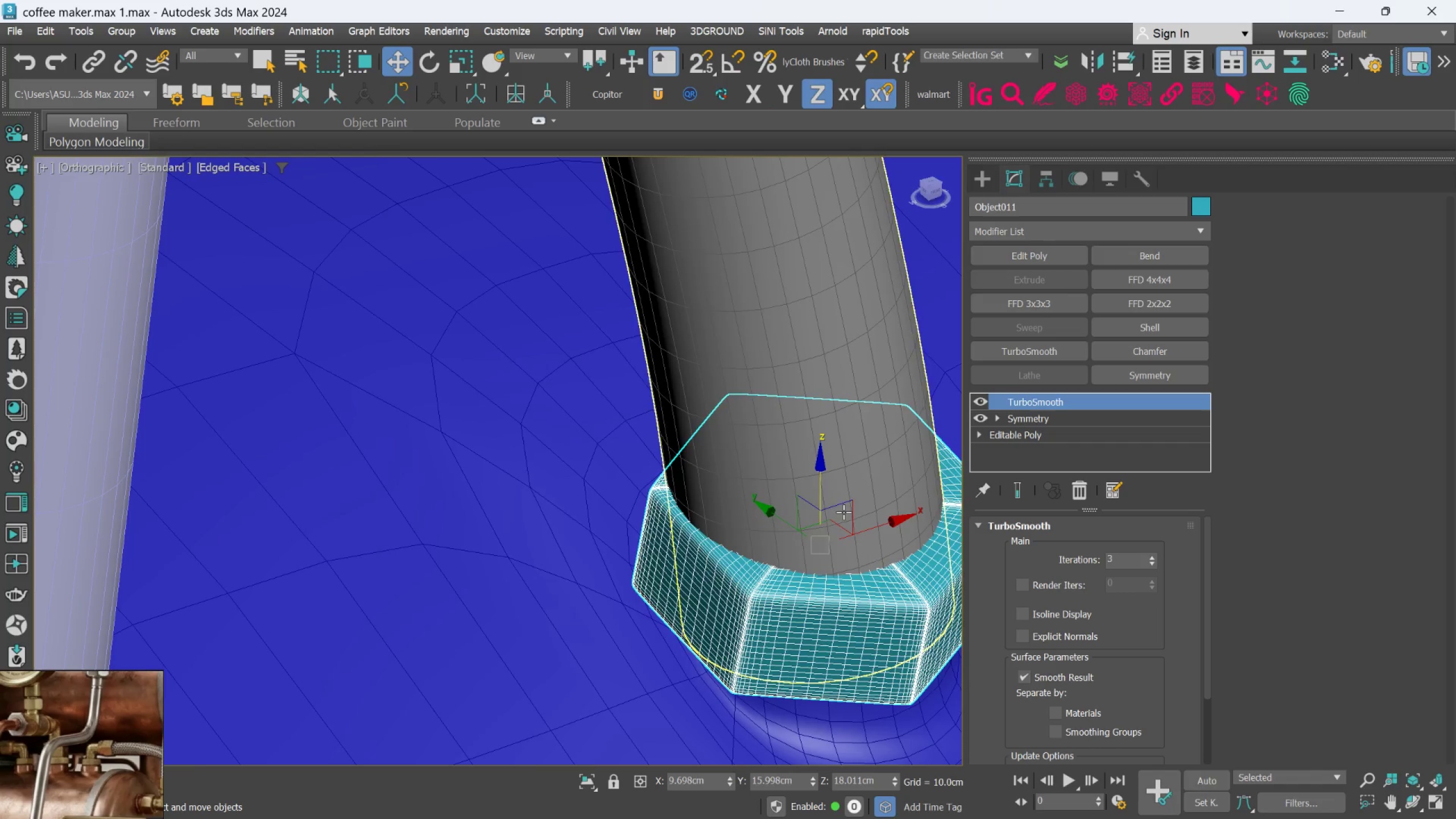 
scroll: coordinate [849, 514], scroll_direction: down, amount: 1.0
 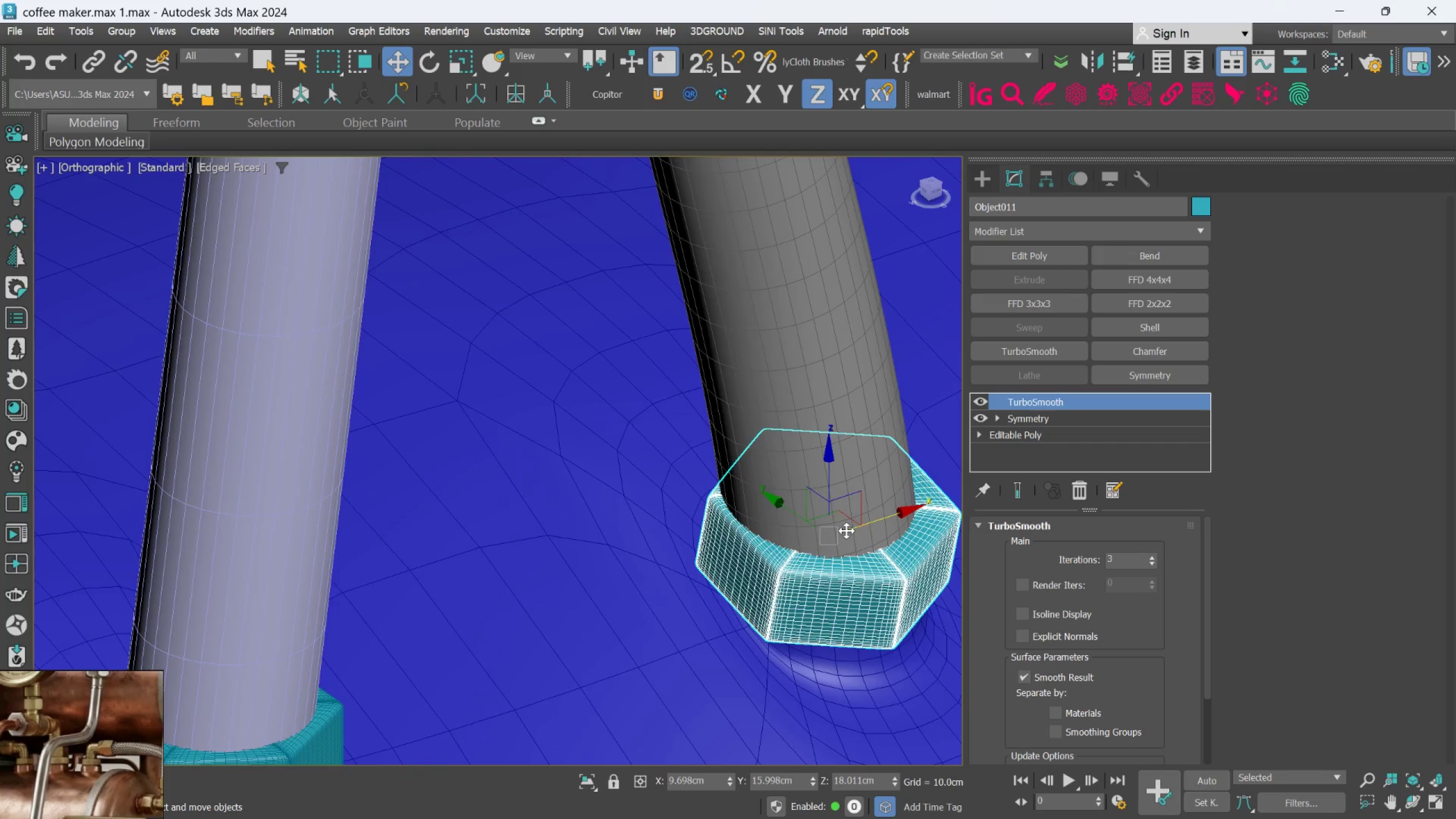 
hold_key(key=AltLeft, duration=4.91)
 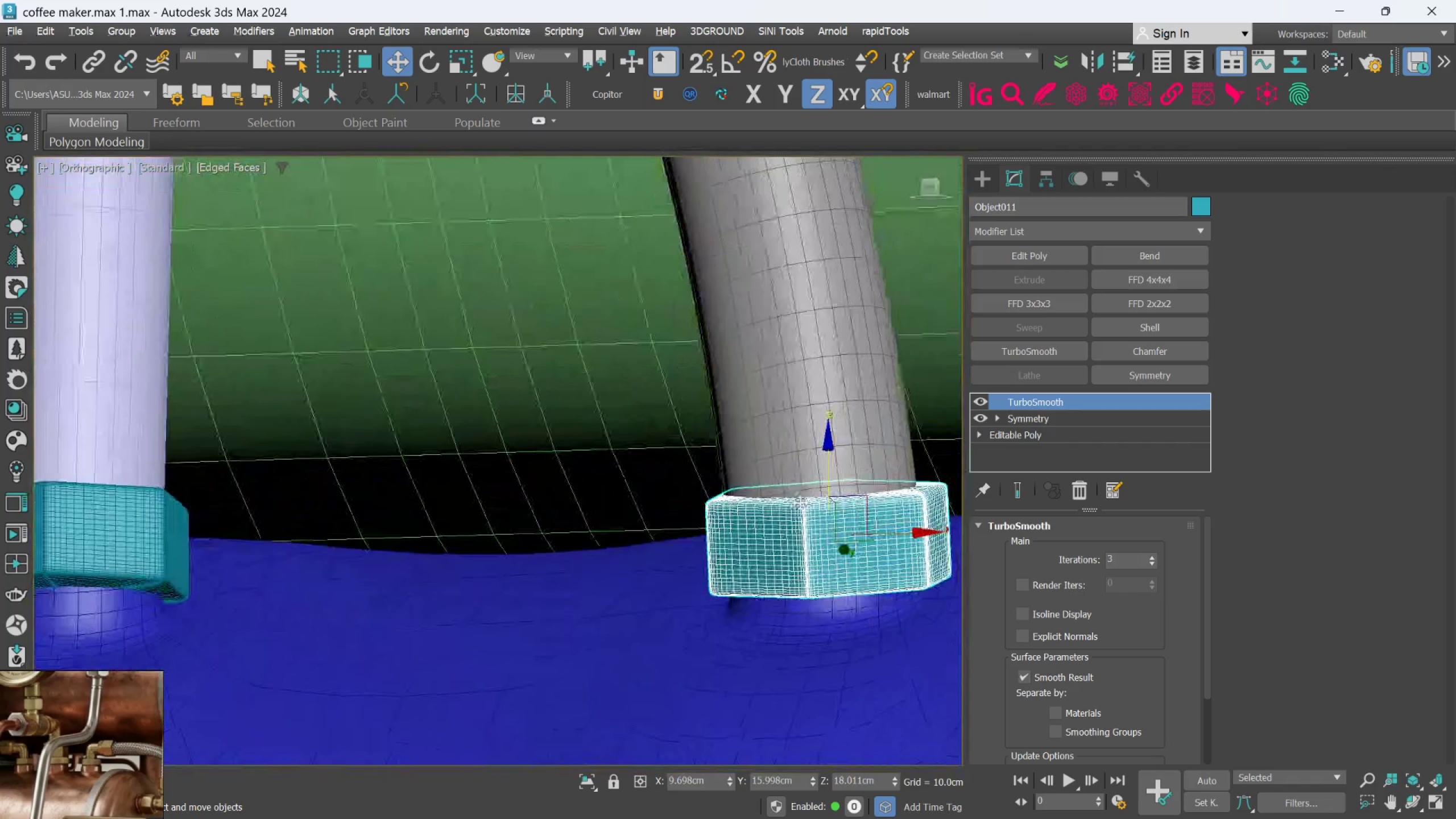 
hold_key(key=AltLeft, duration=0.59)
 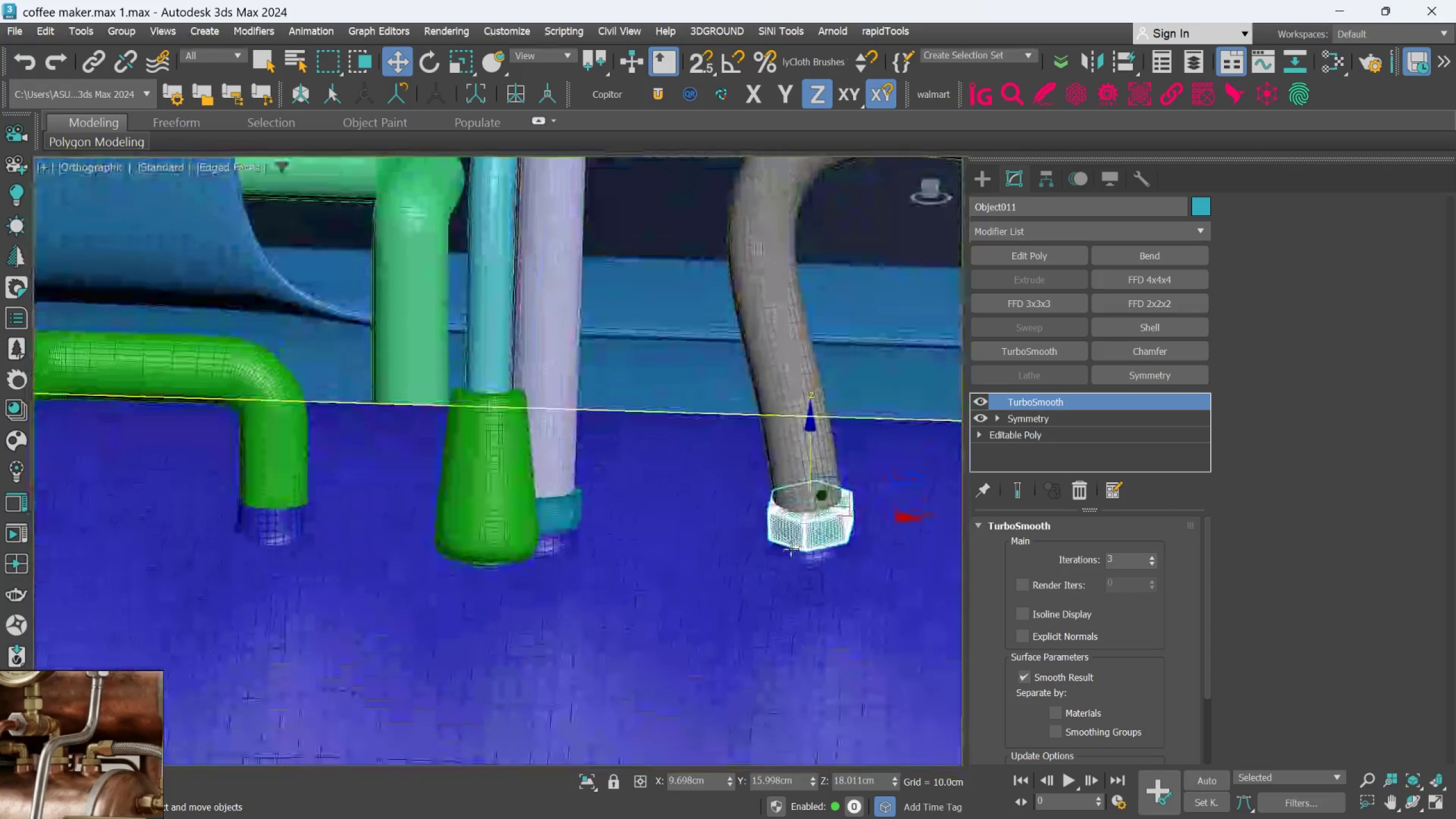 
scroll: coordinate [790, 549], scroll_direction: down, amount: 5.0
 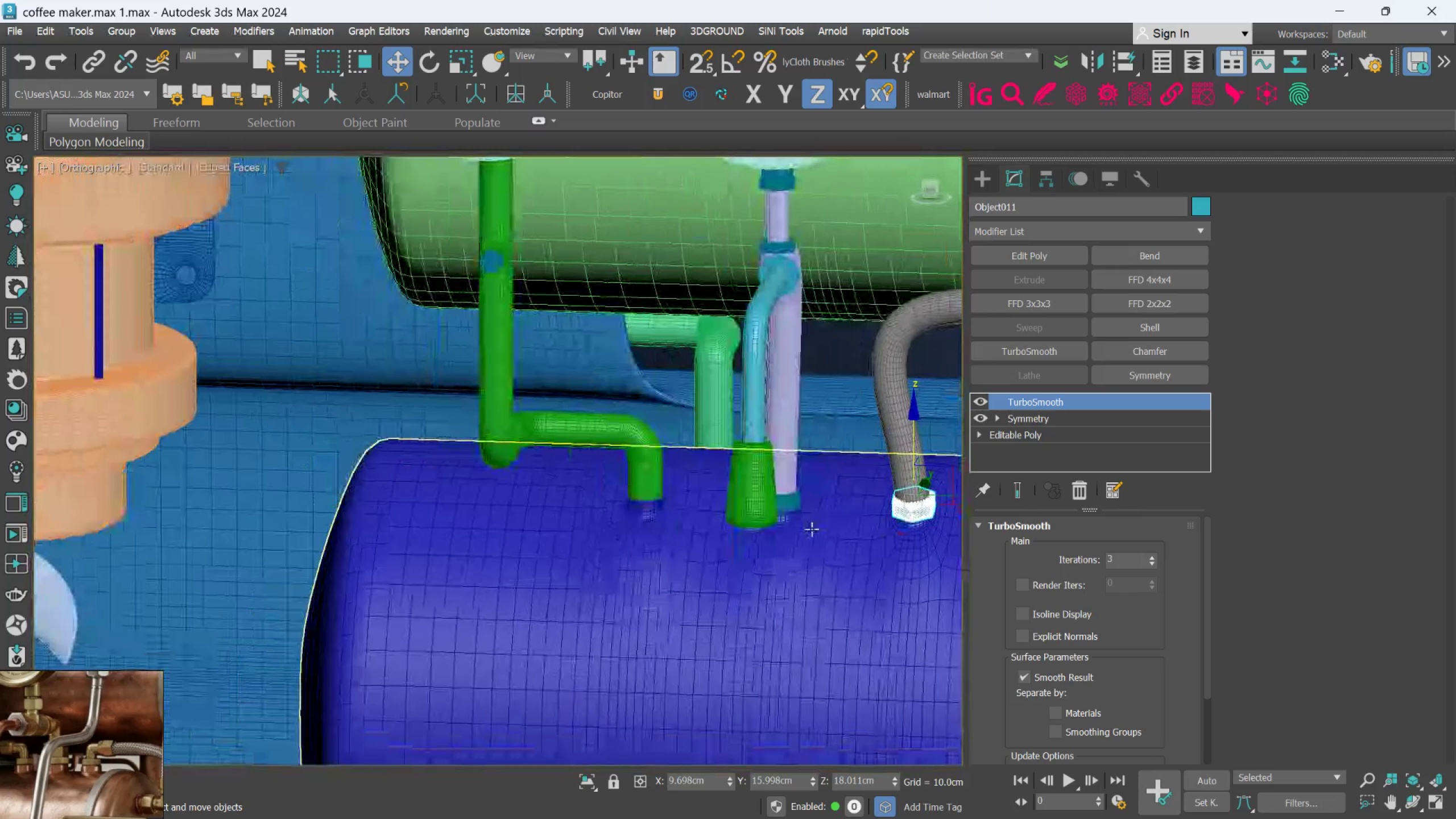 
scroll: coordinate [812, 526], scroll_direction: up, amount: 1.0
 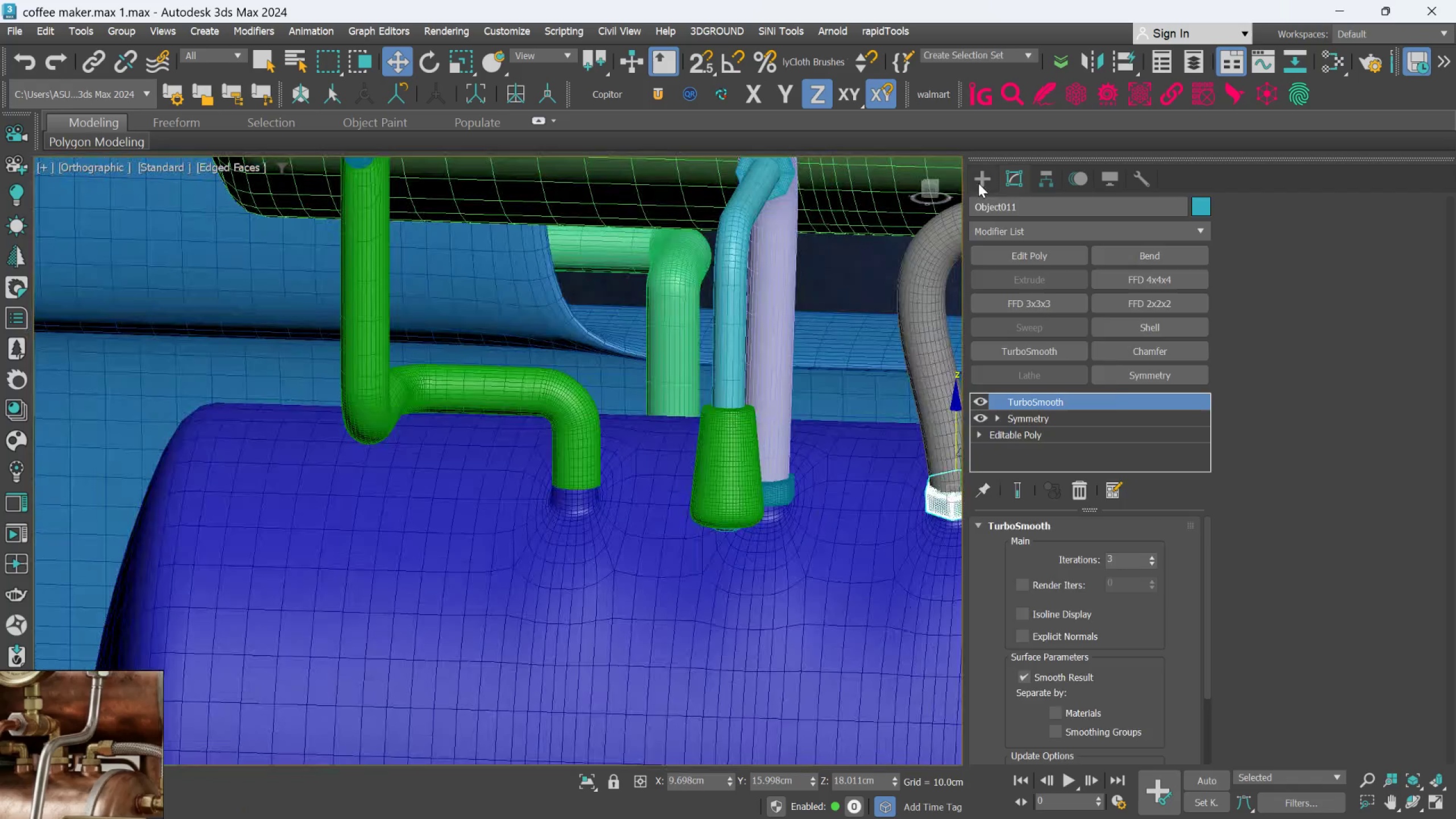 
double_click([856, 432])
 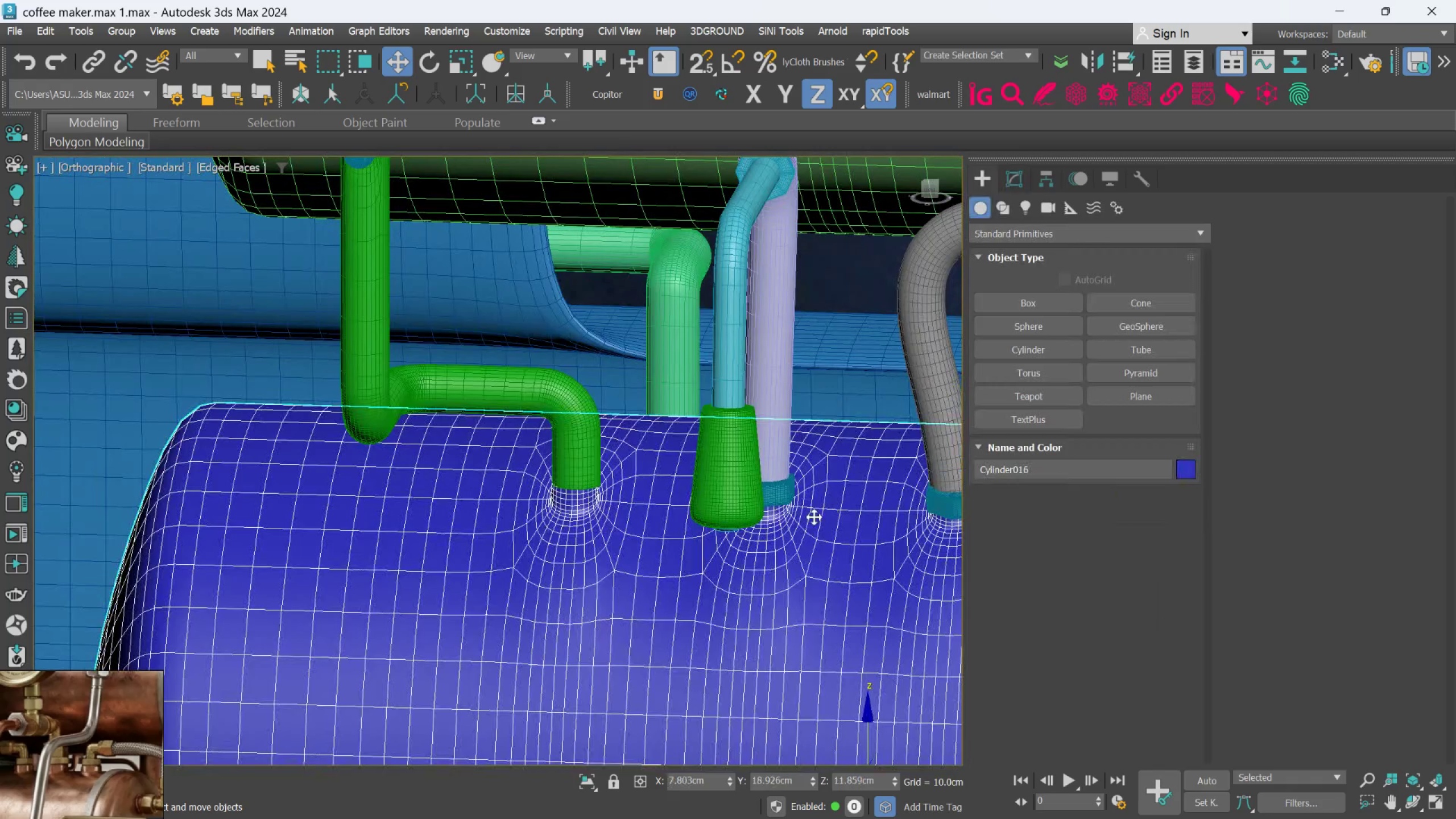 
scroll: coordinate [812, 515], scroll_direction: up, amount: 2.0
 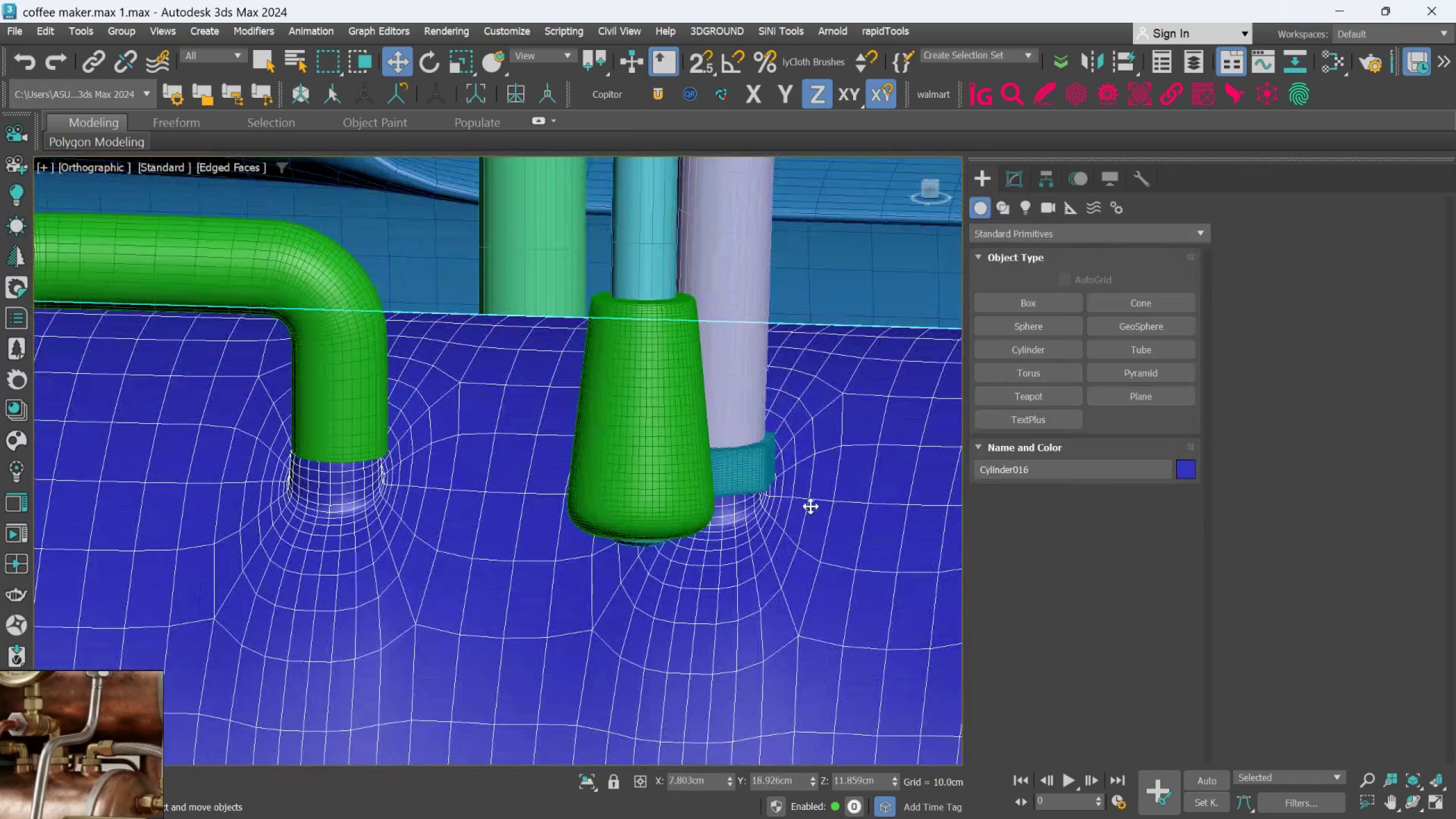 
key(F4)
 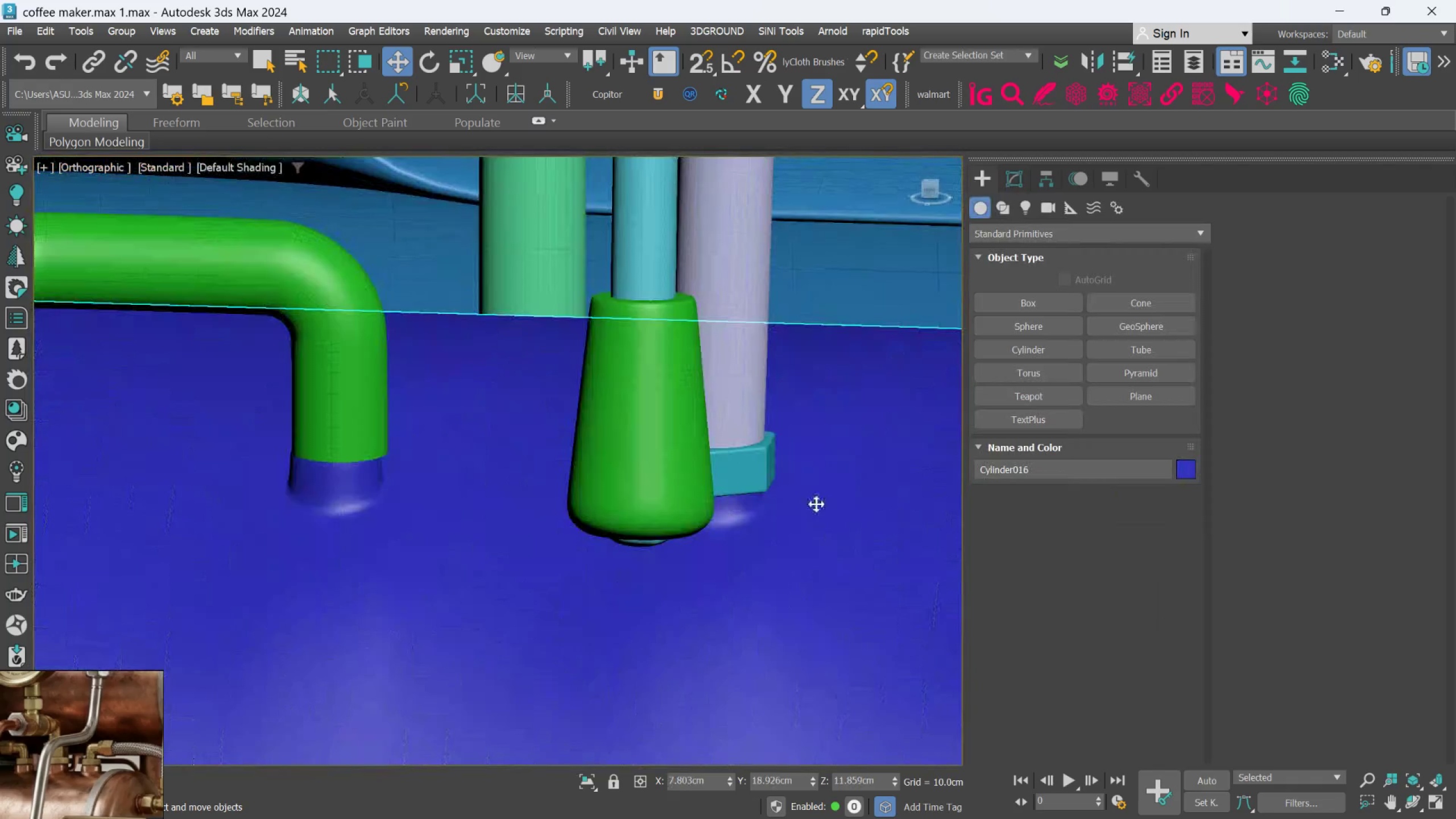 
scroll: coordinate [817, 518], scroll_direction: down, amount: 2.0
 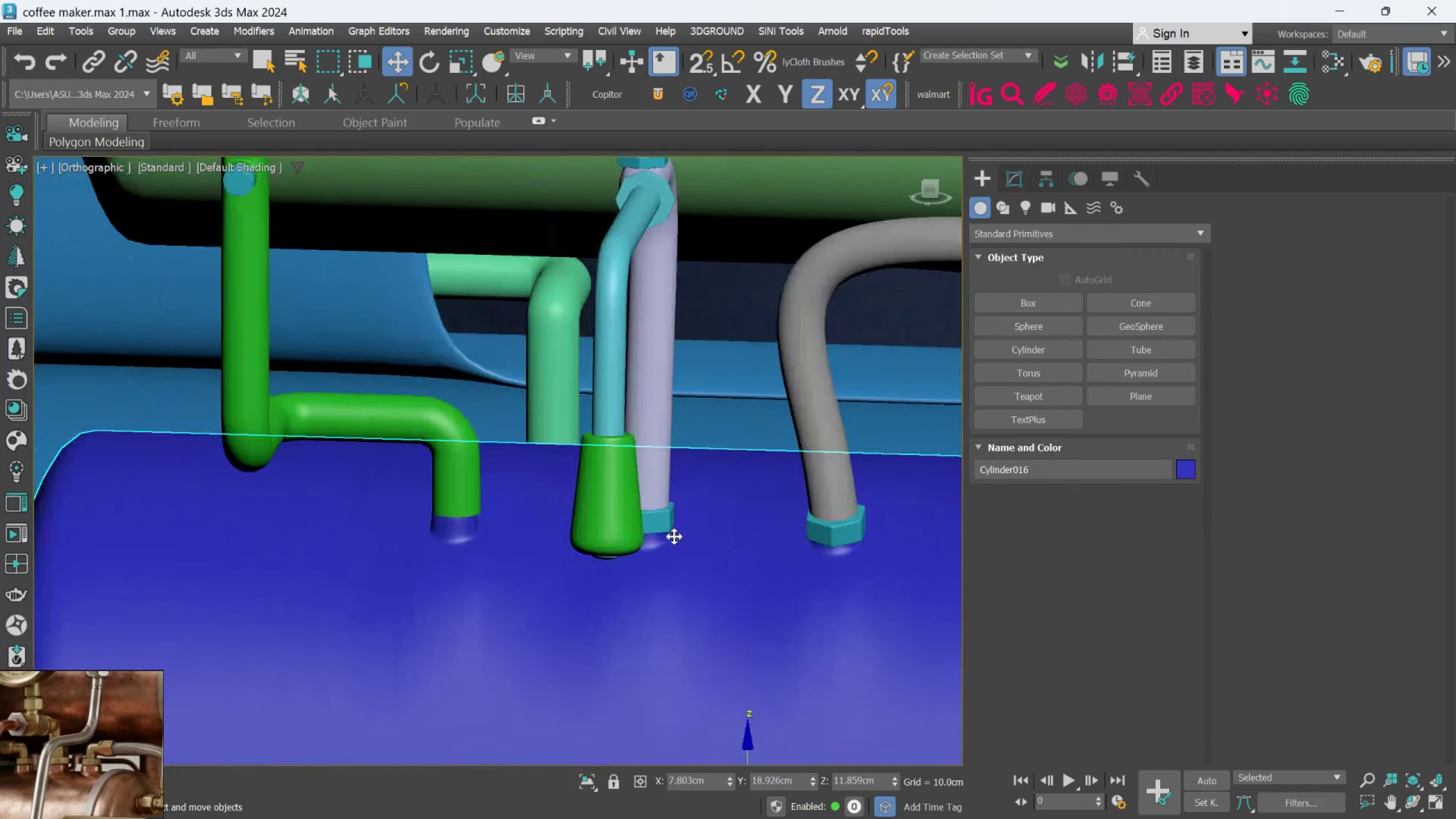 
left_click([669, 524])
 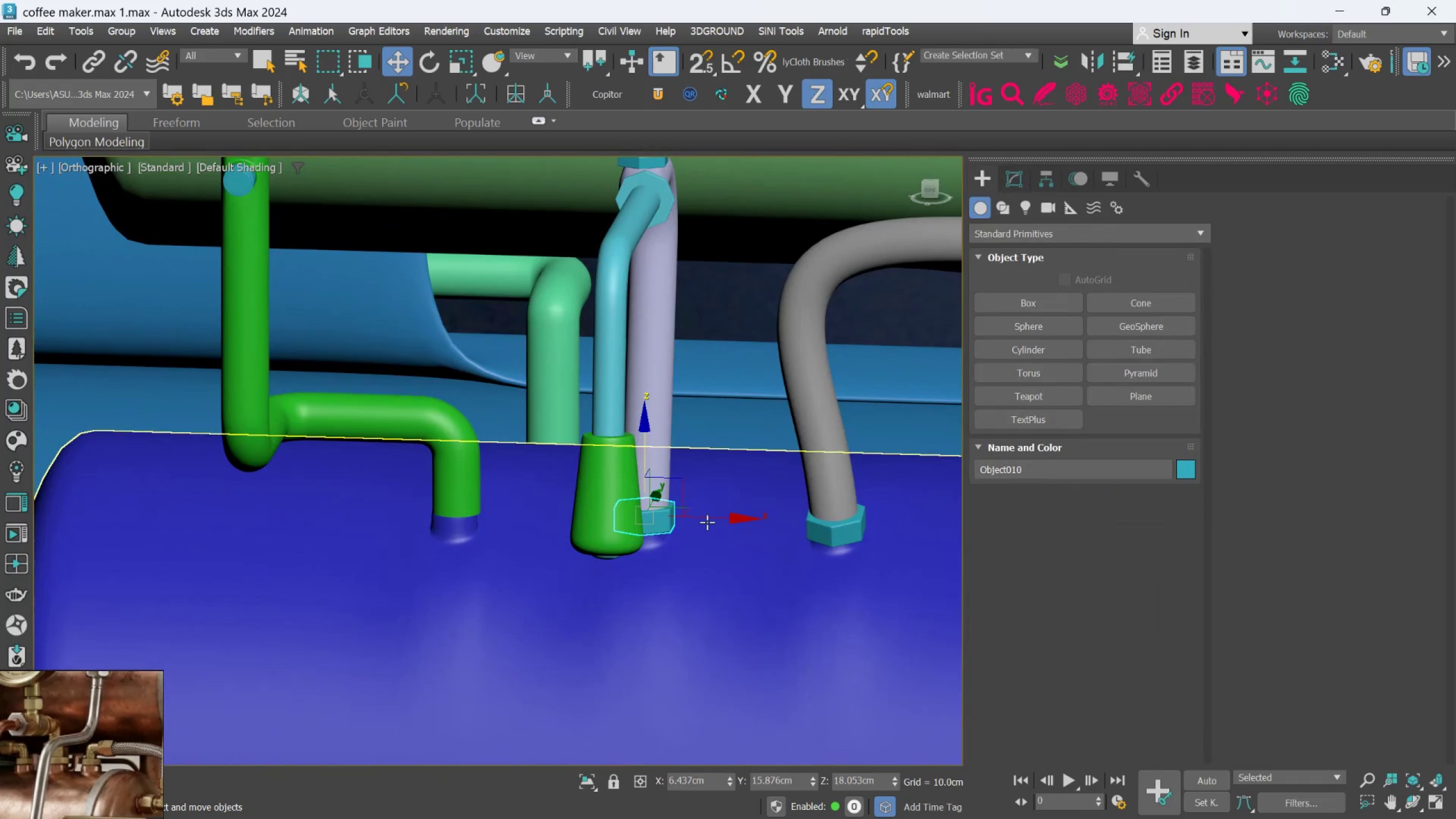 
hold_key(key=ShiftLeft, duration=4.83)
left_click_drag(start_coordinate=[714, 516], to_coordinate=[526, 544])
 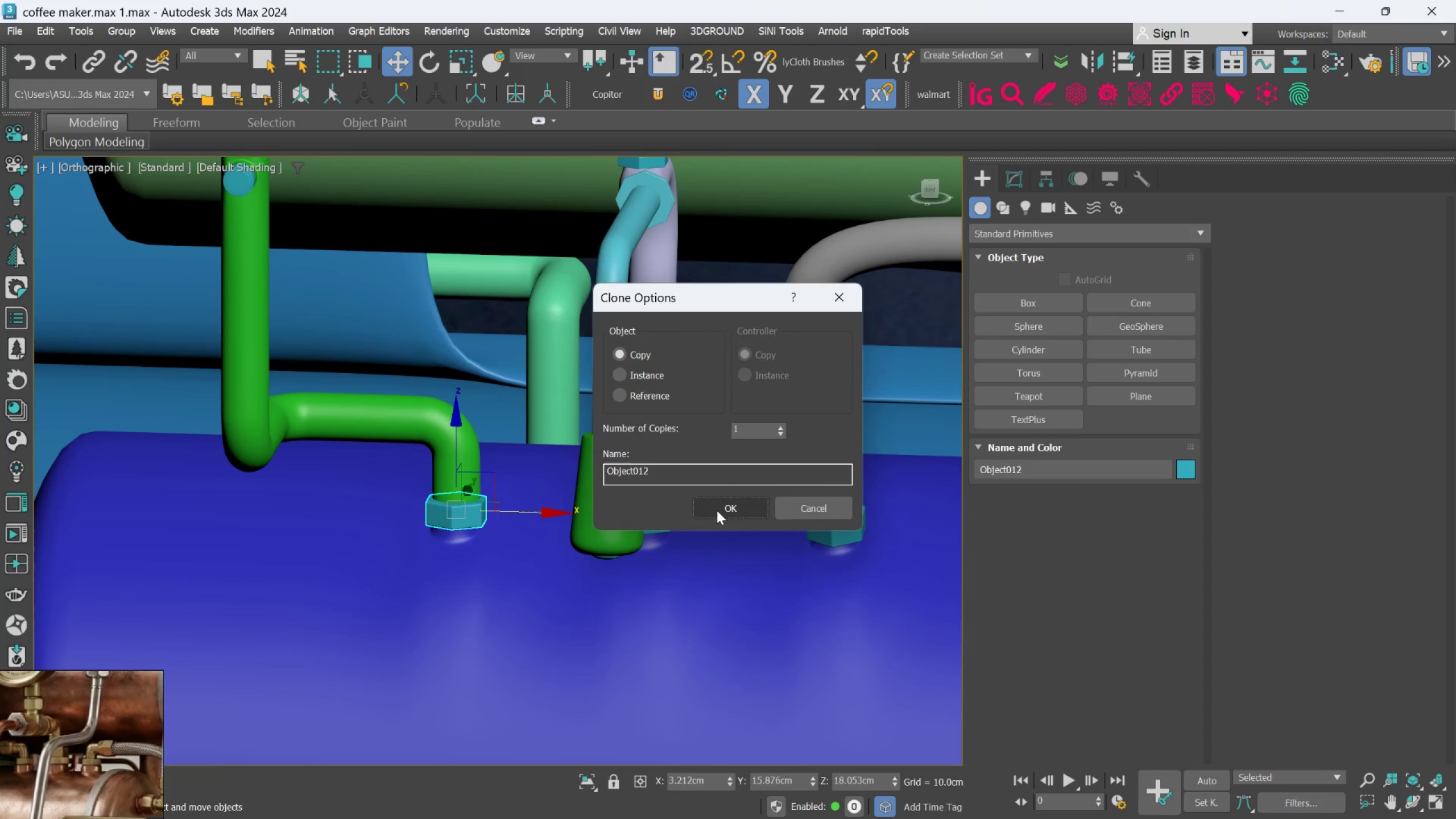 
left_click([718, 509])
 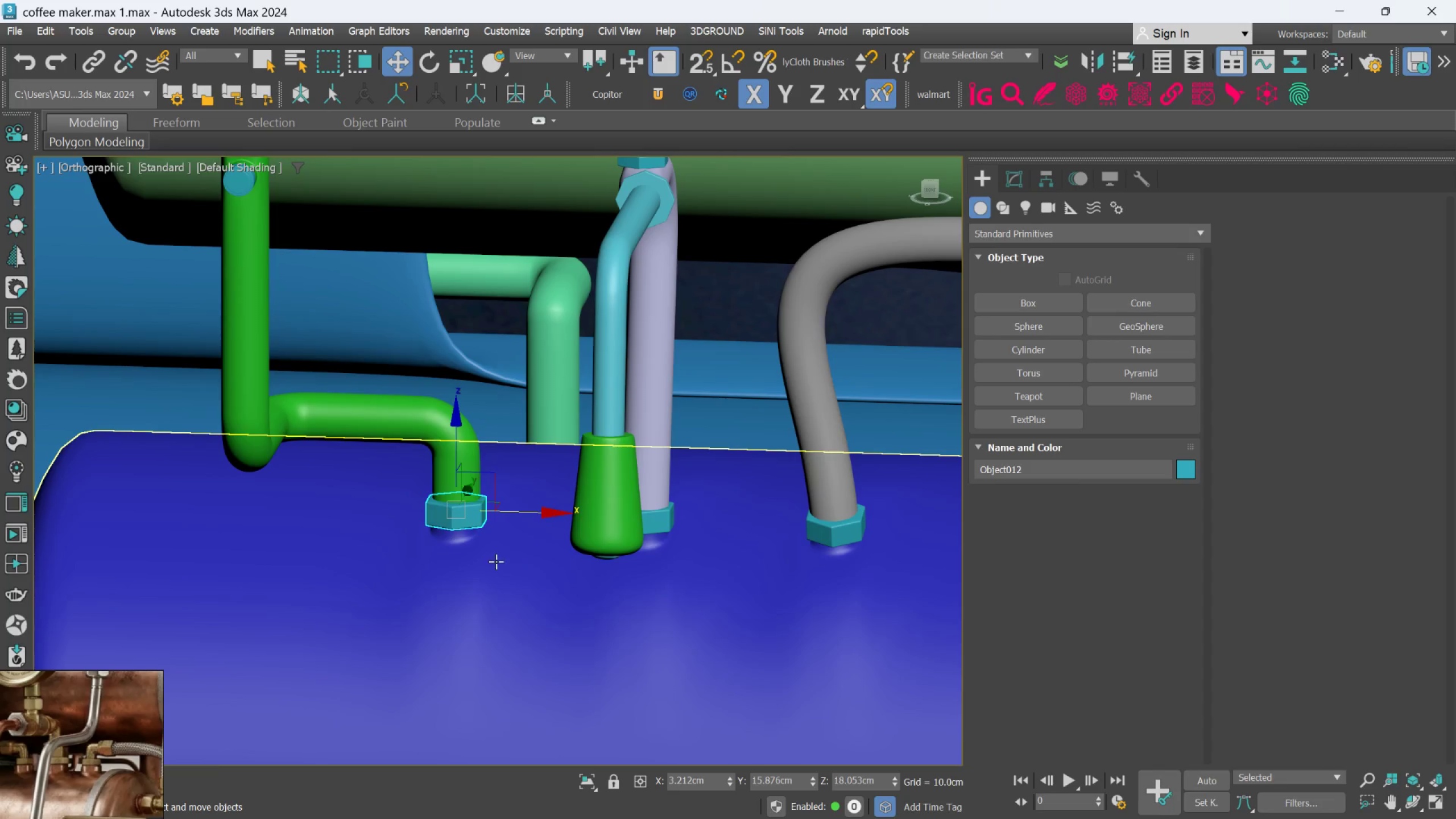 
hold_key(key=AltLeft, duration=1.97)
 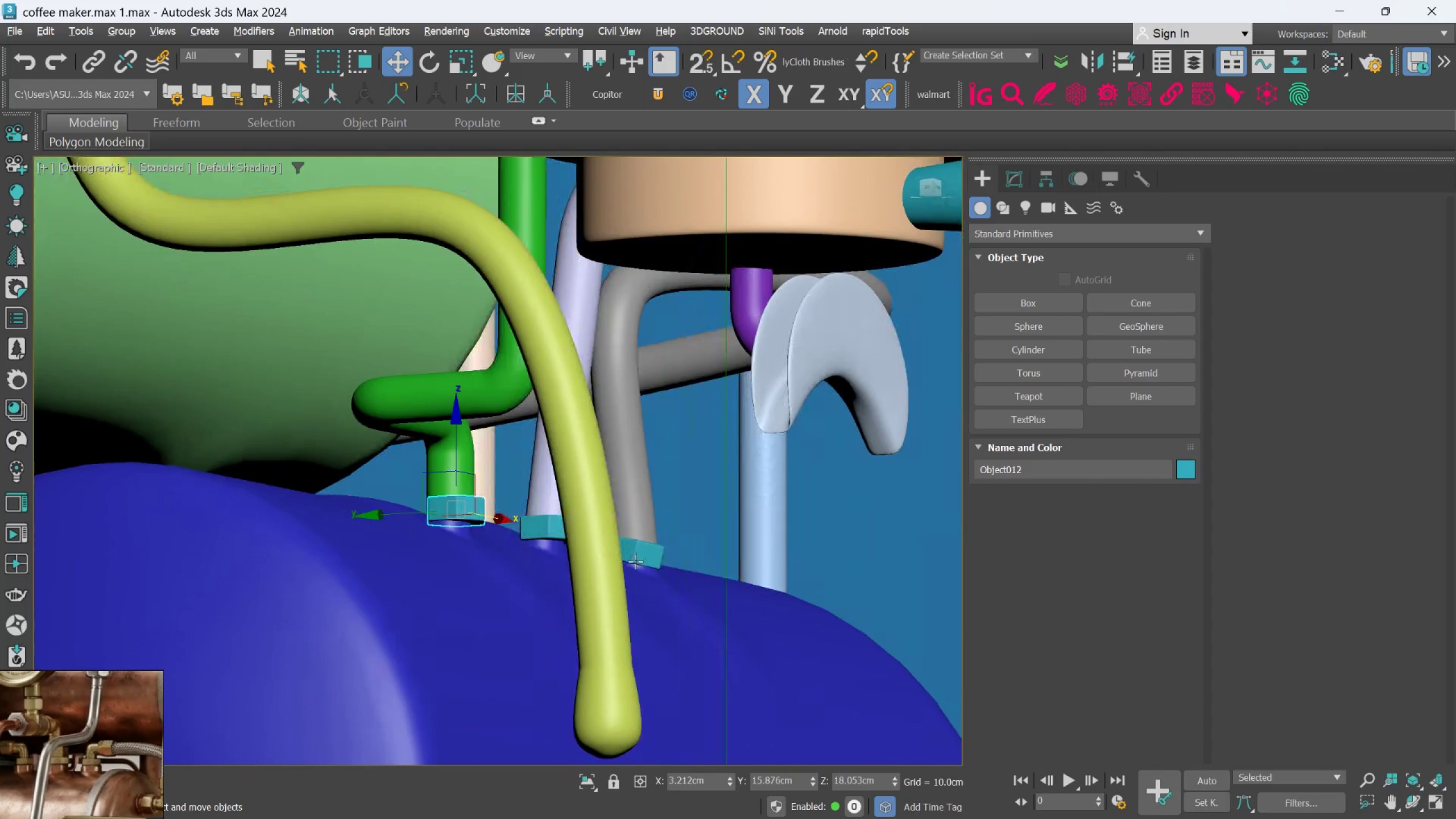 
hold_key(key=AltLeft, duration=1.81)
 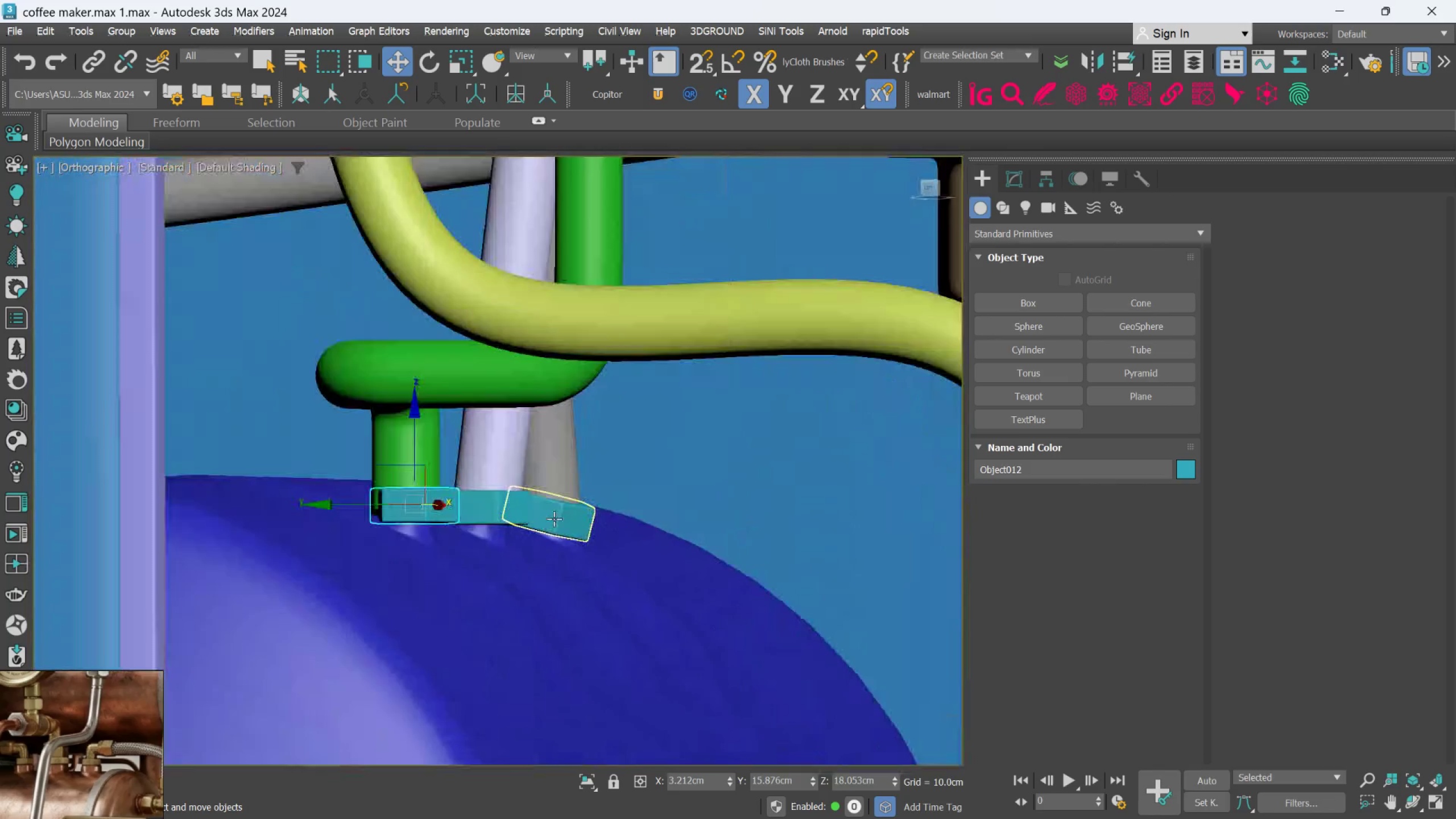 
scroll: coordinate [544, 514], scroll_direction: up, amount: 4.0
 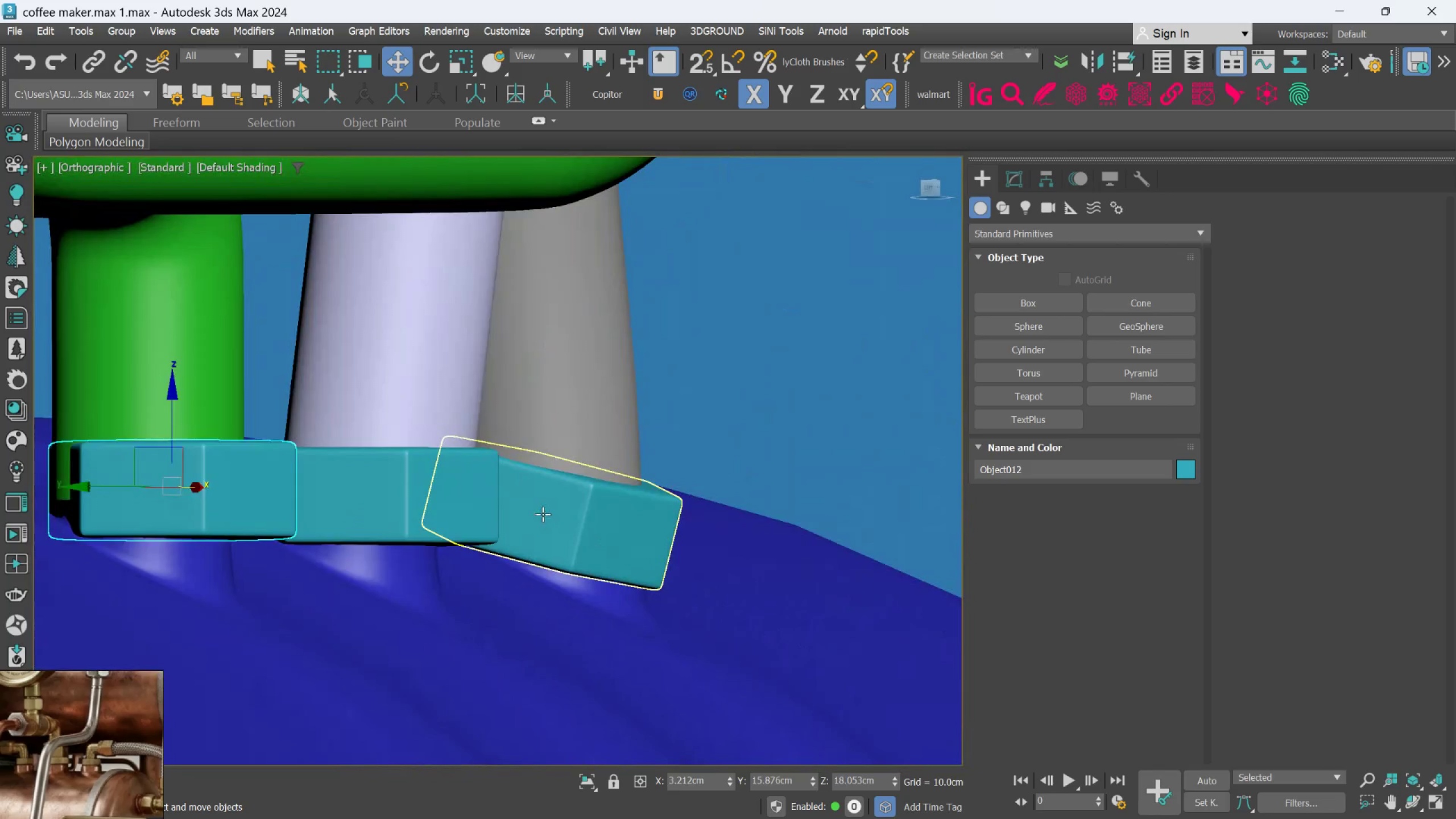 
left_click([543, 514])
 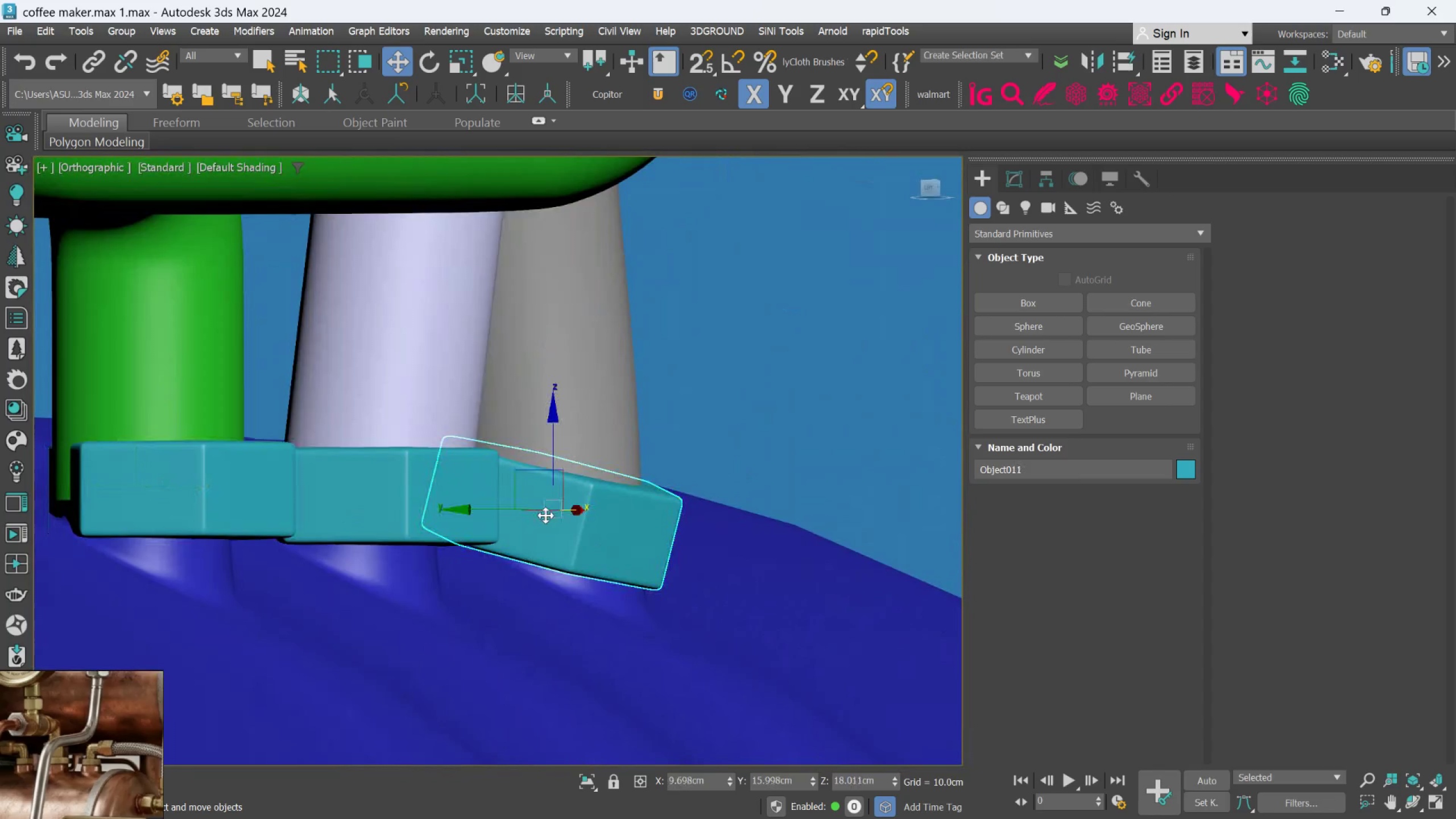 
hold_key(key=AltLeft, duration=2.91)
 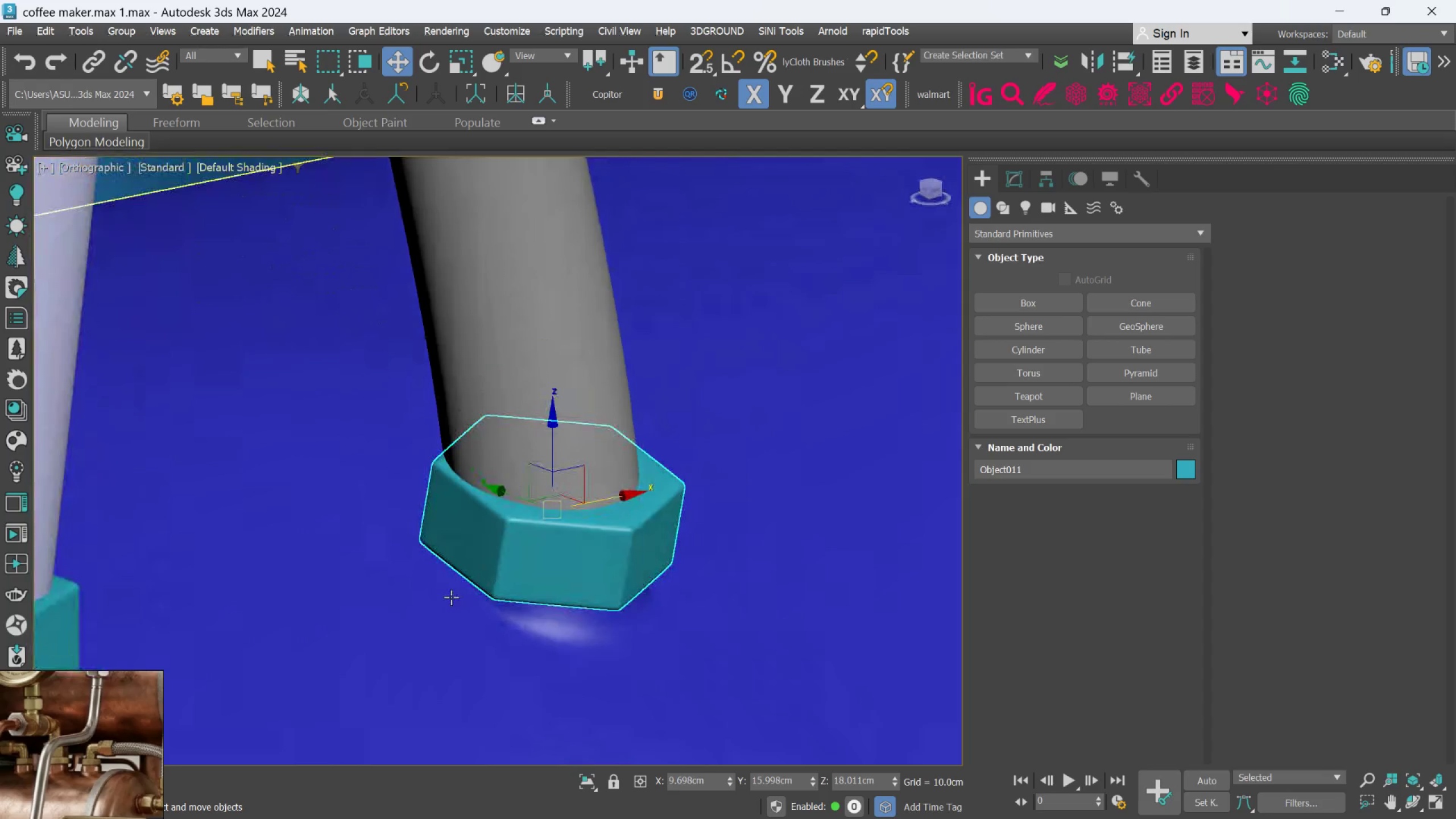 
hold_key(key=ControlLeft, duration=0.95)
left_click([449, 598])
 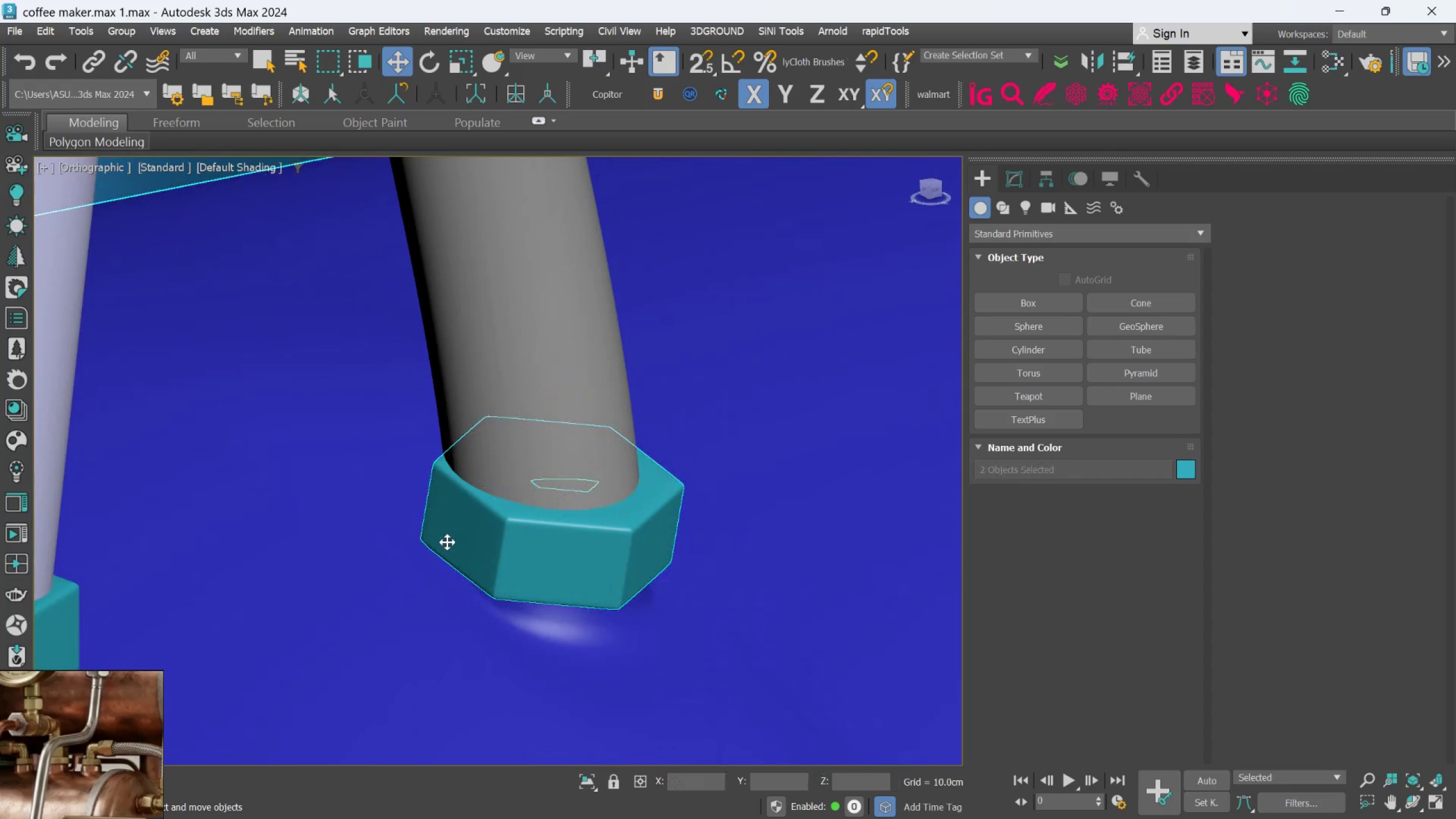 
hold_key(key=ControlLeft, duration=0.56)
 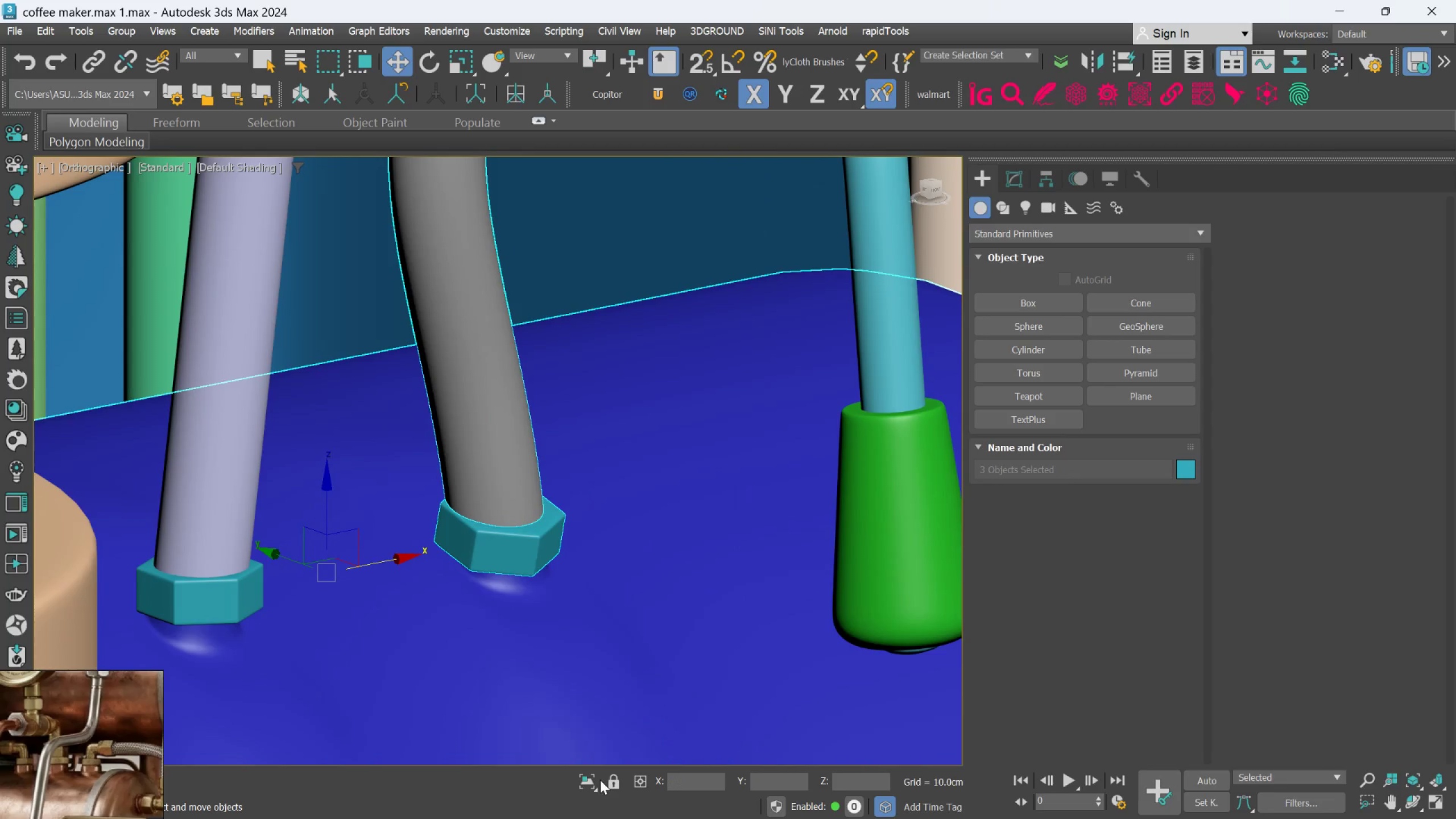 
scroll: coordinate [447, 544], scroll_direction: down, amount: 3.0
 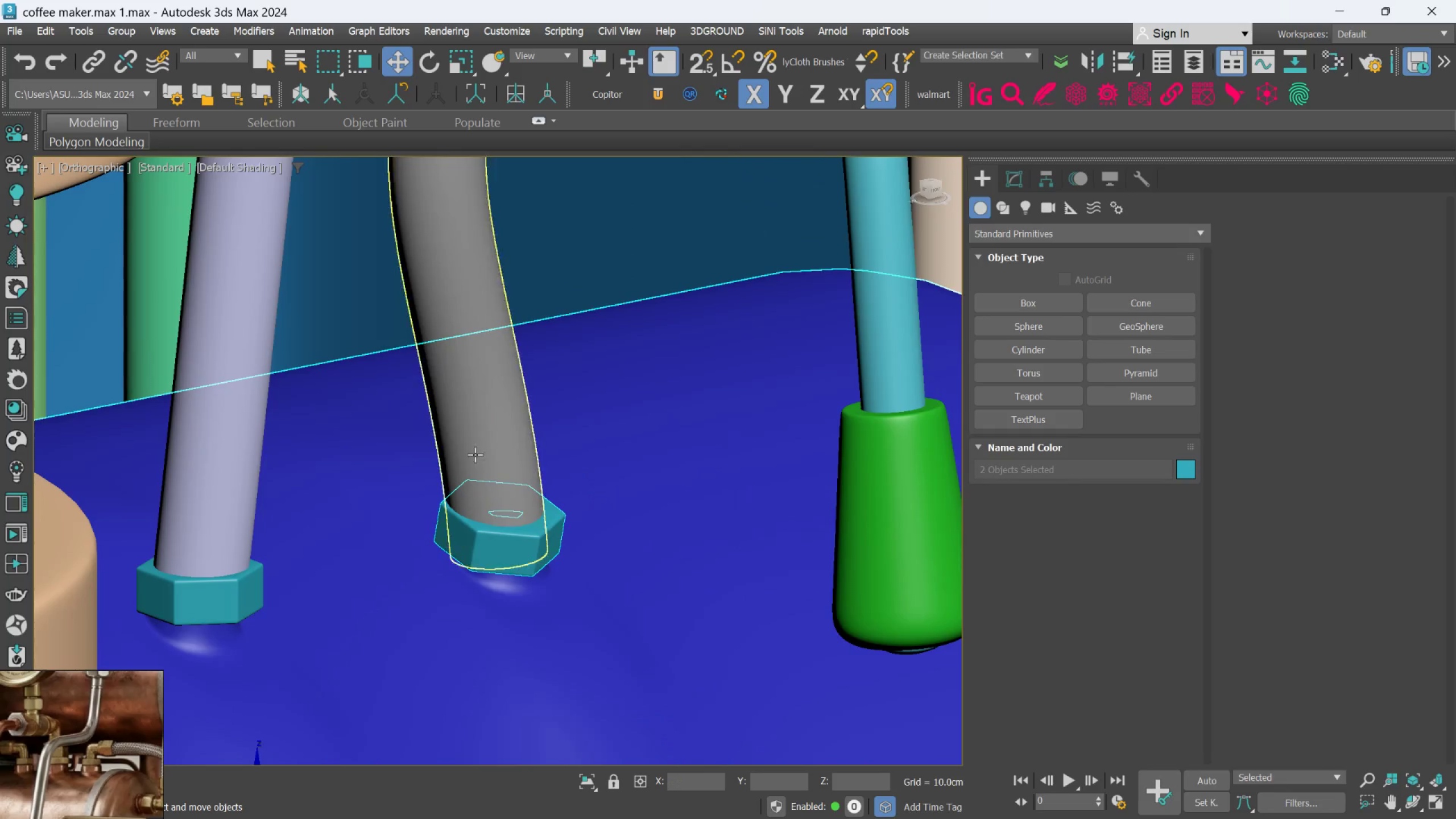 
left_click([477, 449])
 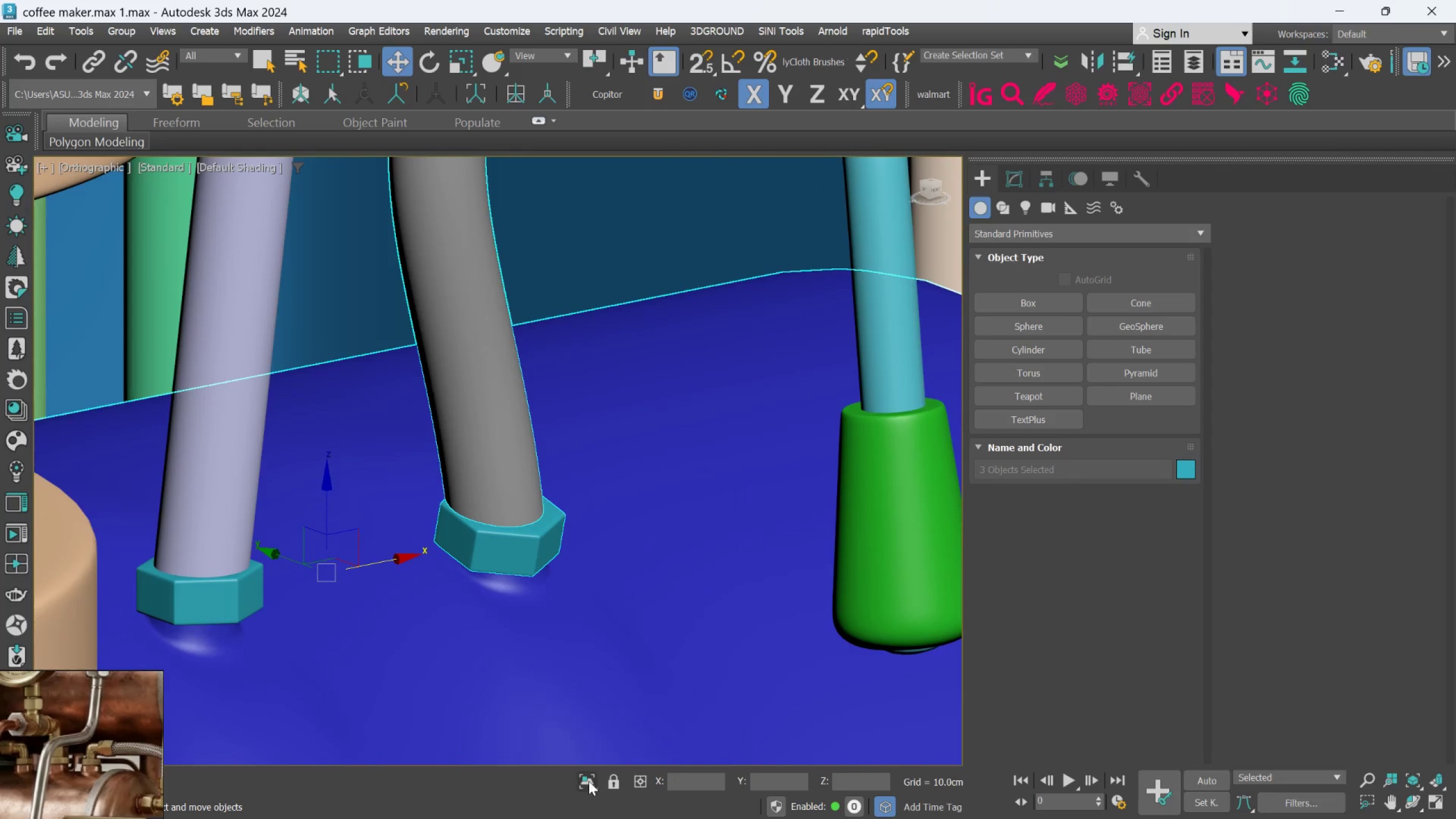 
left_click([588, 781])
 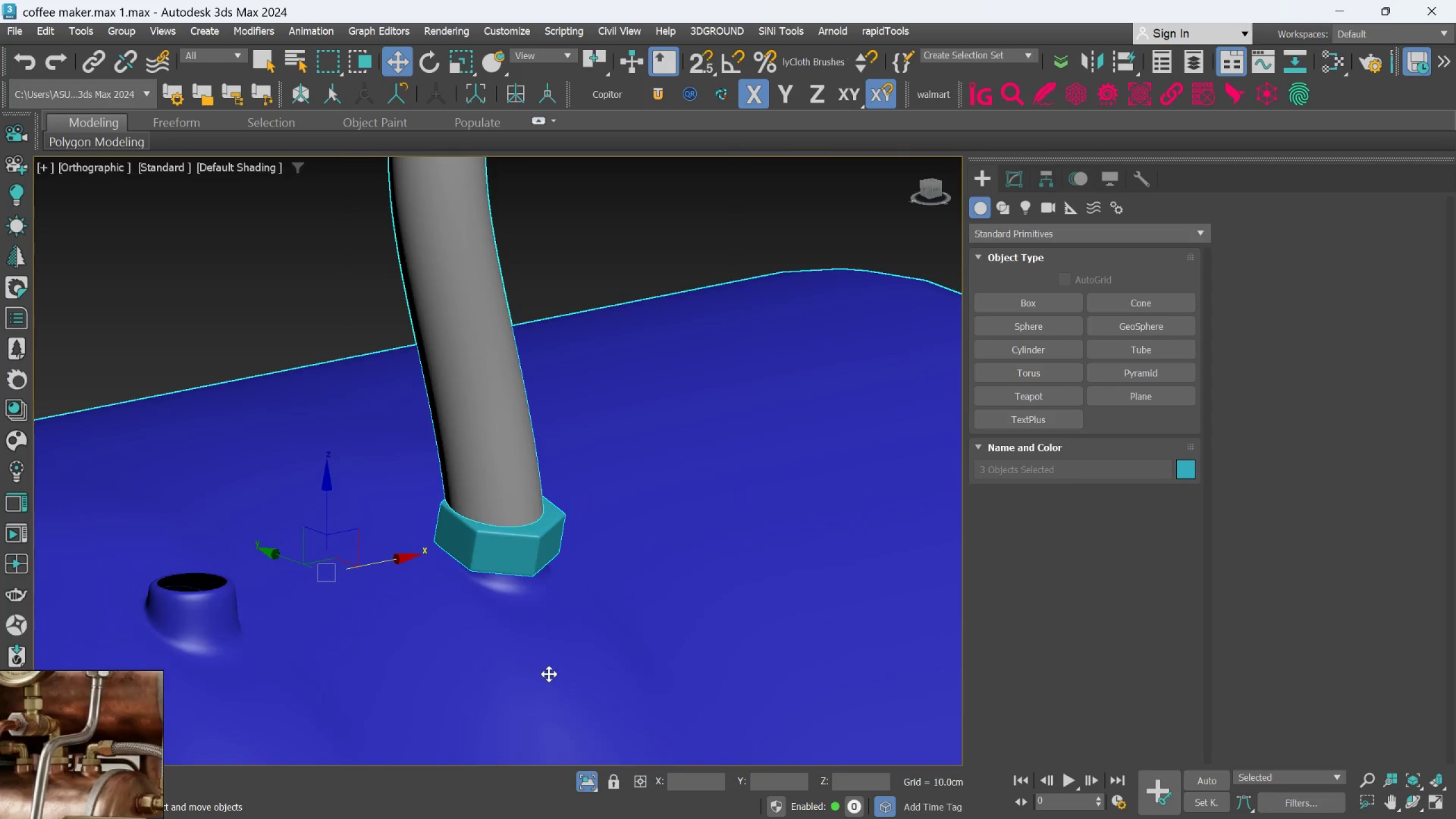 
hold_key(key=AltLeft, duration=1.2)
 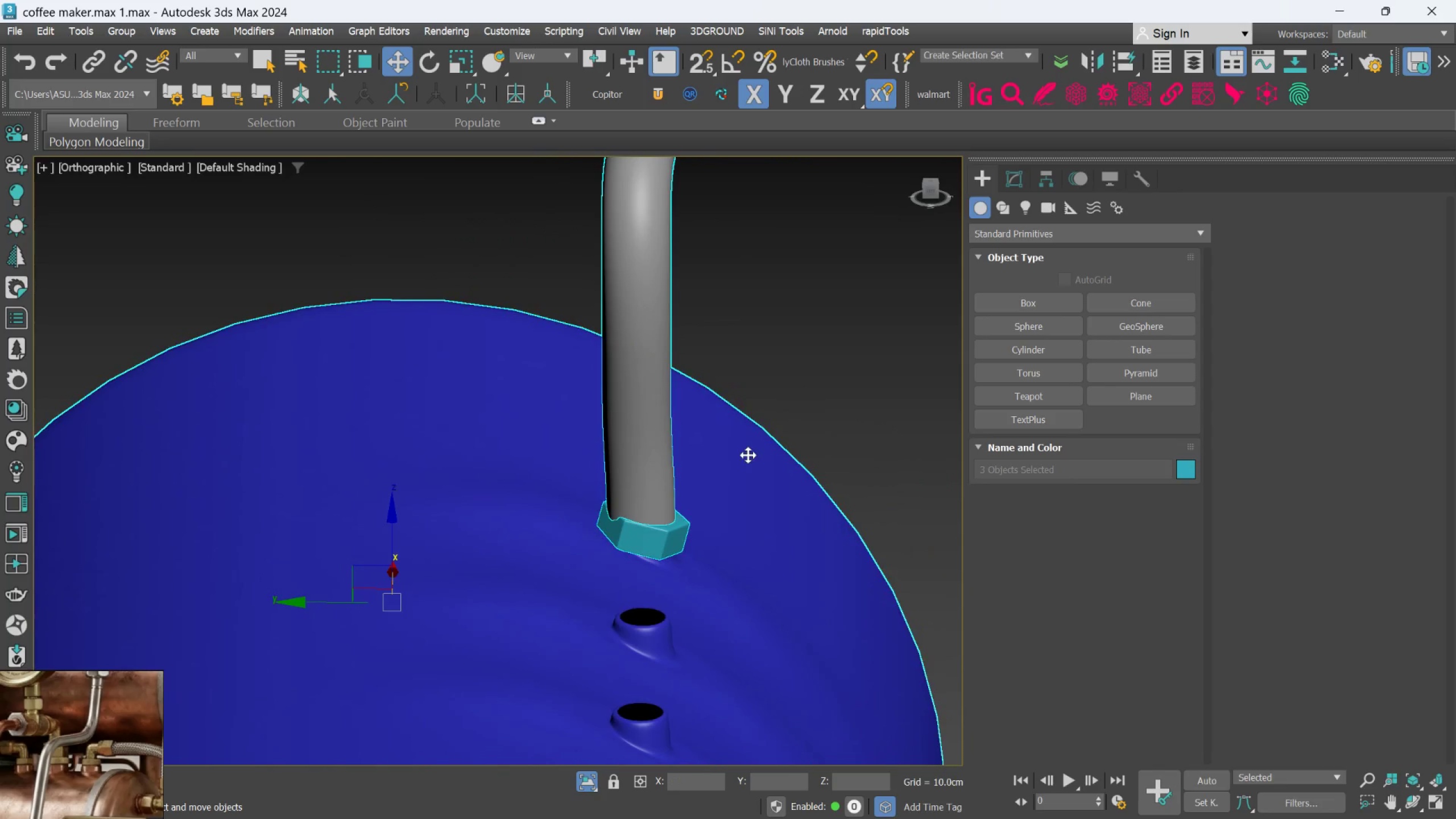 
scroll: coordinate [549, 674], scroll_direction: down, amount: 1.0
 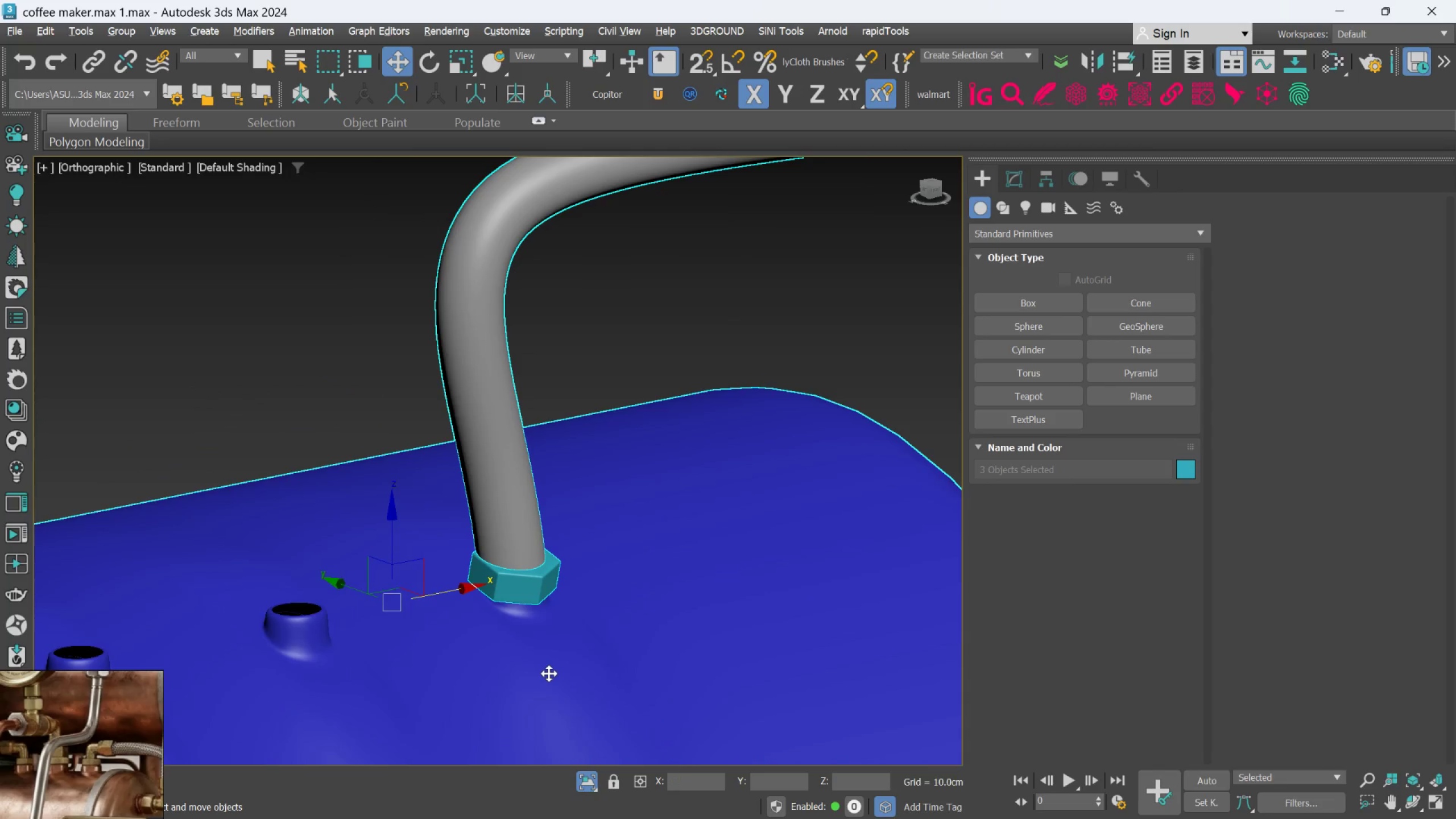 
left_click([837, 382])
 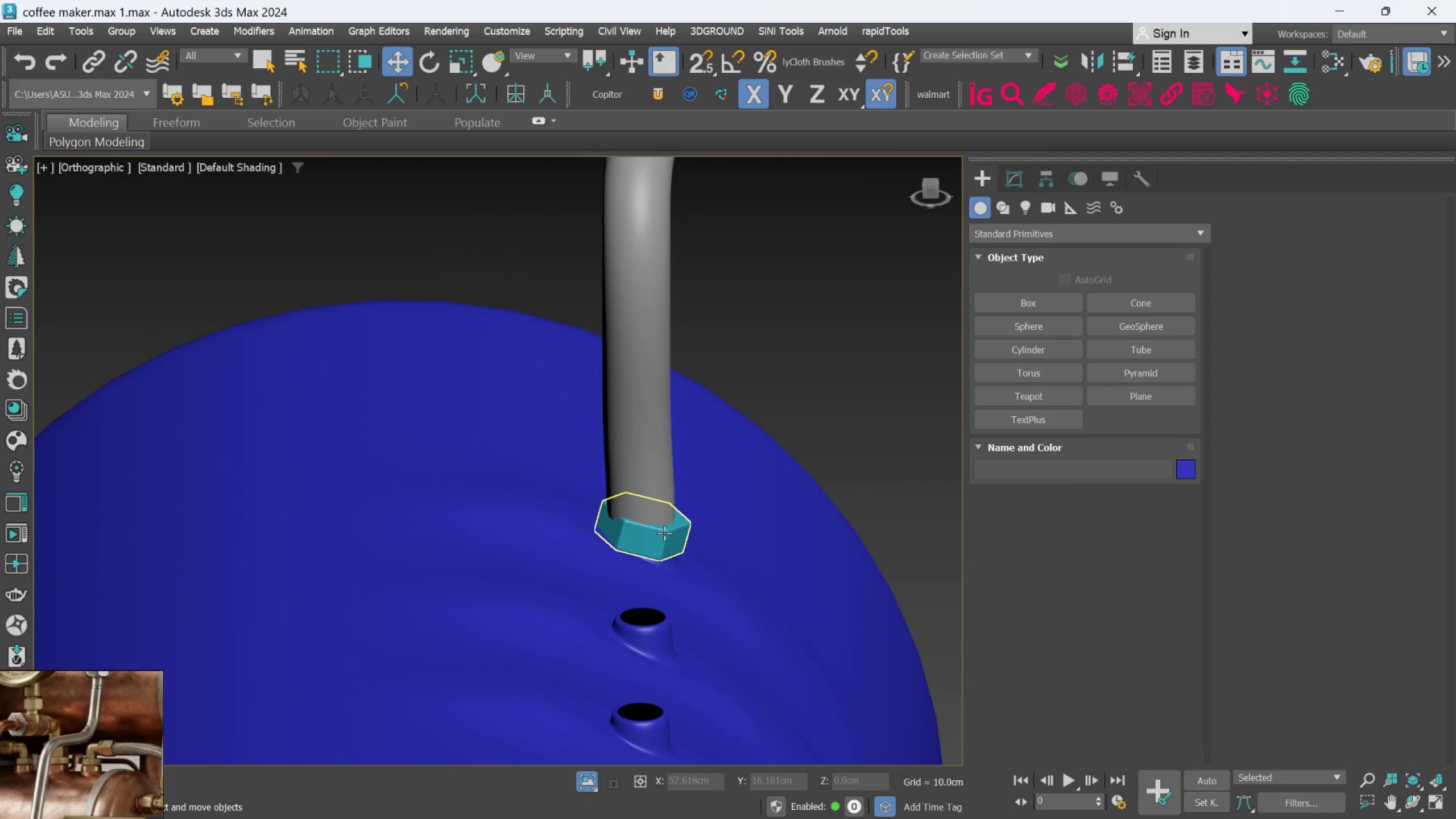 
left_click([664, 533])
 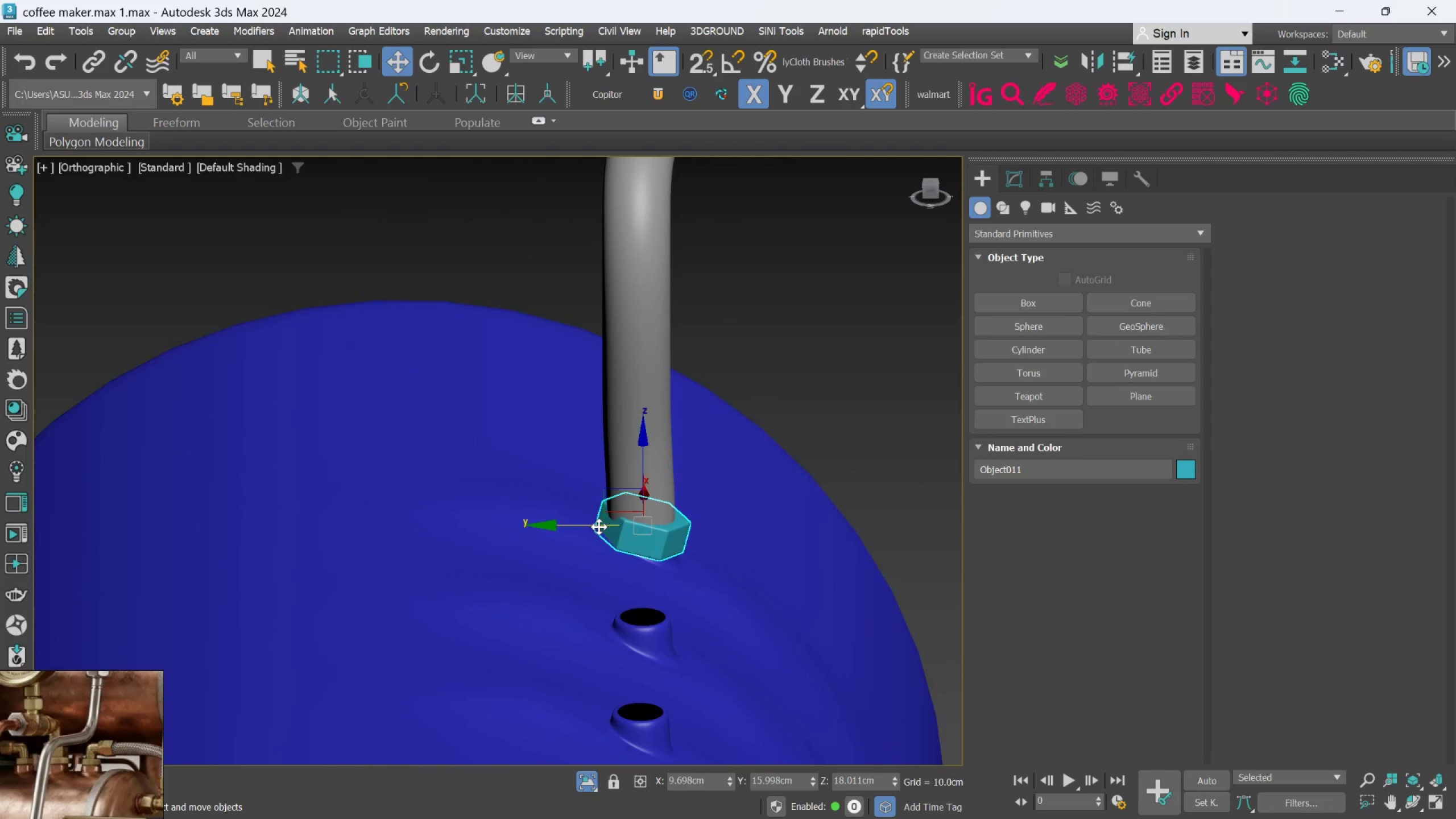 
left_click_drag(start_coordinate=[599, 527], to_coordinate=[595, 526])
 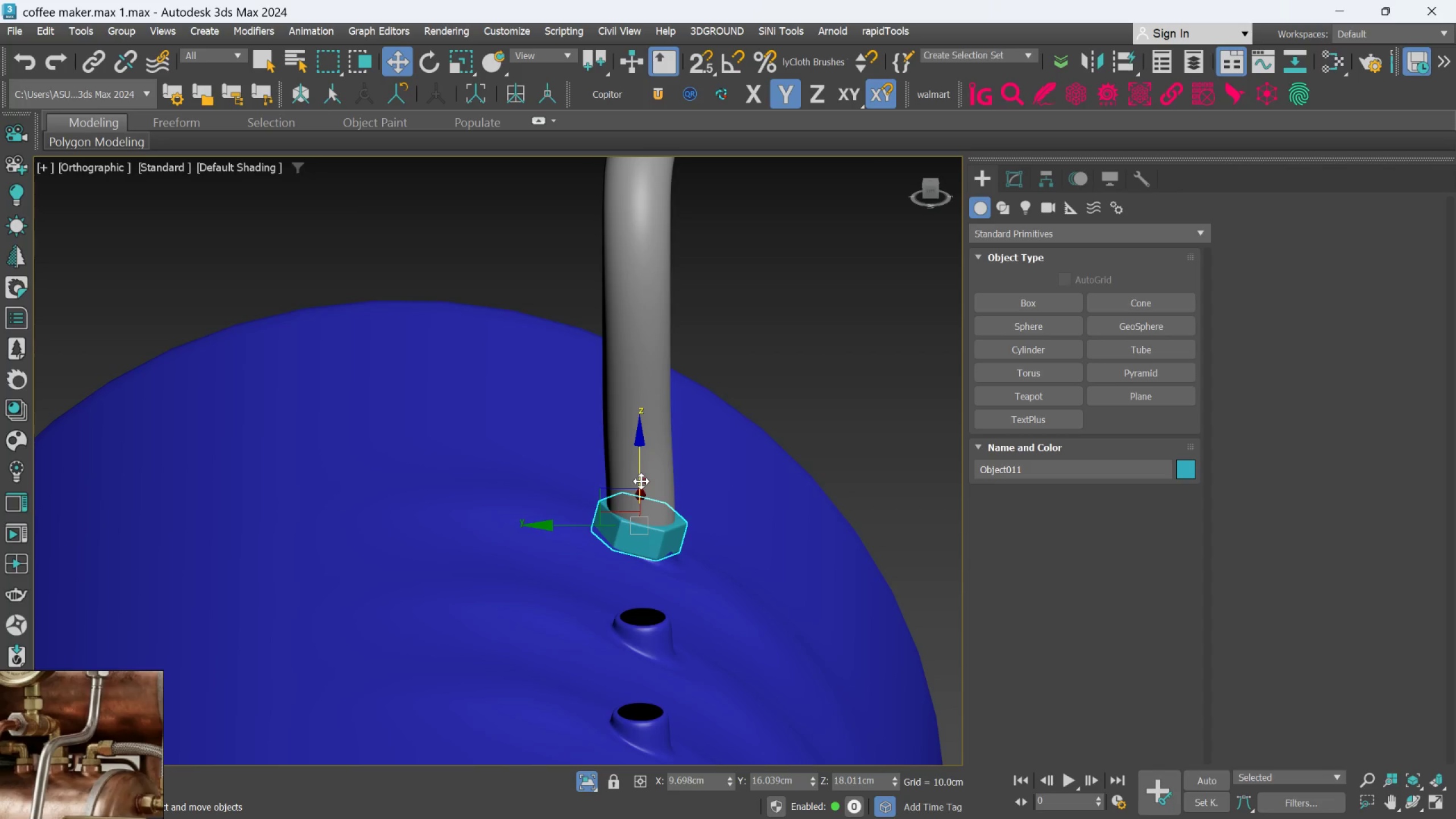 
left_click_drag(start_coordinate=[641, 481], to_coordinate=[641, 478])
 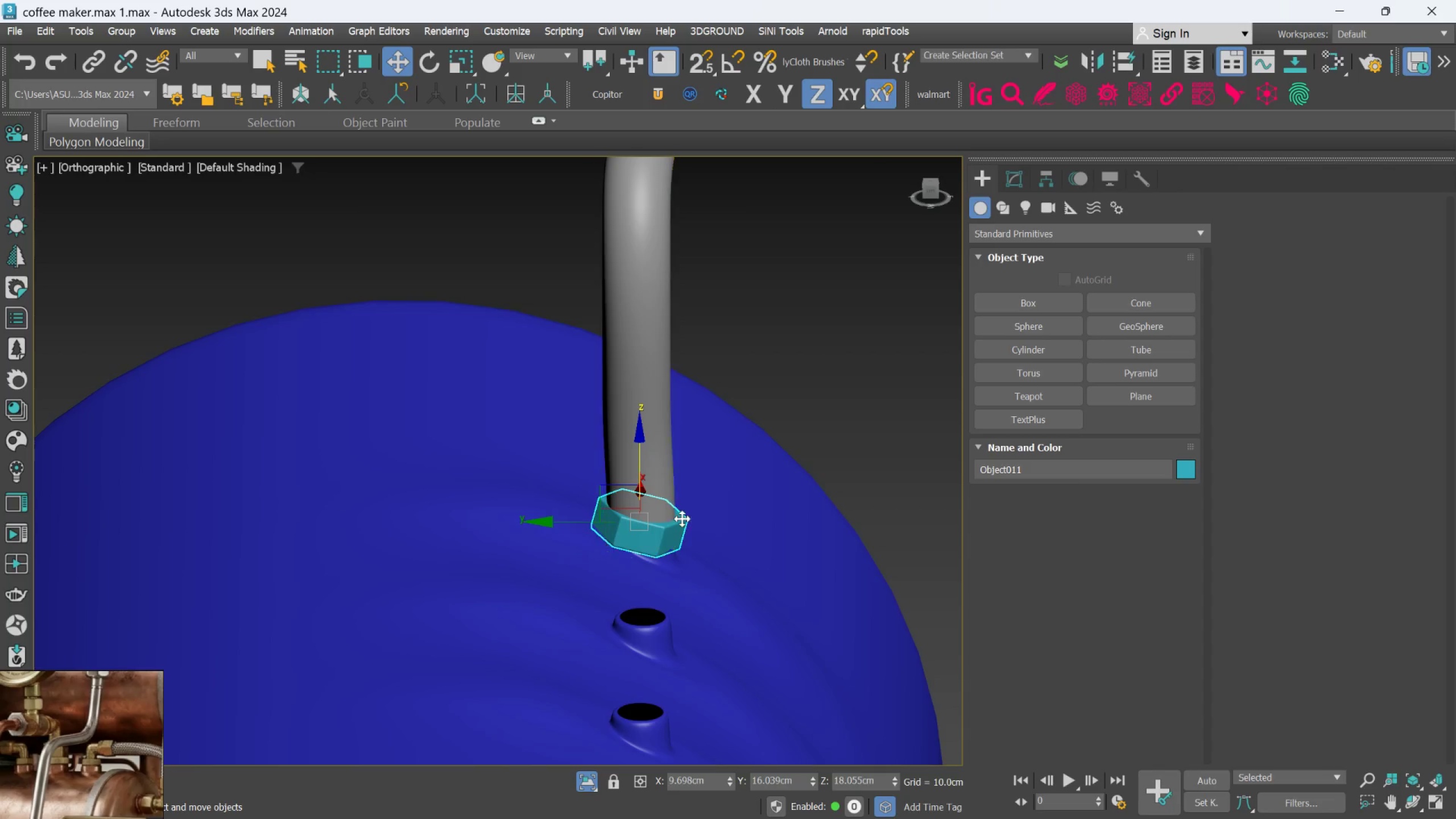 
hold_key(key=AltLeft, duration=1.66)
 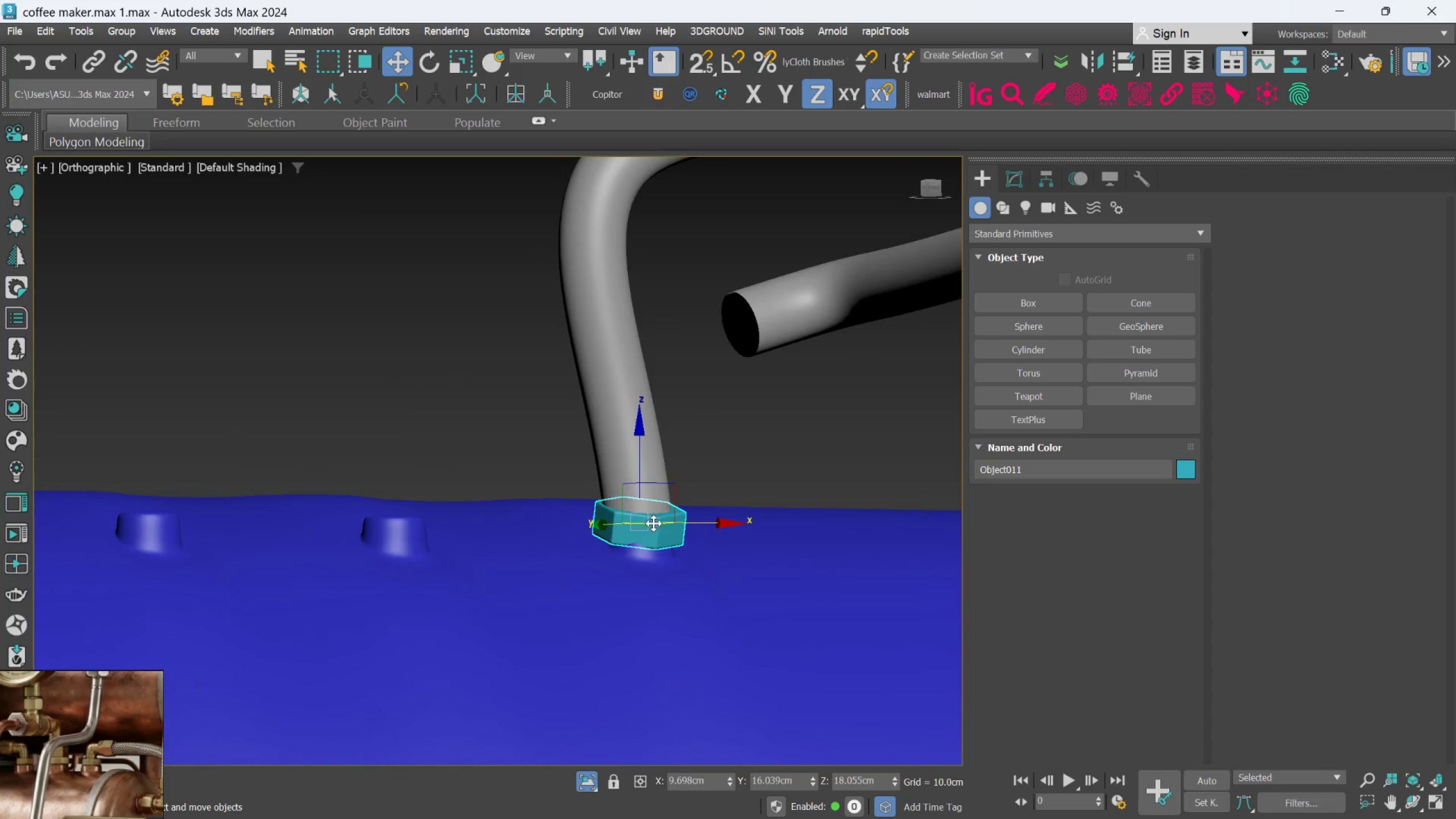 
key(Alt+AltLeft)
 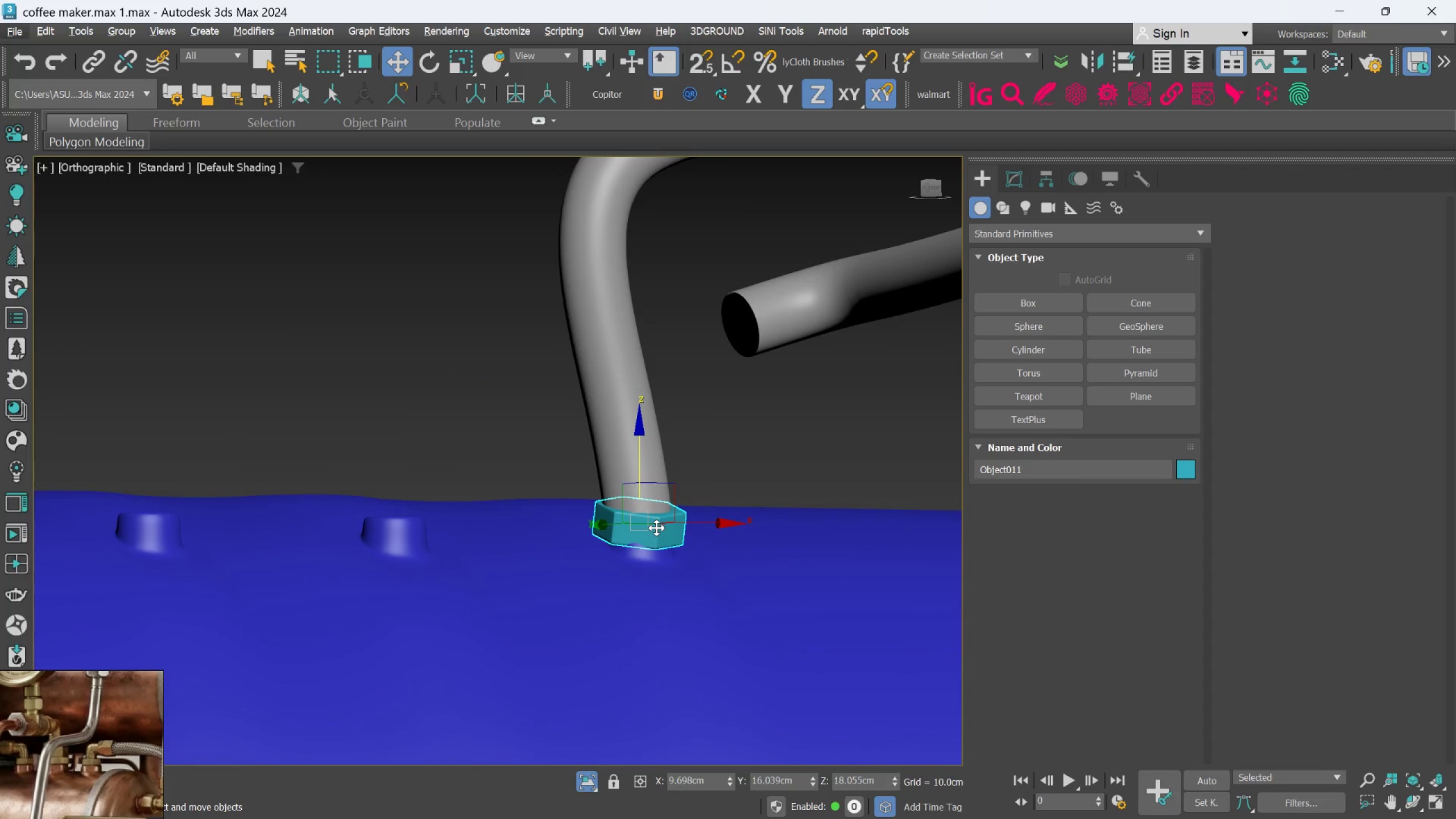 
key(R)
 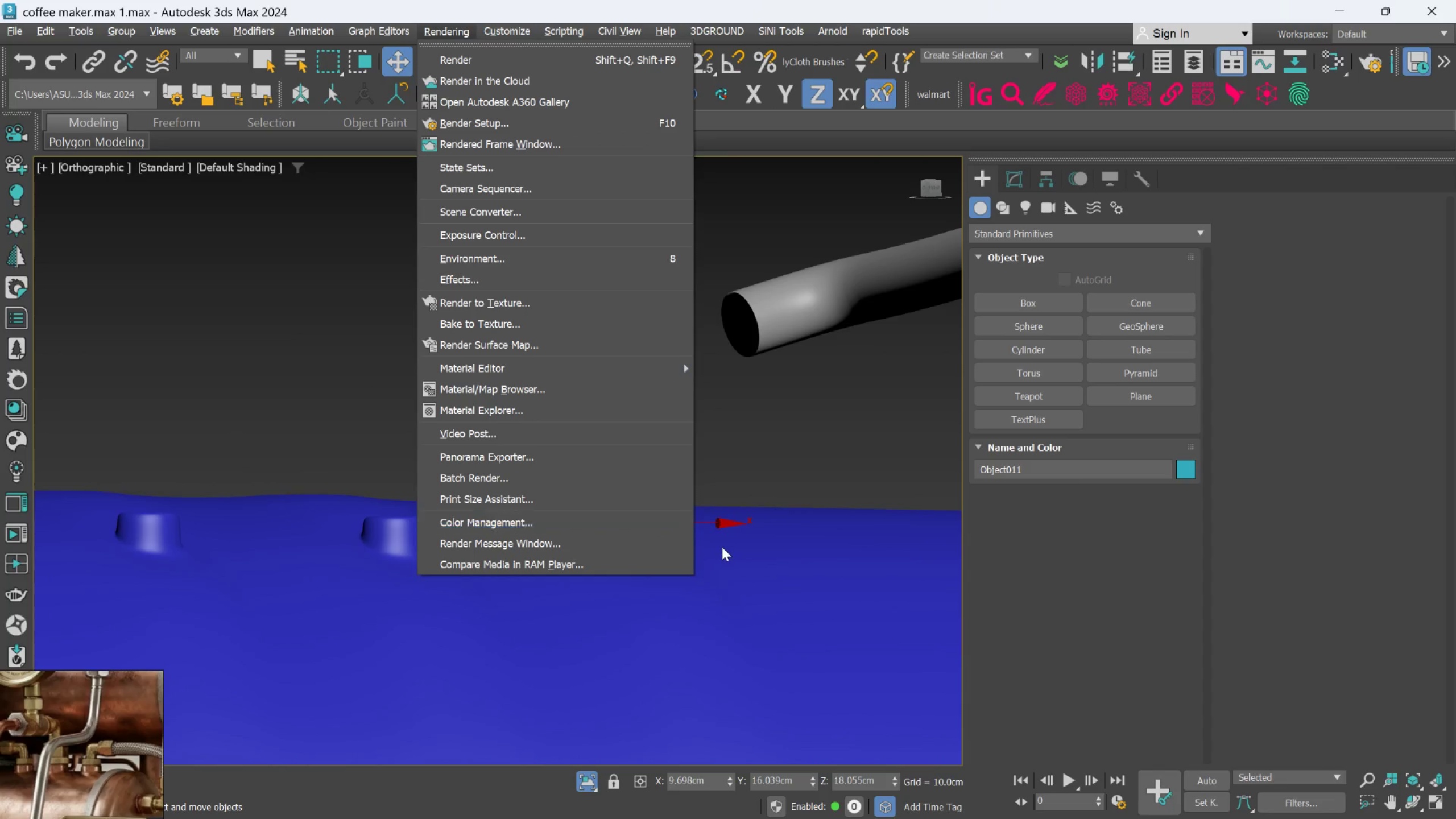 
left_click([723, 548])
 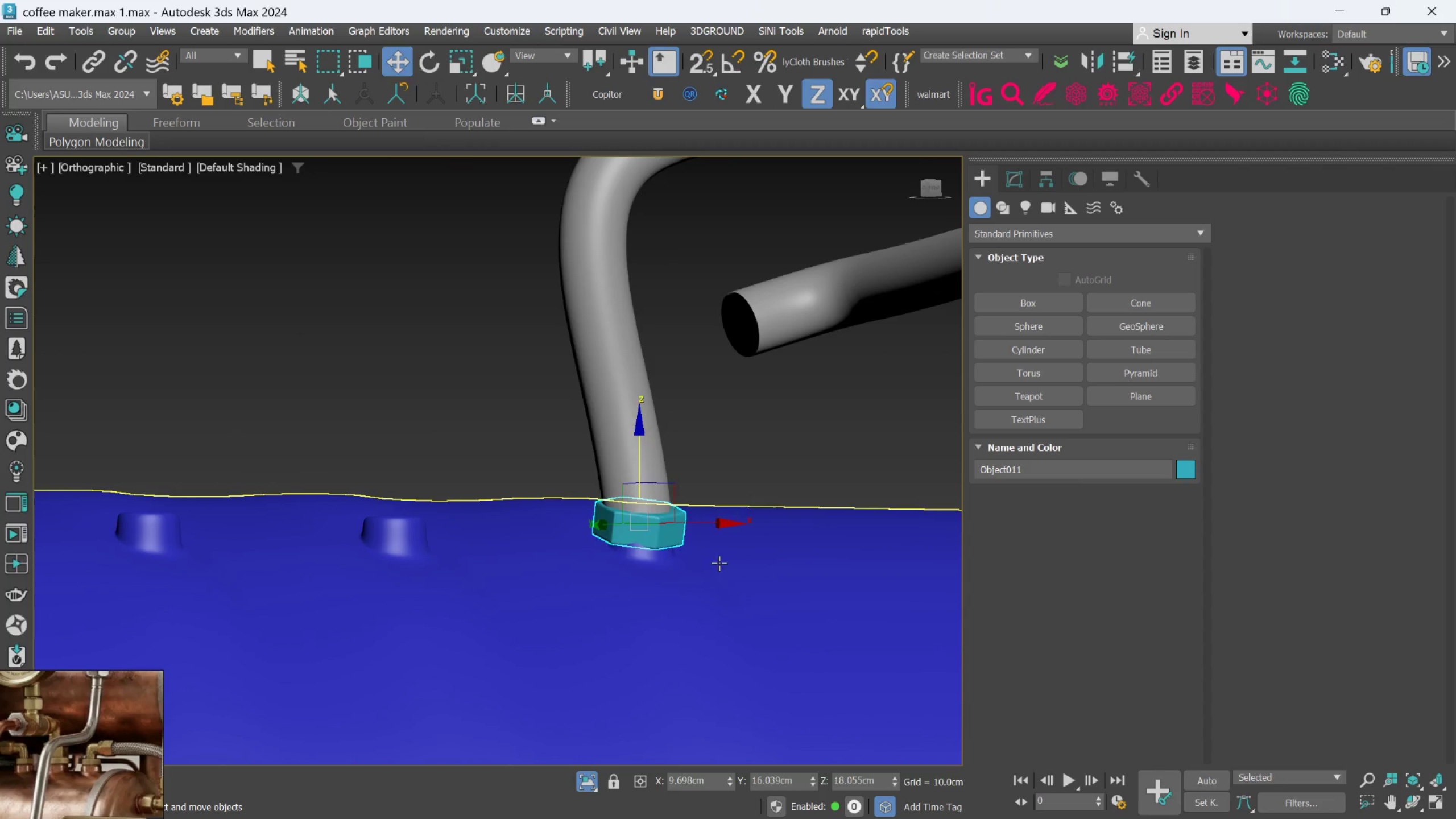 
key(R)
 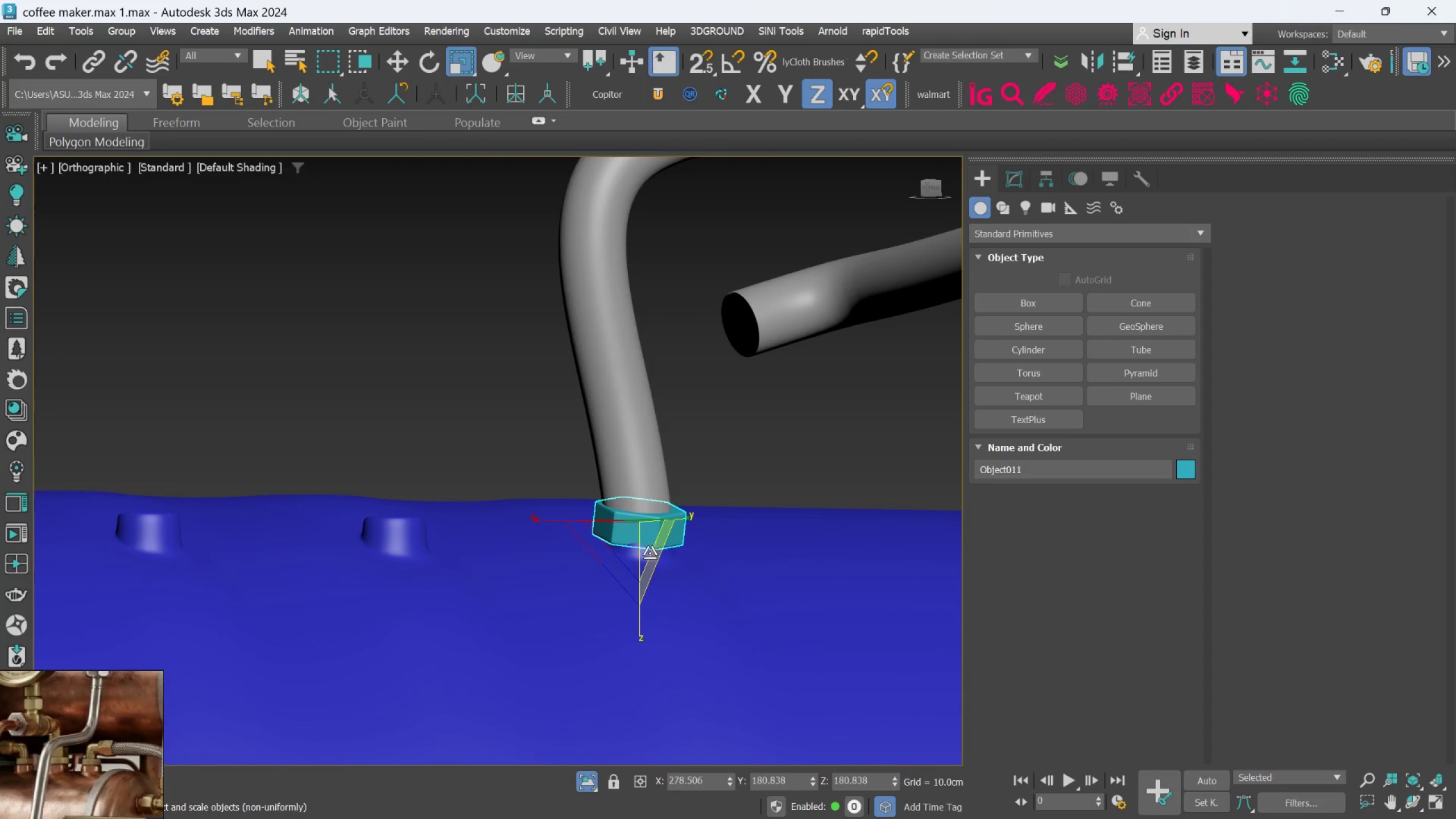 
scroll: coordinate [648, 551], scroll_direction: up, amount: 1.0
 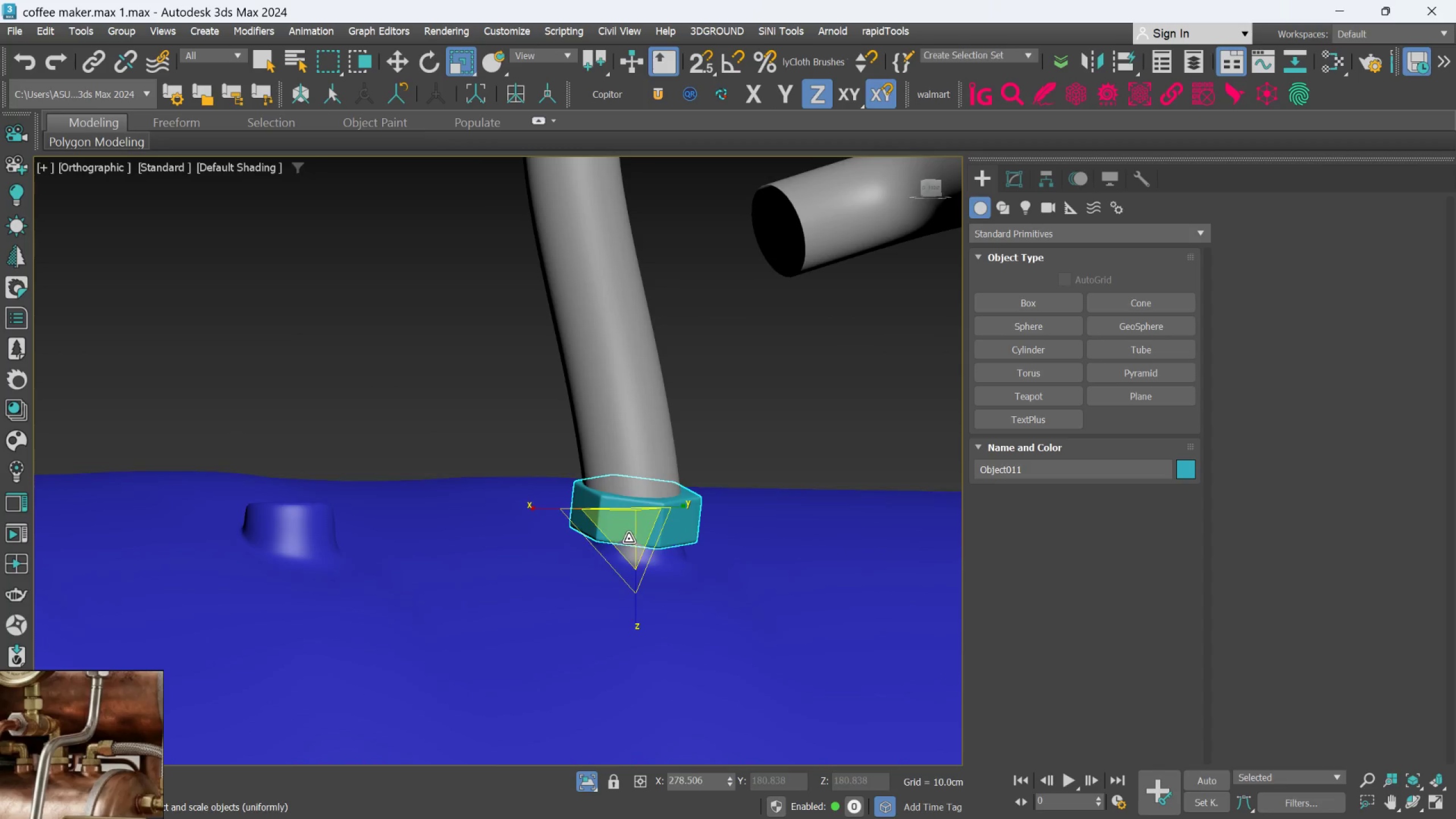 
left_click_drag(start_coordinate=[628, 539], to_coordinate=[628, 536])
 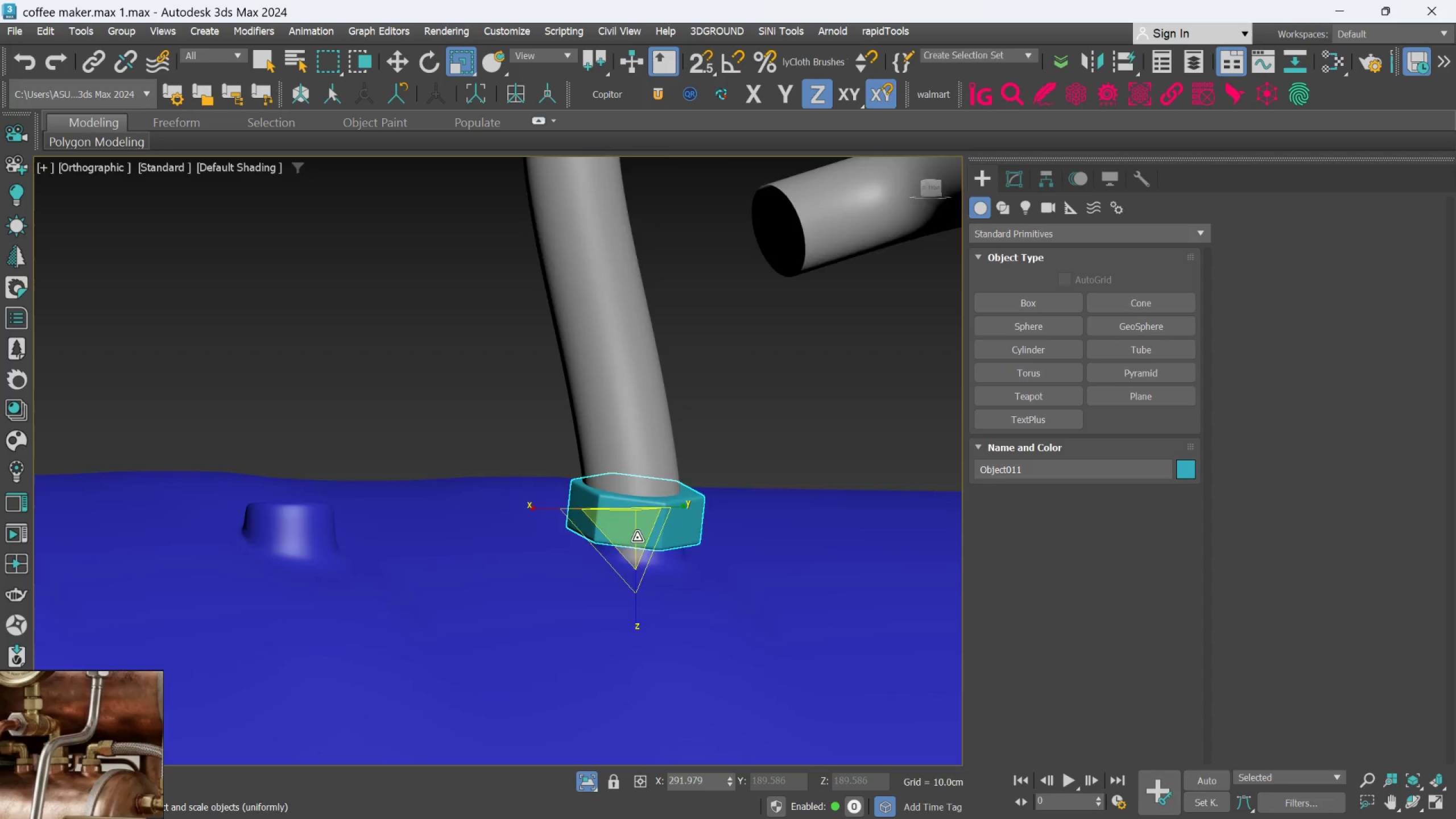 
hold_key(key=AltLeft, duration=3.34)
 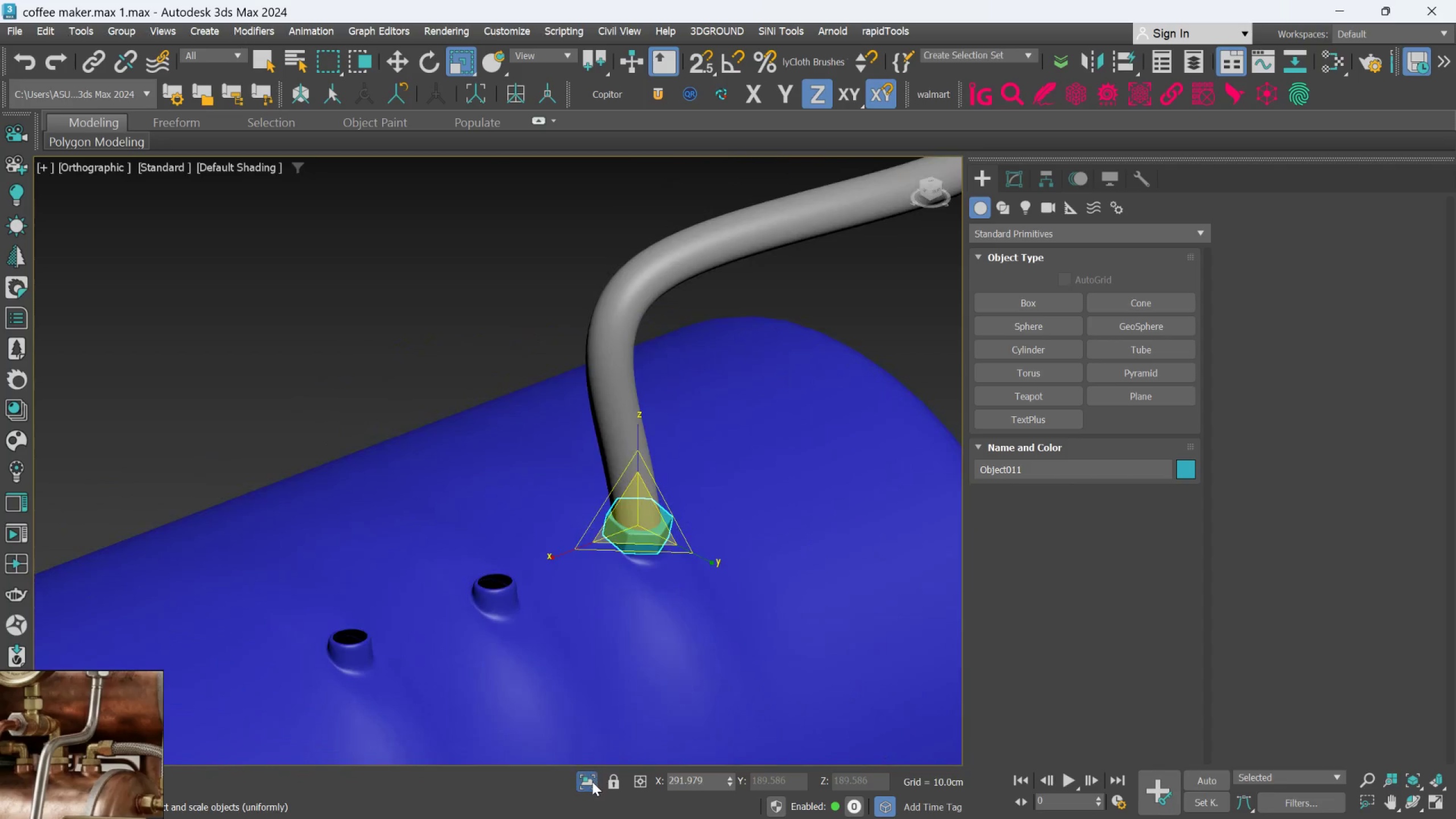 
scroll: coordinate [639, 540], scroll_direction: down, amount: 2.0
 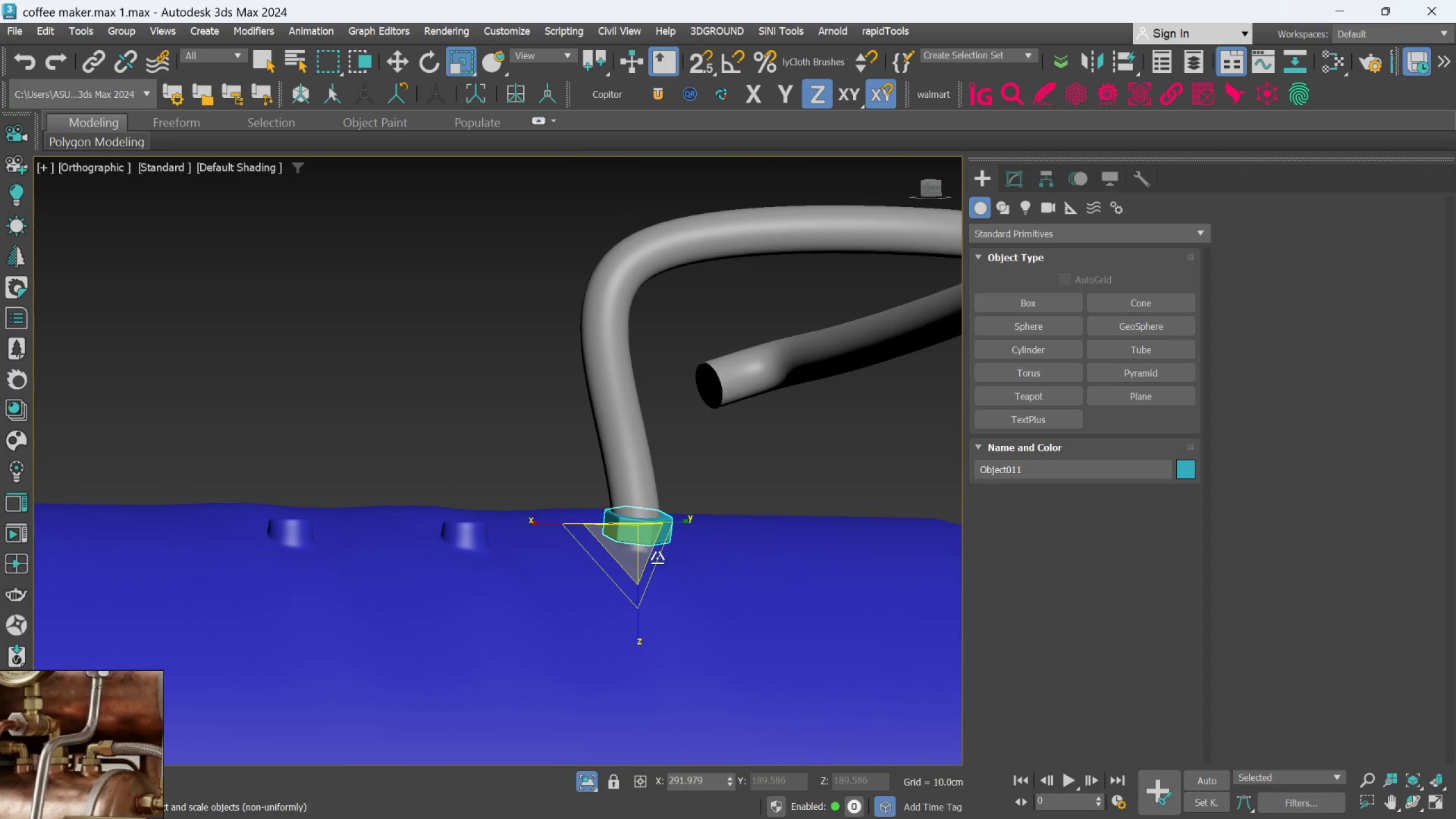 
left_click([592, 781])
 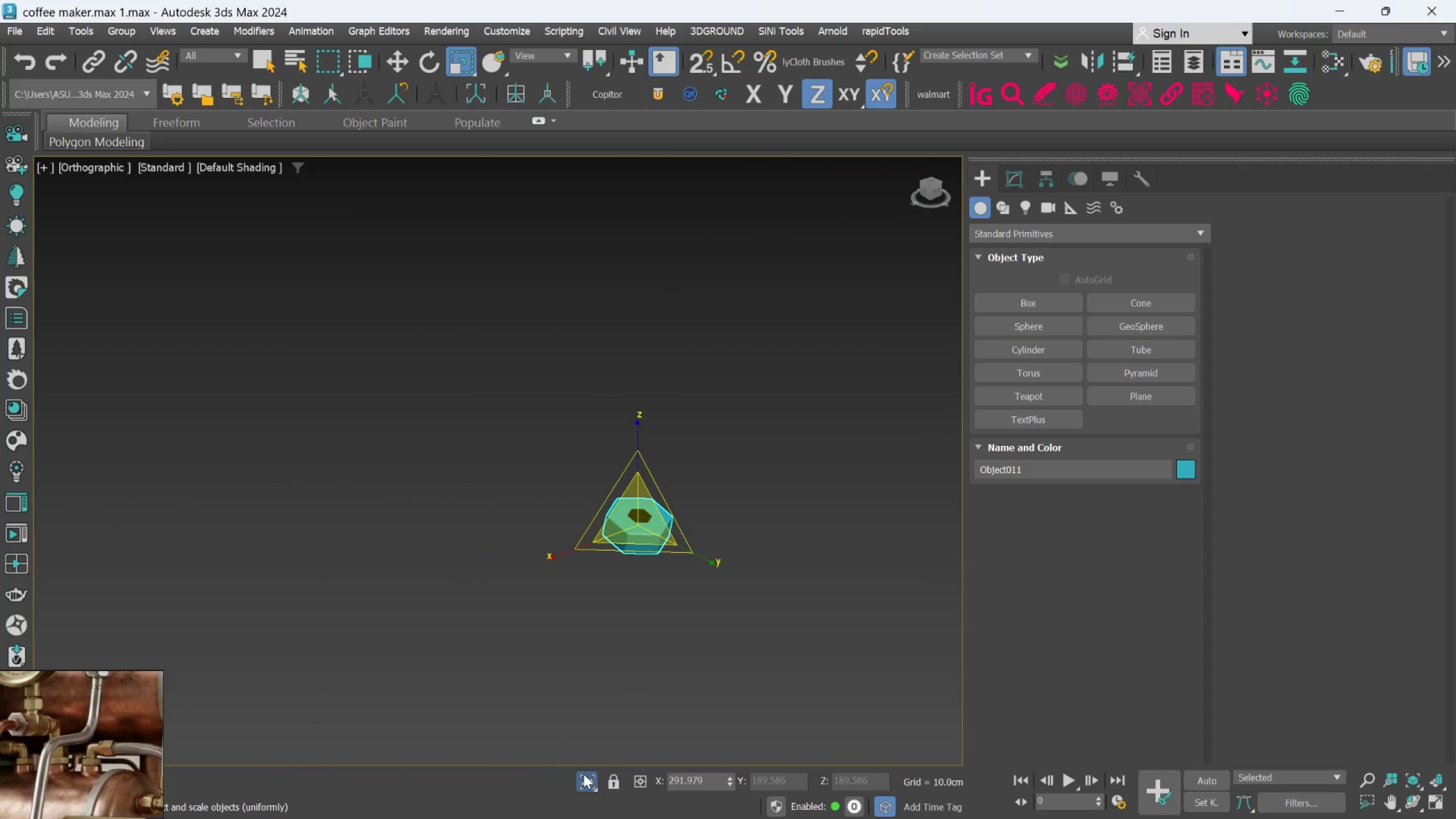 
left_click([584, 777])
 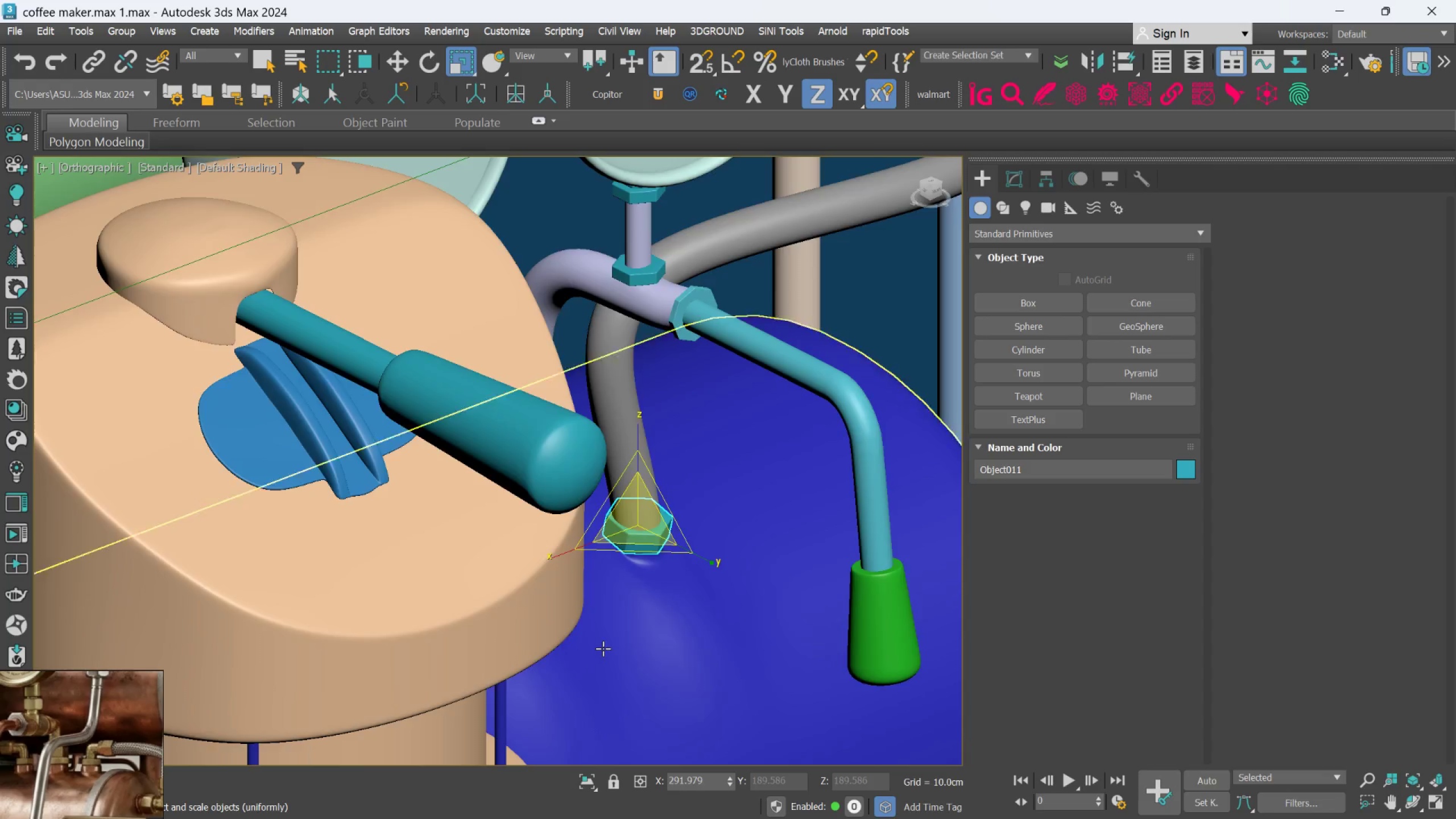 
hold_key(key=AltLeft, duration=0.95)
 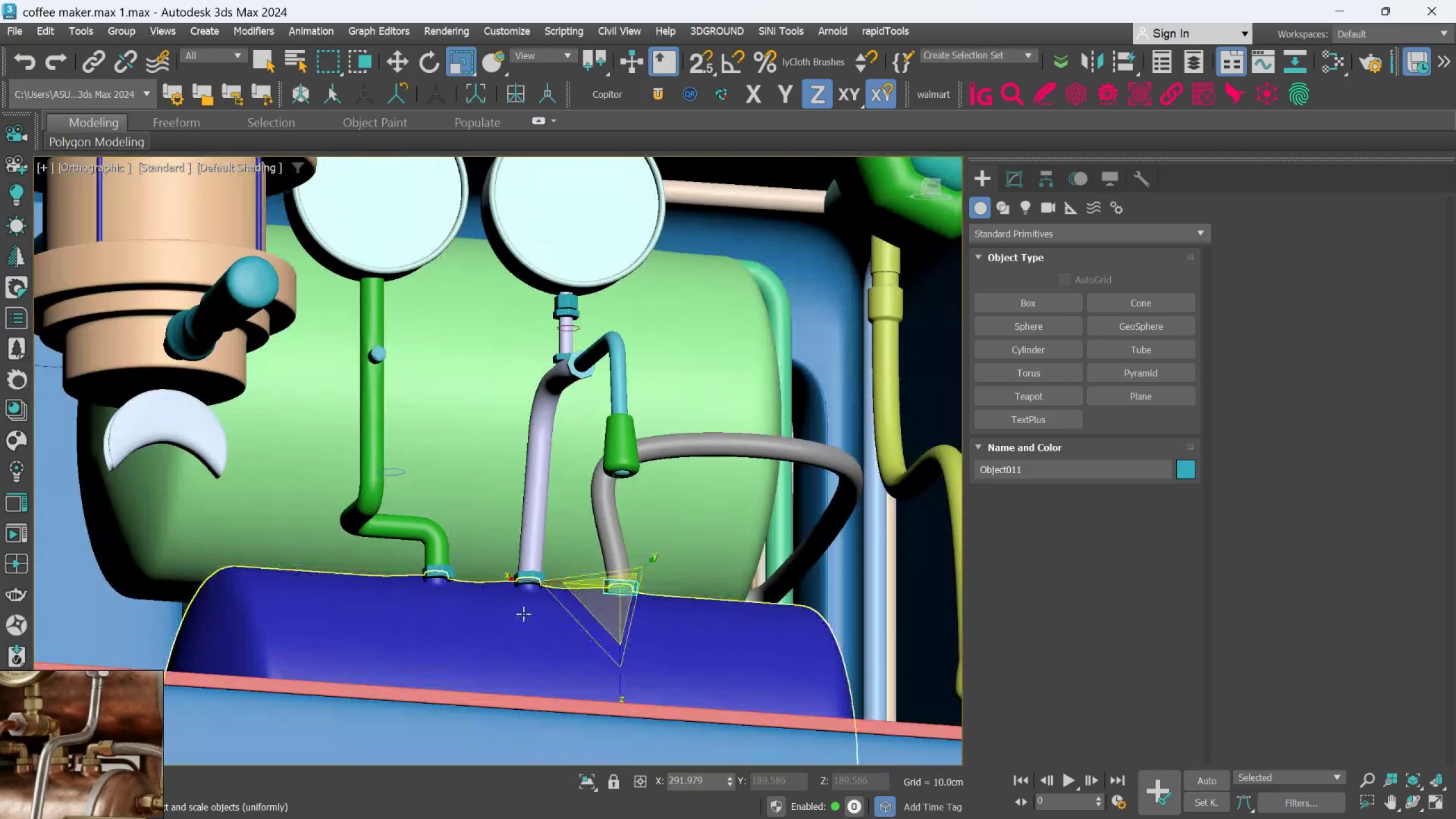 
scroll: coordinate [603, 648], scroll_direction: down, amount: 2.0
 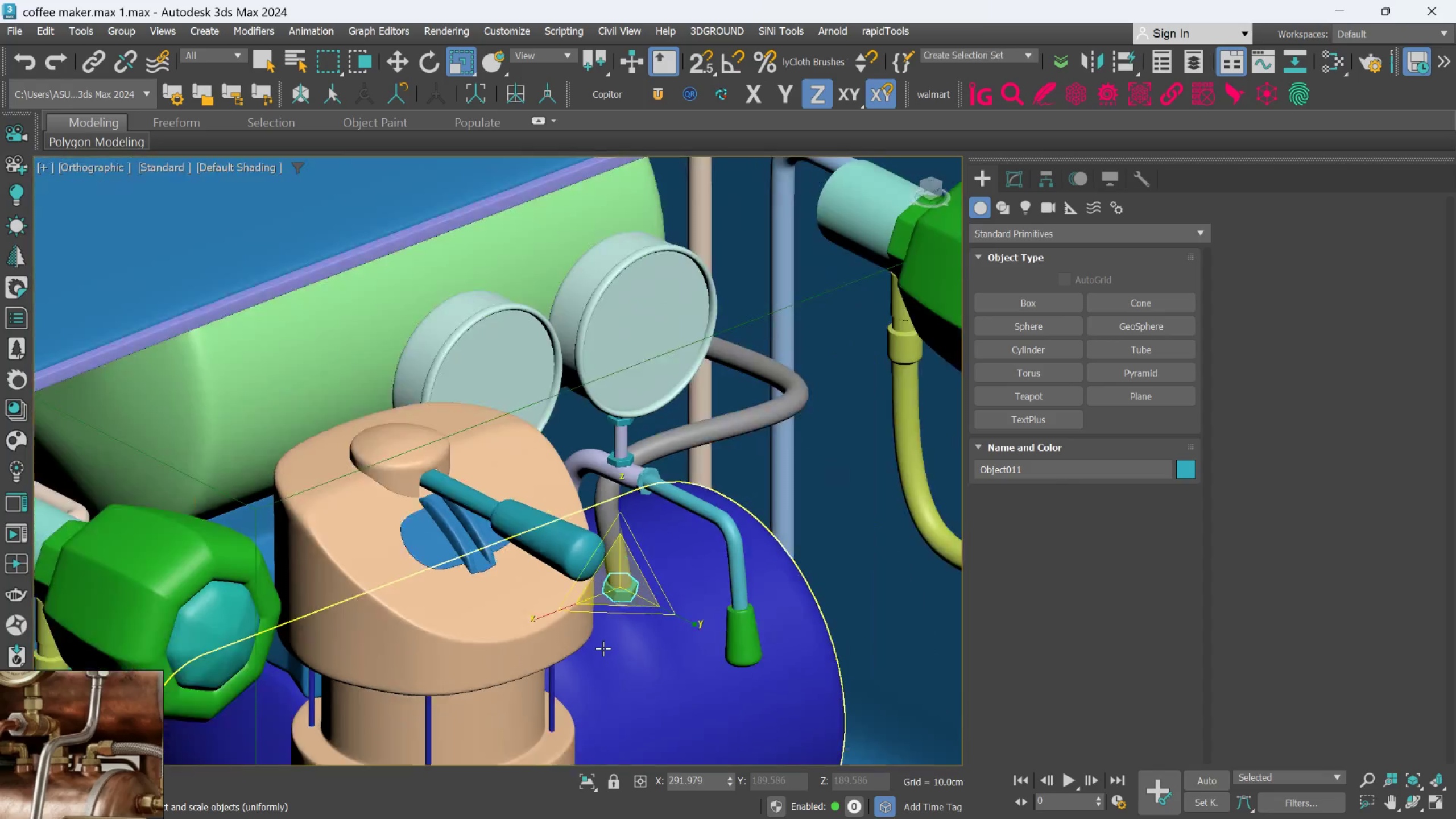 
scroll: coordinate [523, 612], scroll_direction: up, amount: 2.0
 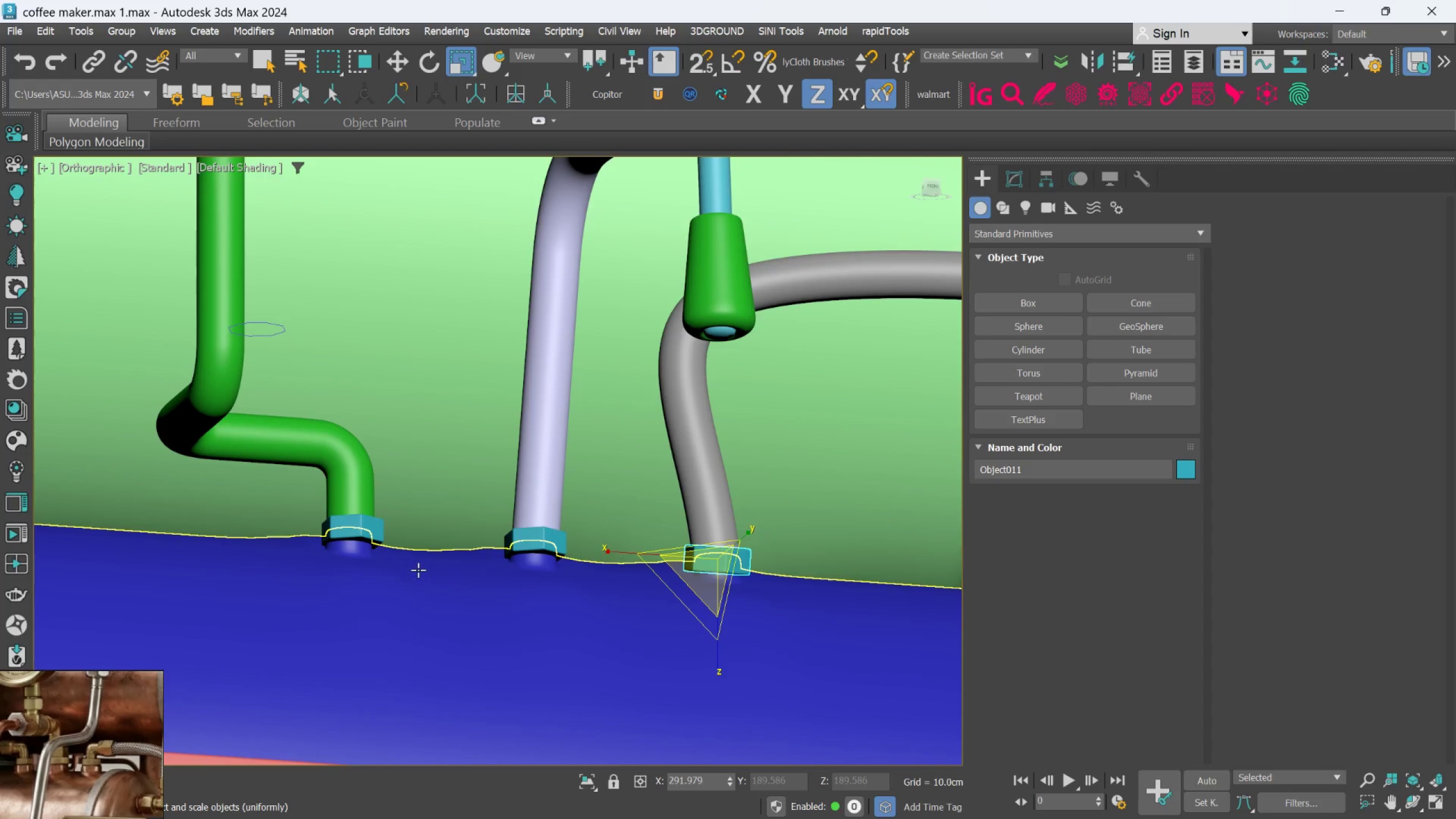 
hold_key(key=AltLeft, duration=1.24)
 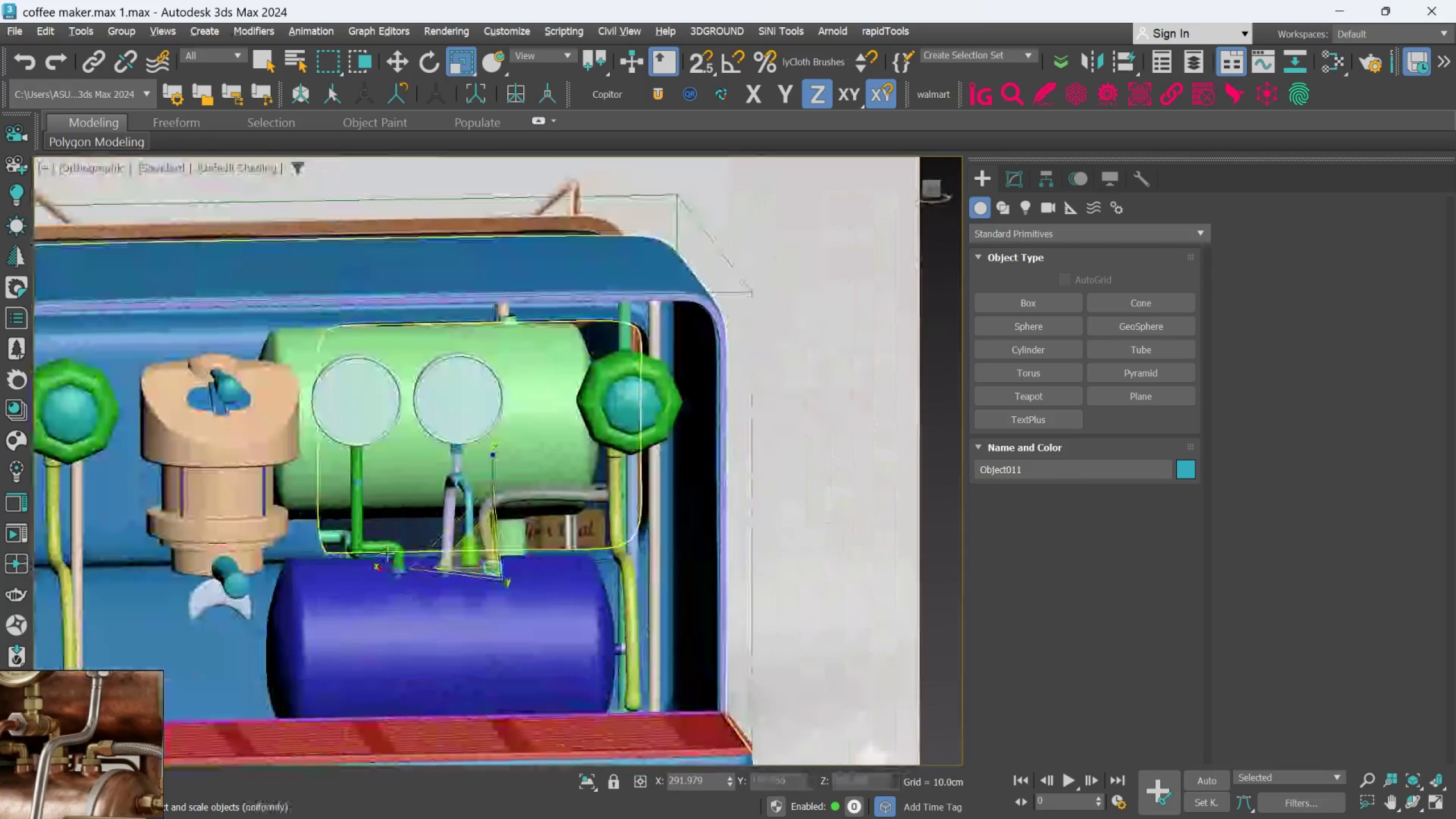 
scroll: coordinate [418, 570], scroll_direction: down, amount: 4.0
 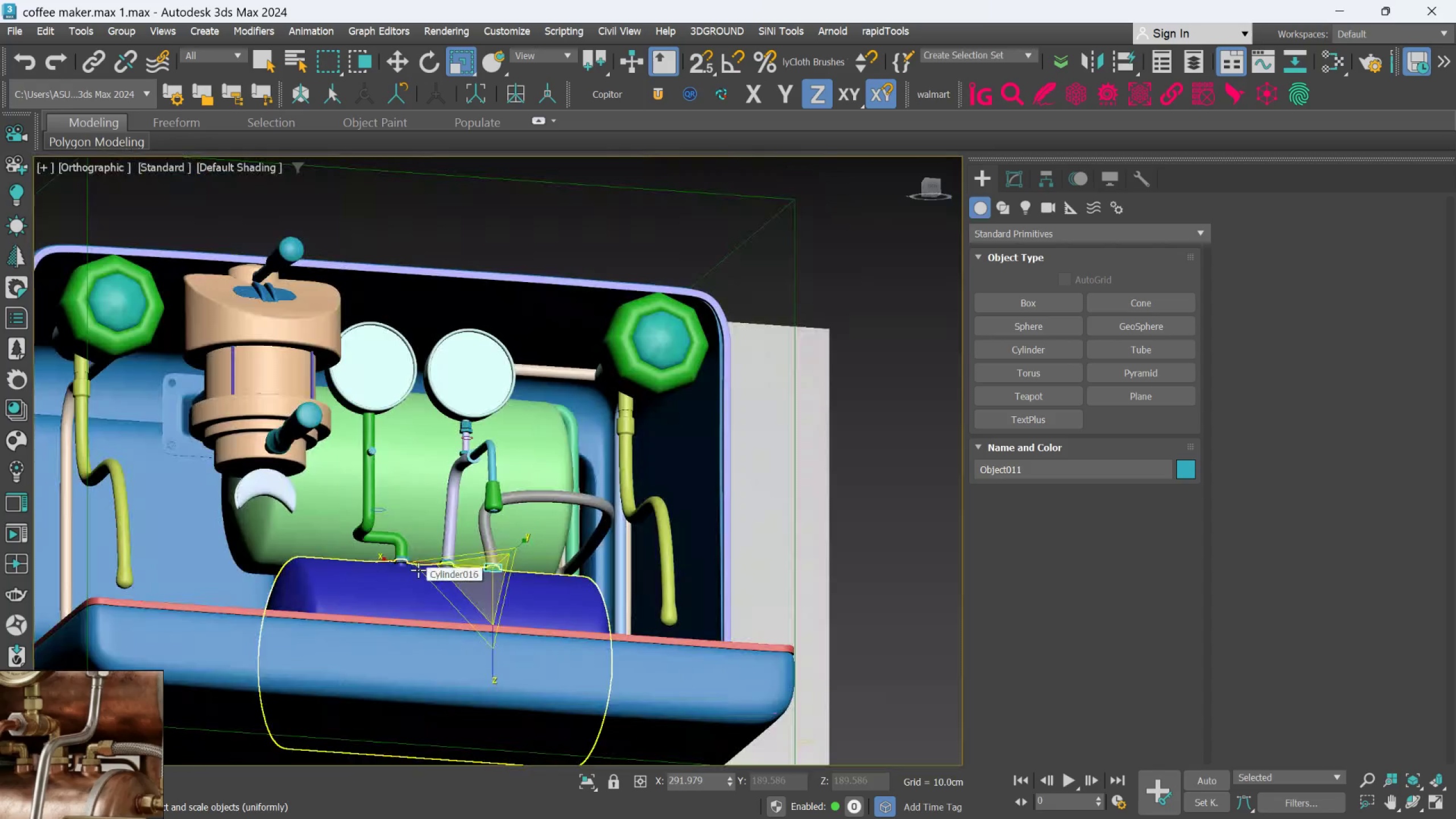 
scroll: coordinate [396, 566], scroll_direction: up, amount: 5.0
 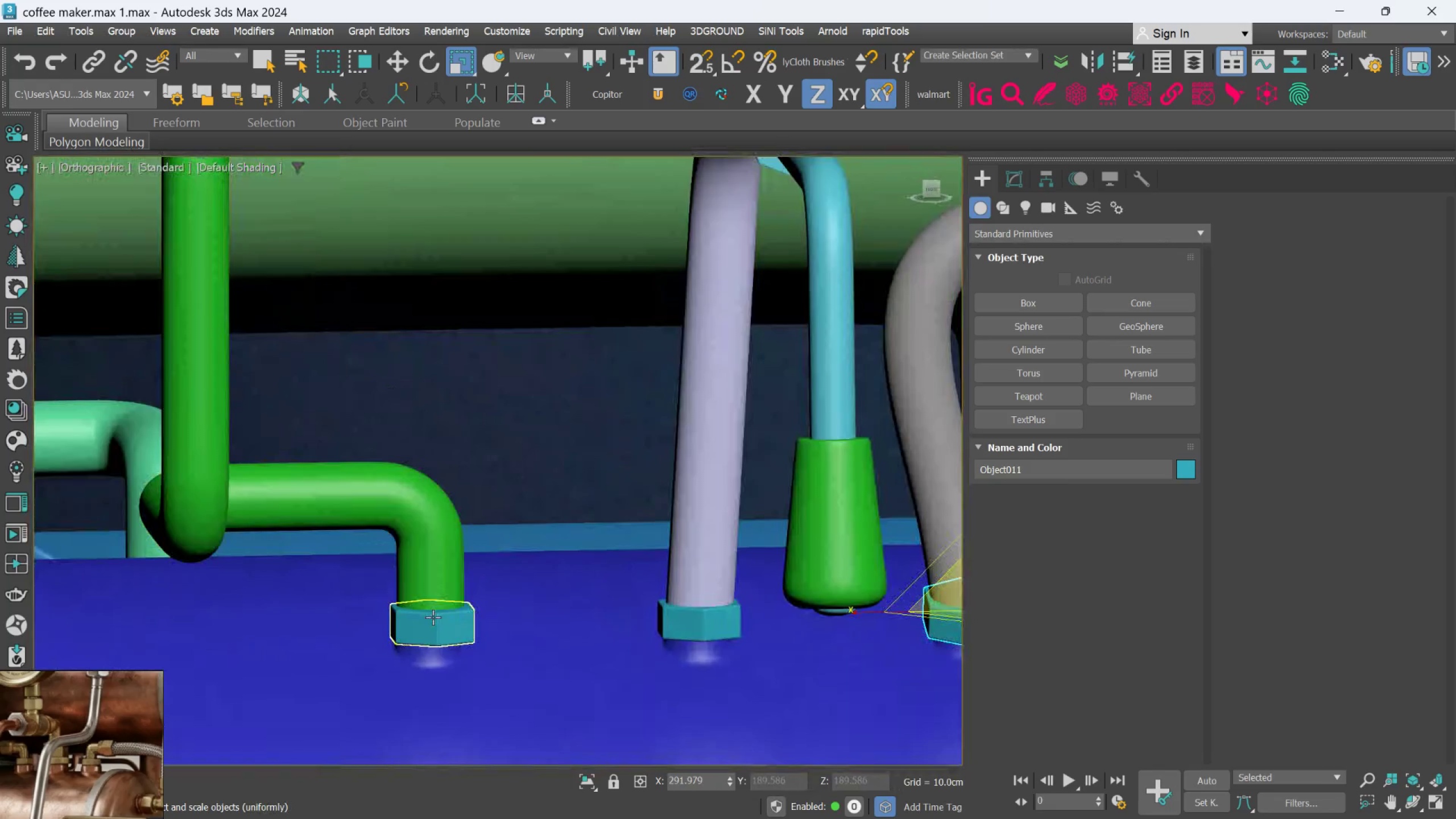 
left_click([433, 621])
 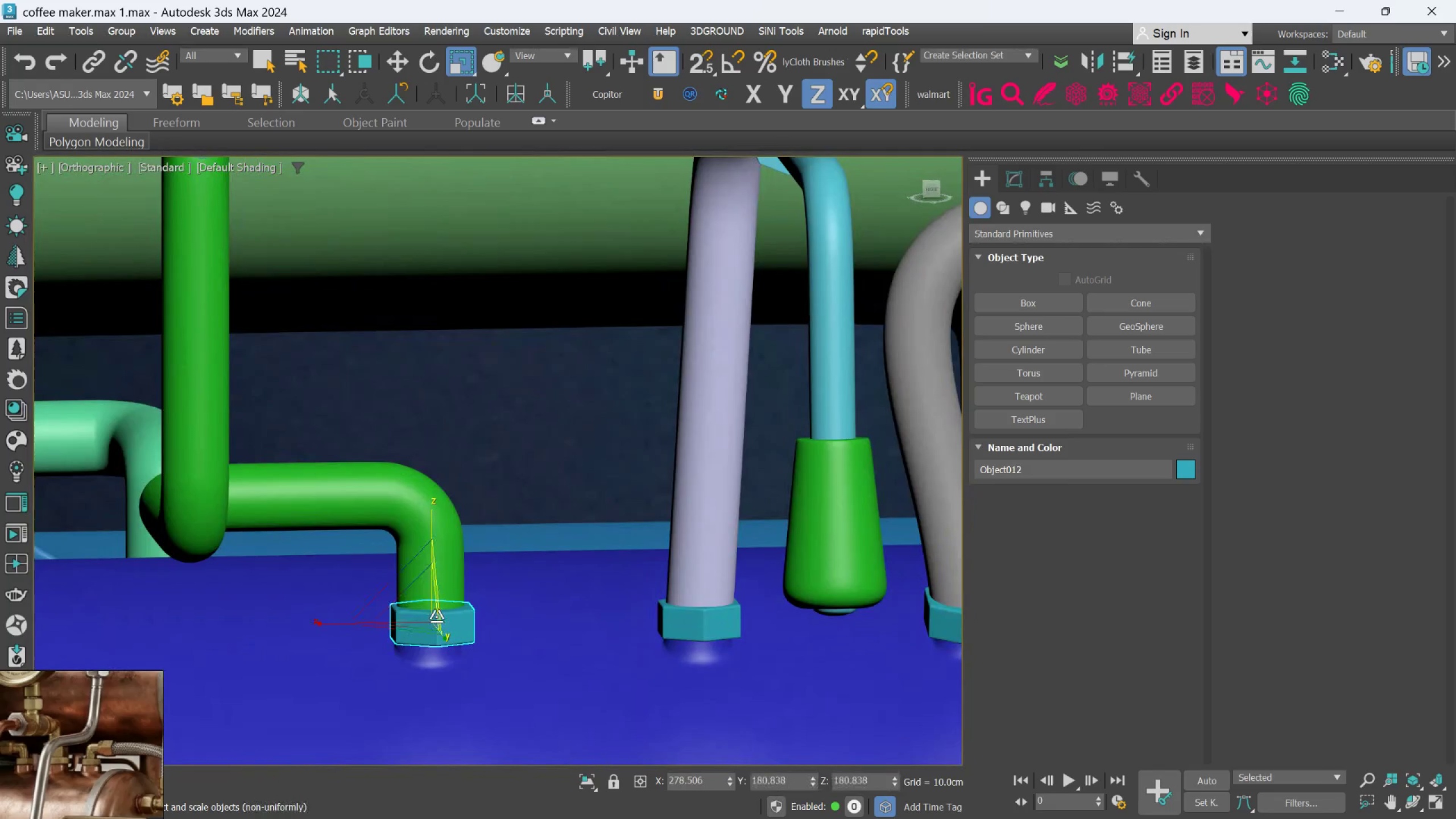 
hold_key(key=AltLeft, duration=2.11)
 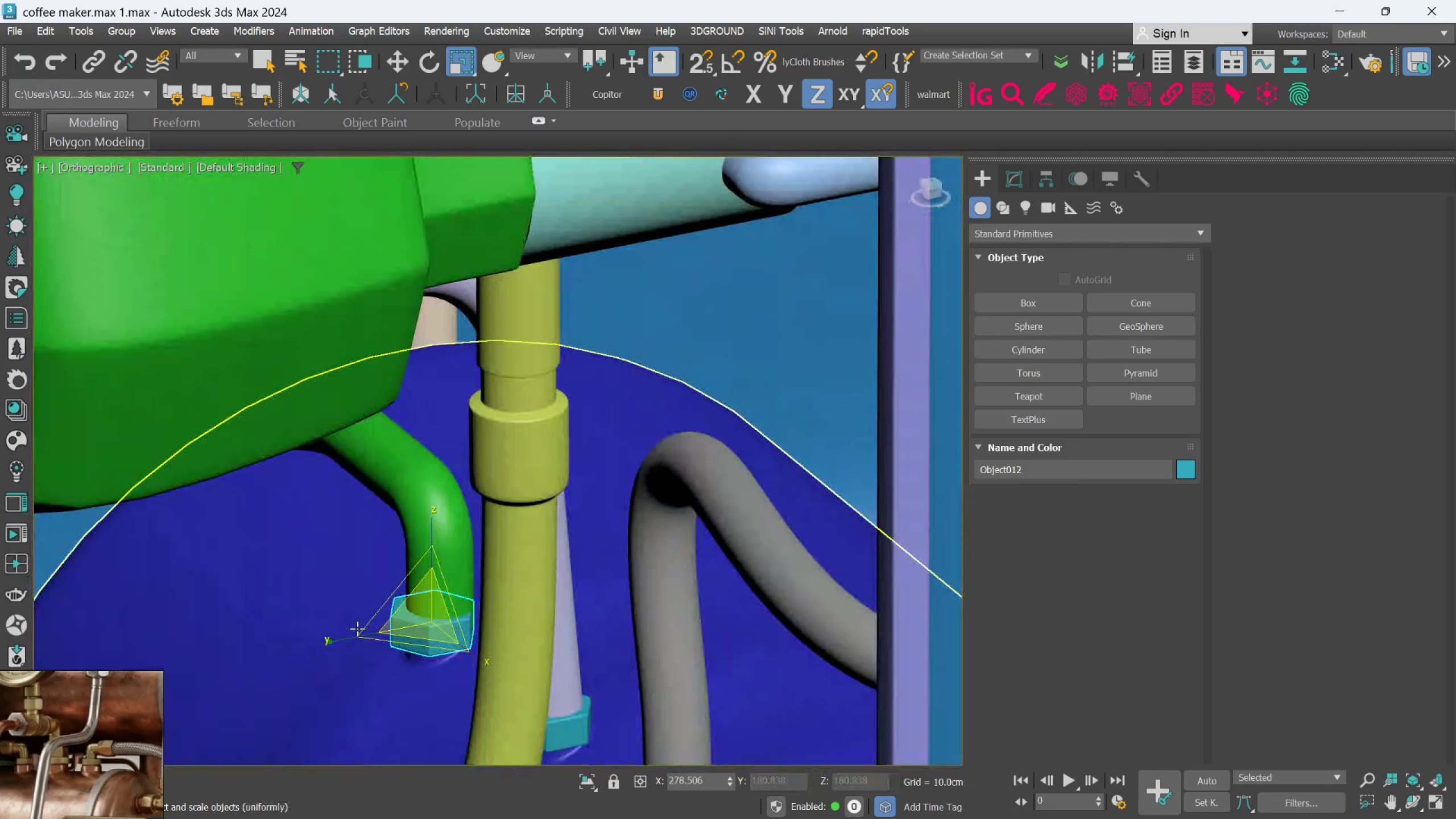 
key(W)
 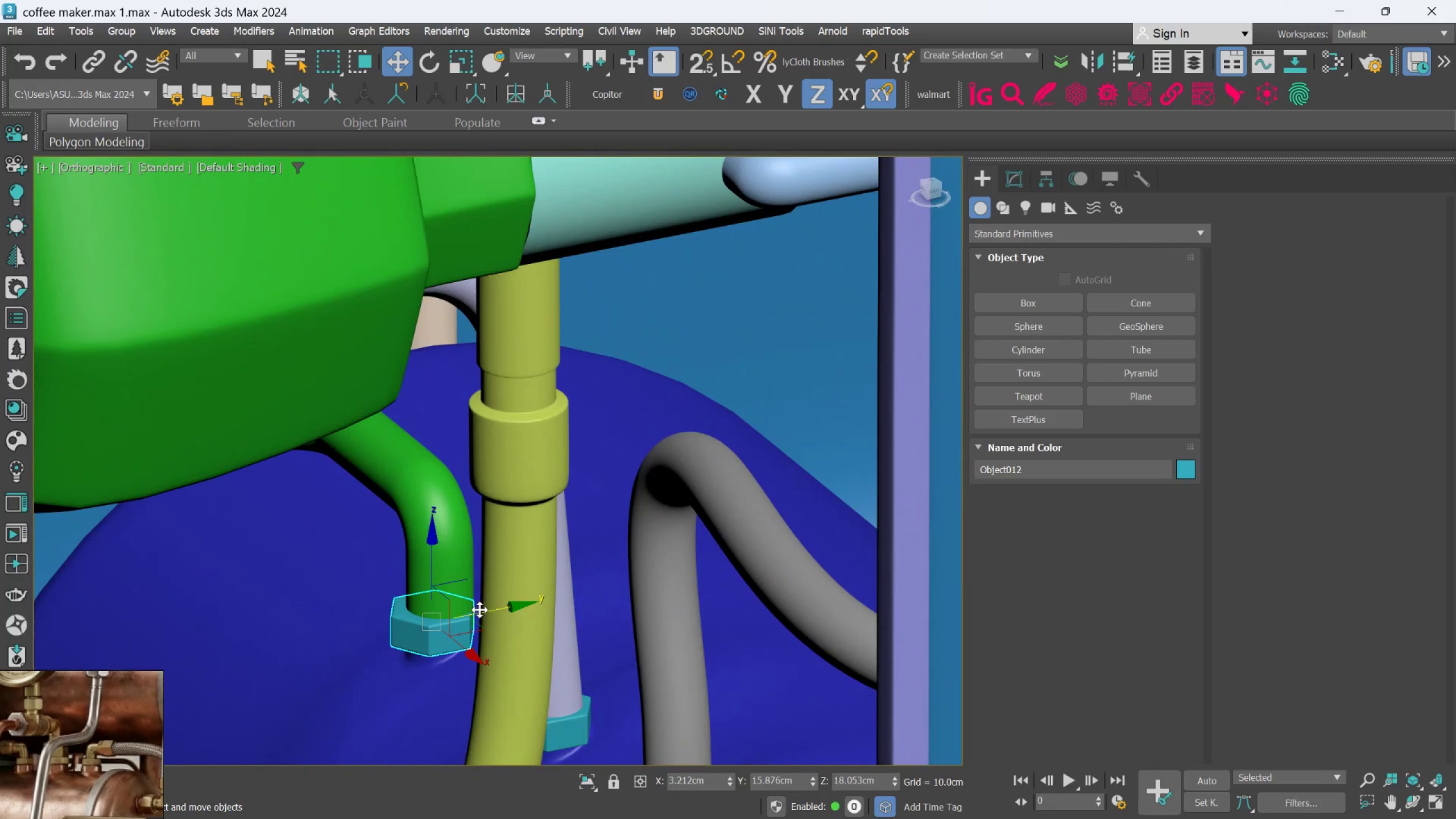 
left_click_drag(start_coordinate=[480, 611], to_coordinate=[484, 613])
 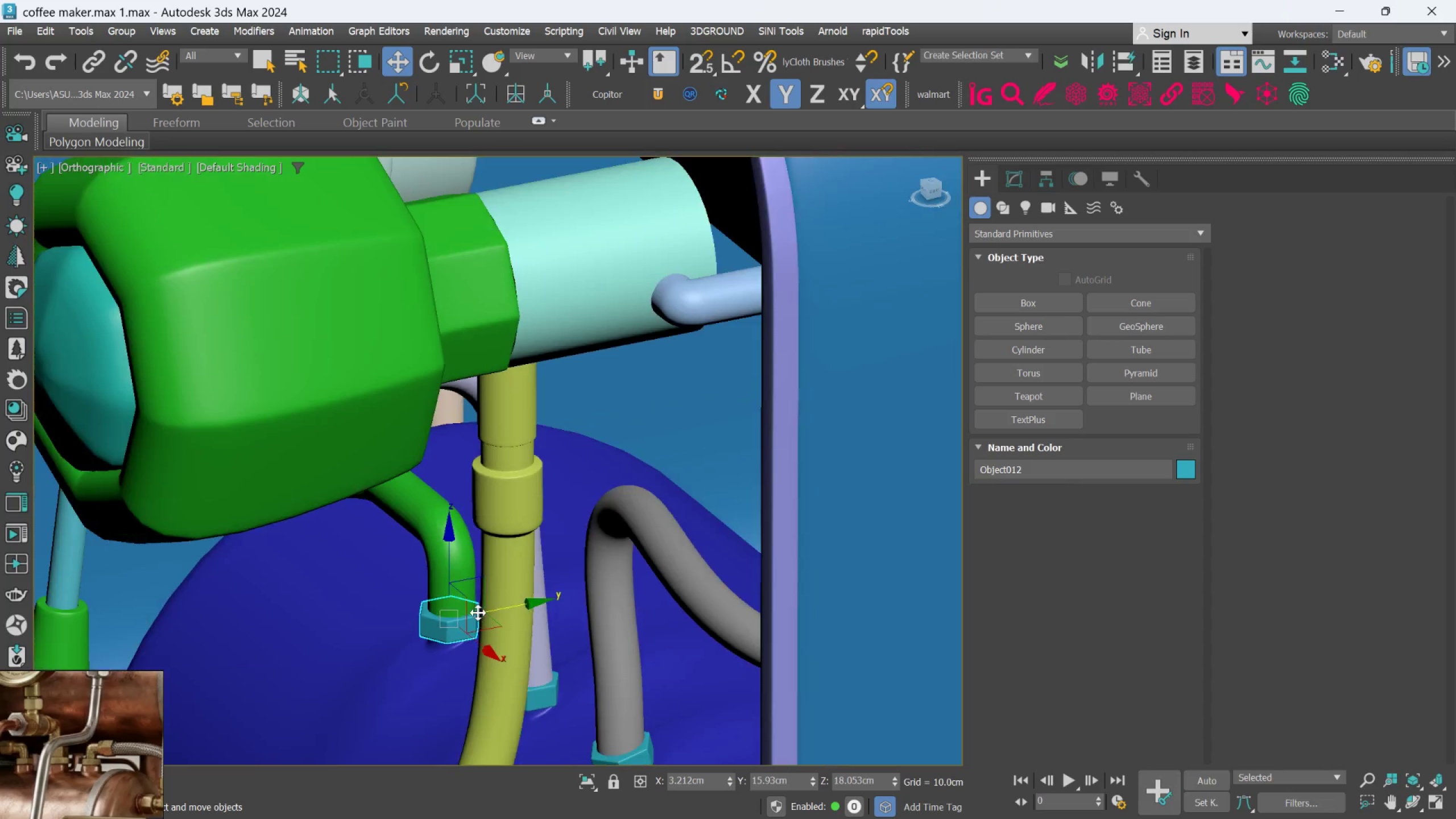 
hold_key(key=AltLeft, duration=3.62)
 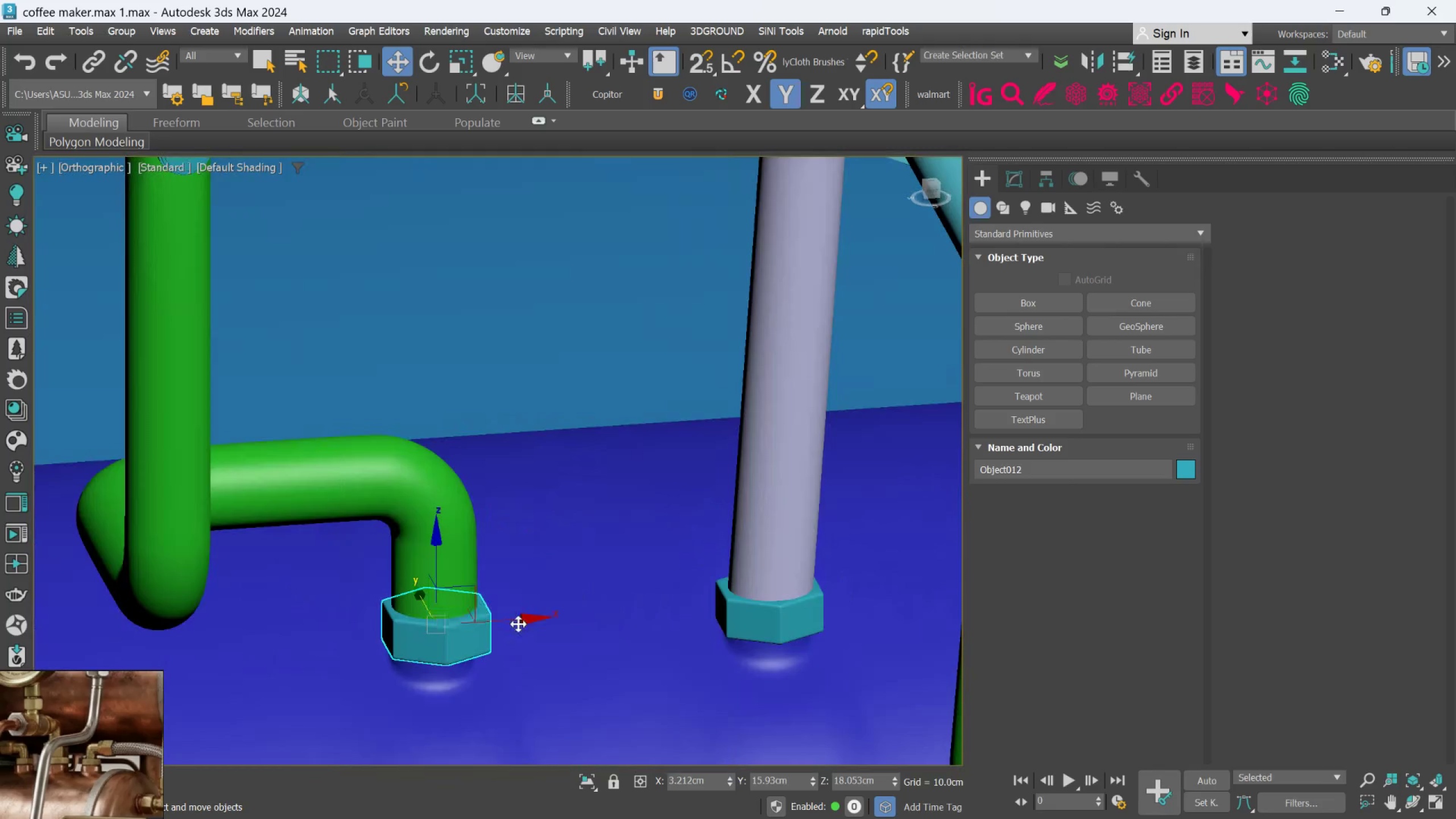 
scroll: coordinate [480, 613], scroll_direction: down, amount: 1.0
 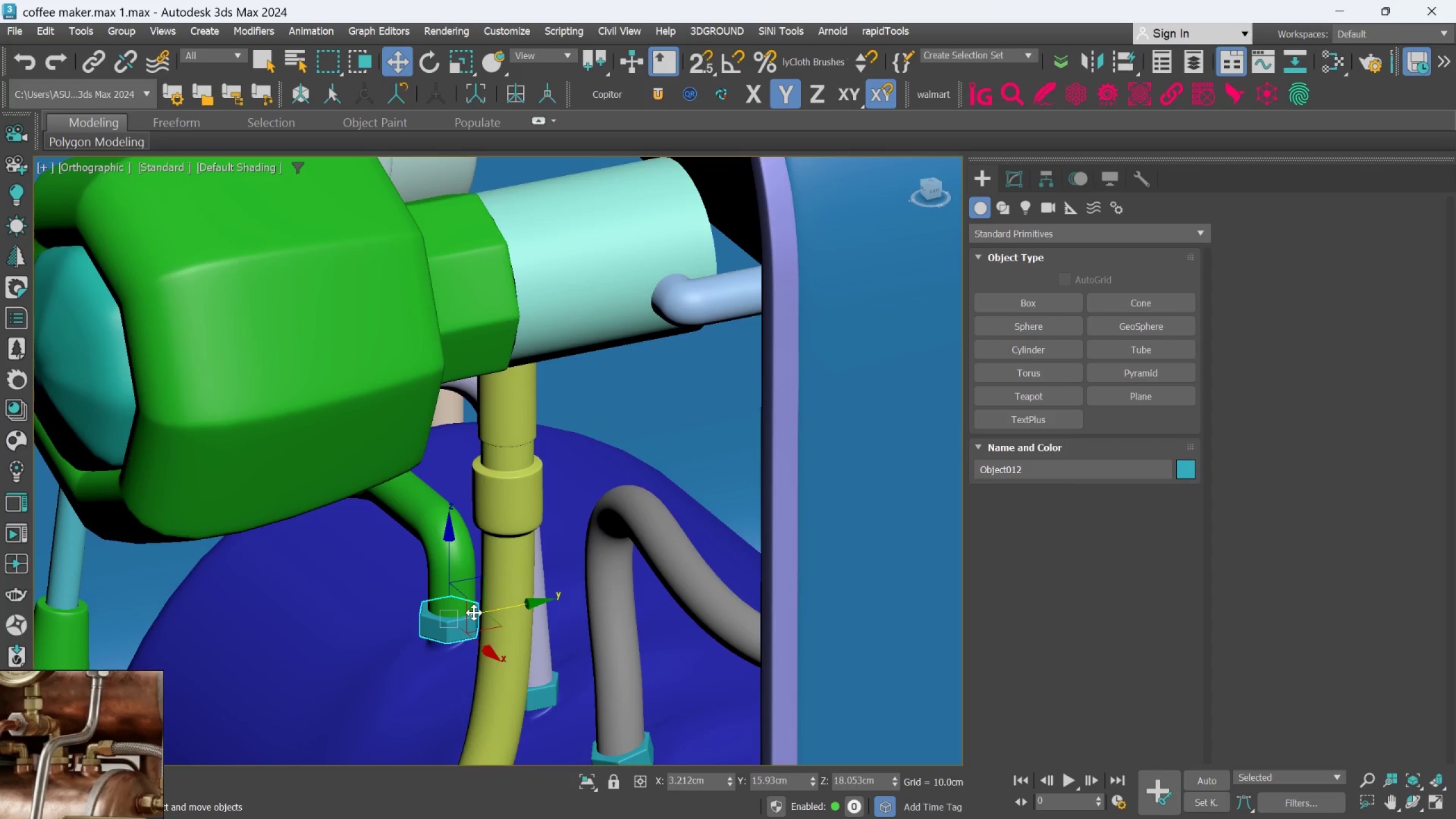 
scroll: coordinate [482, 610], scroll_direction: up, amount: 1.0
 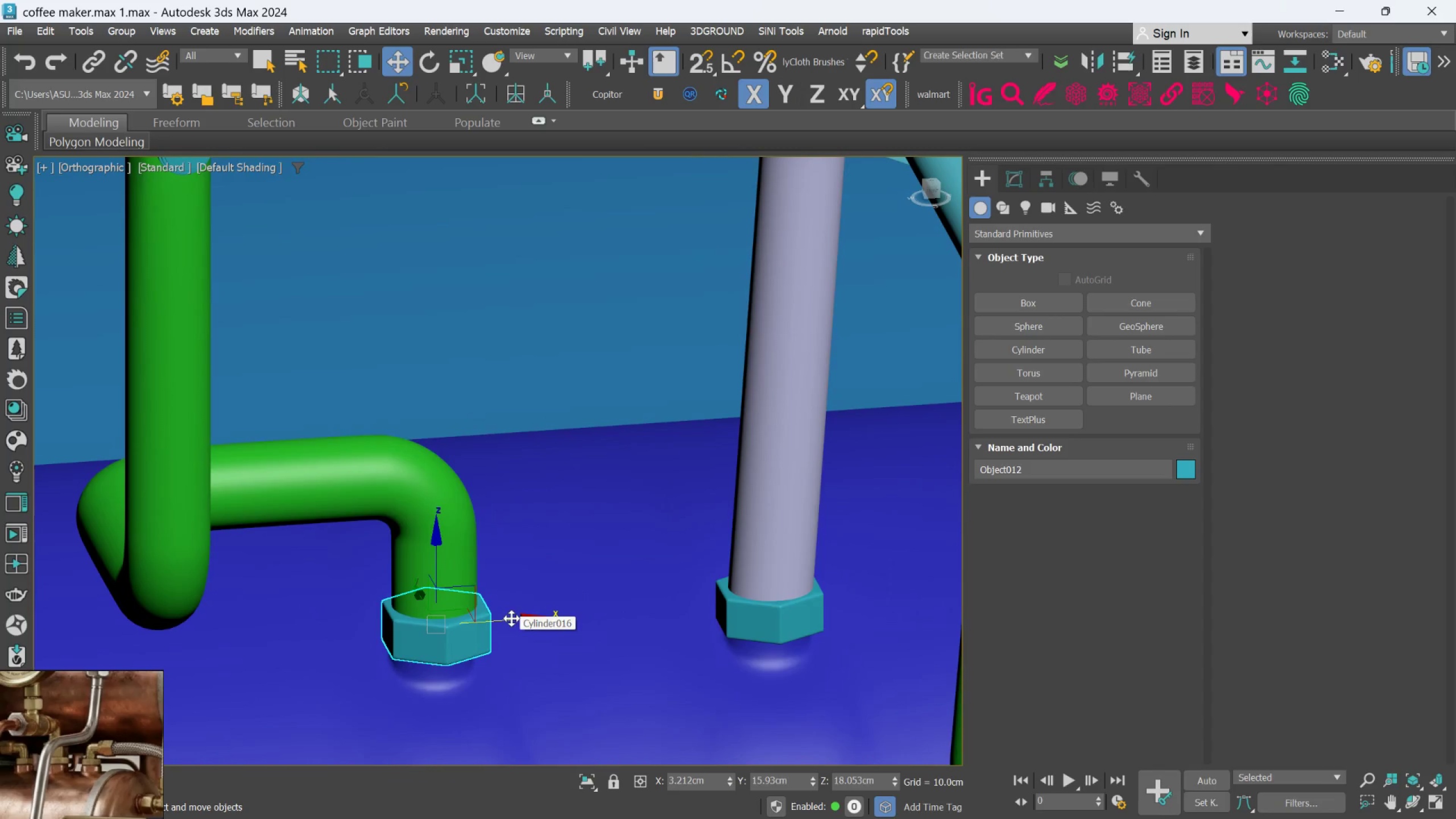 
hold_key(key=AltLeft, duration=1.44)
 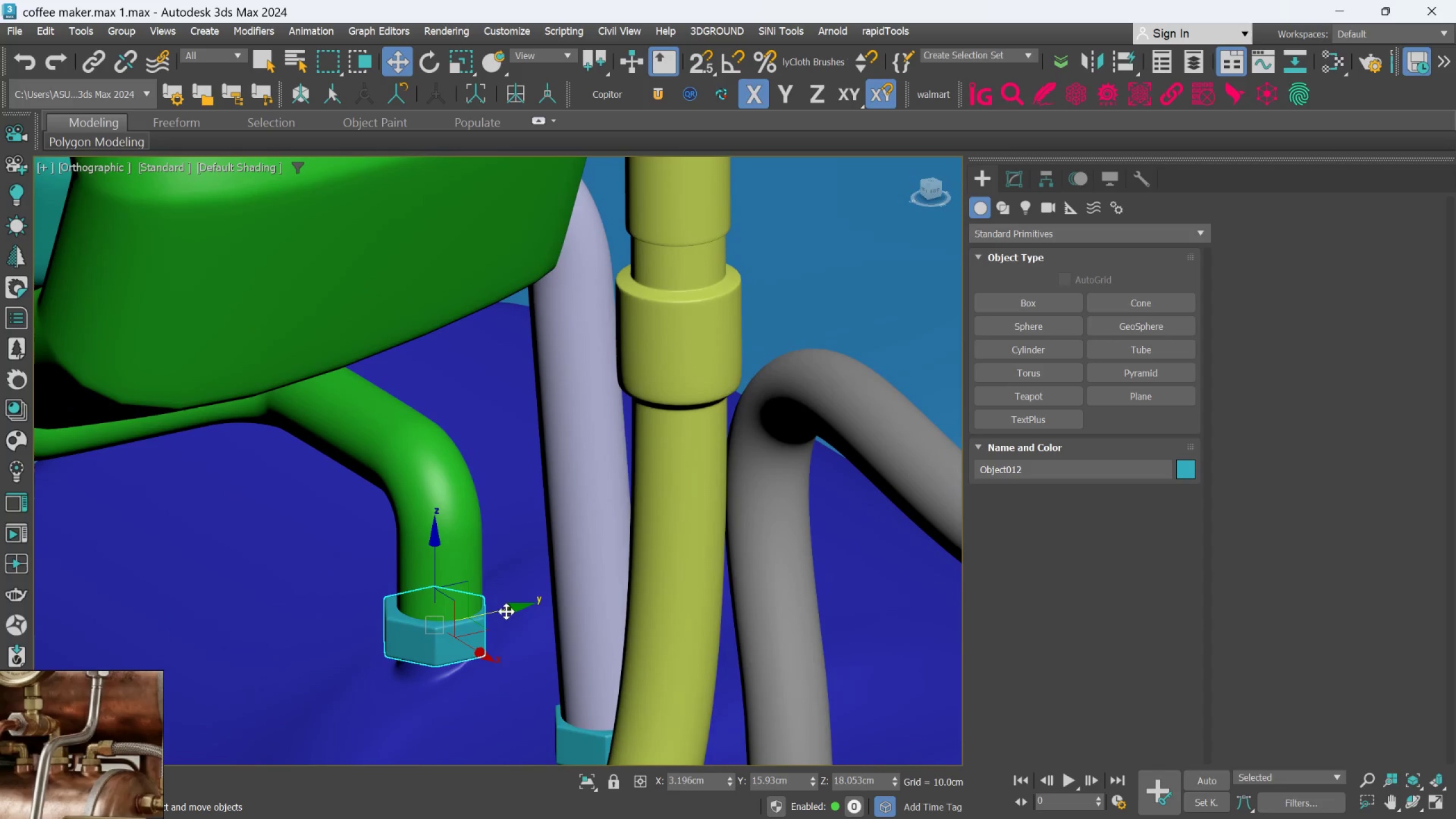 
left_click_drag(start_coordinate=[506, 610], to_coordinate=[510, 610])
 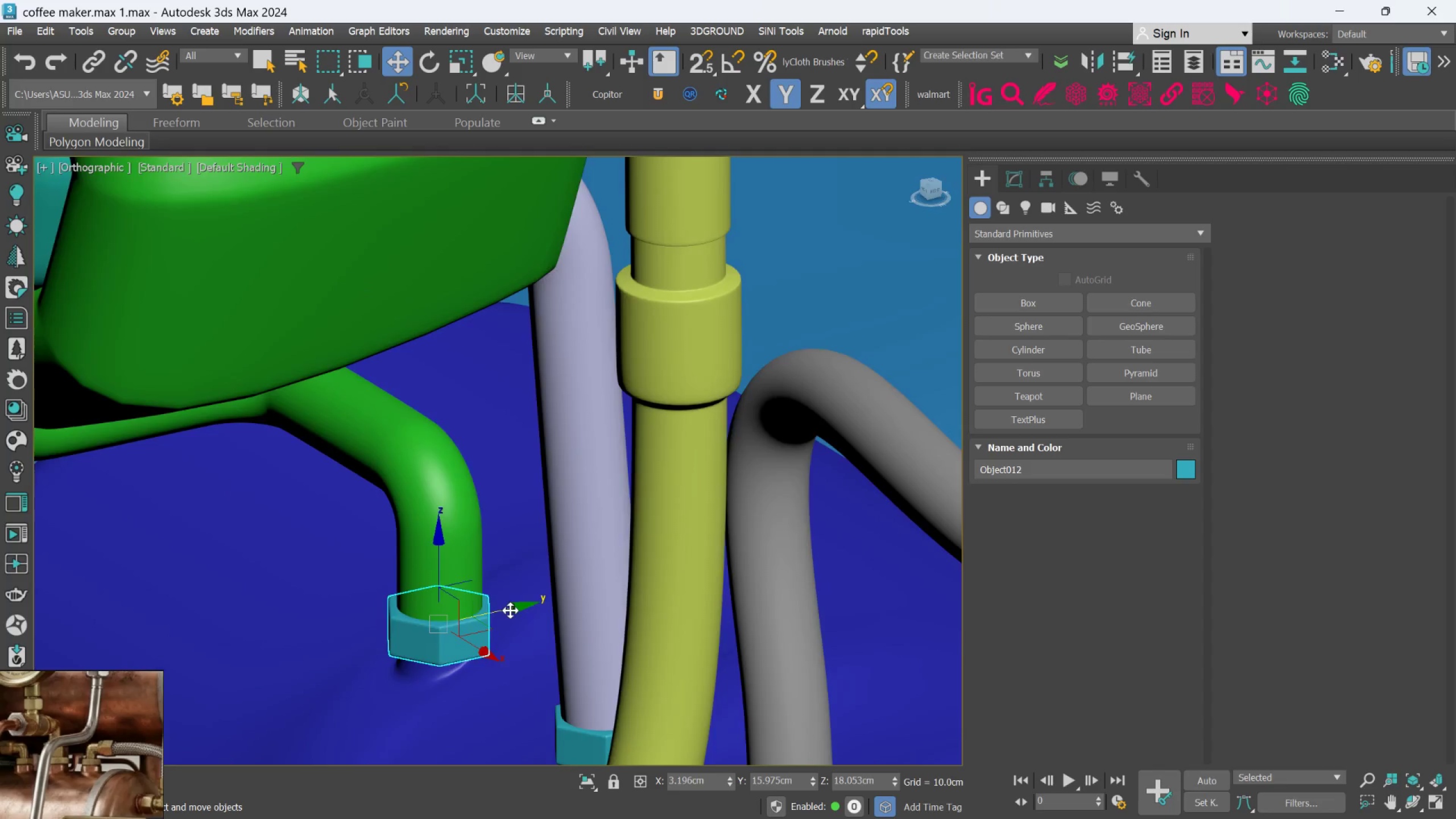 
hold_key(key=AltLeft, duration=0.47)
 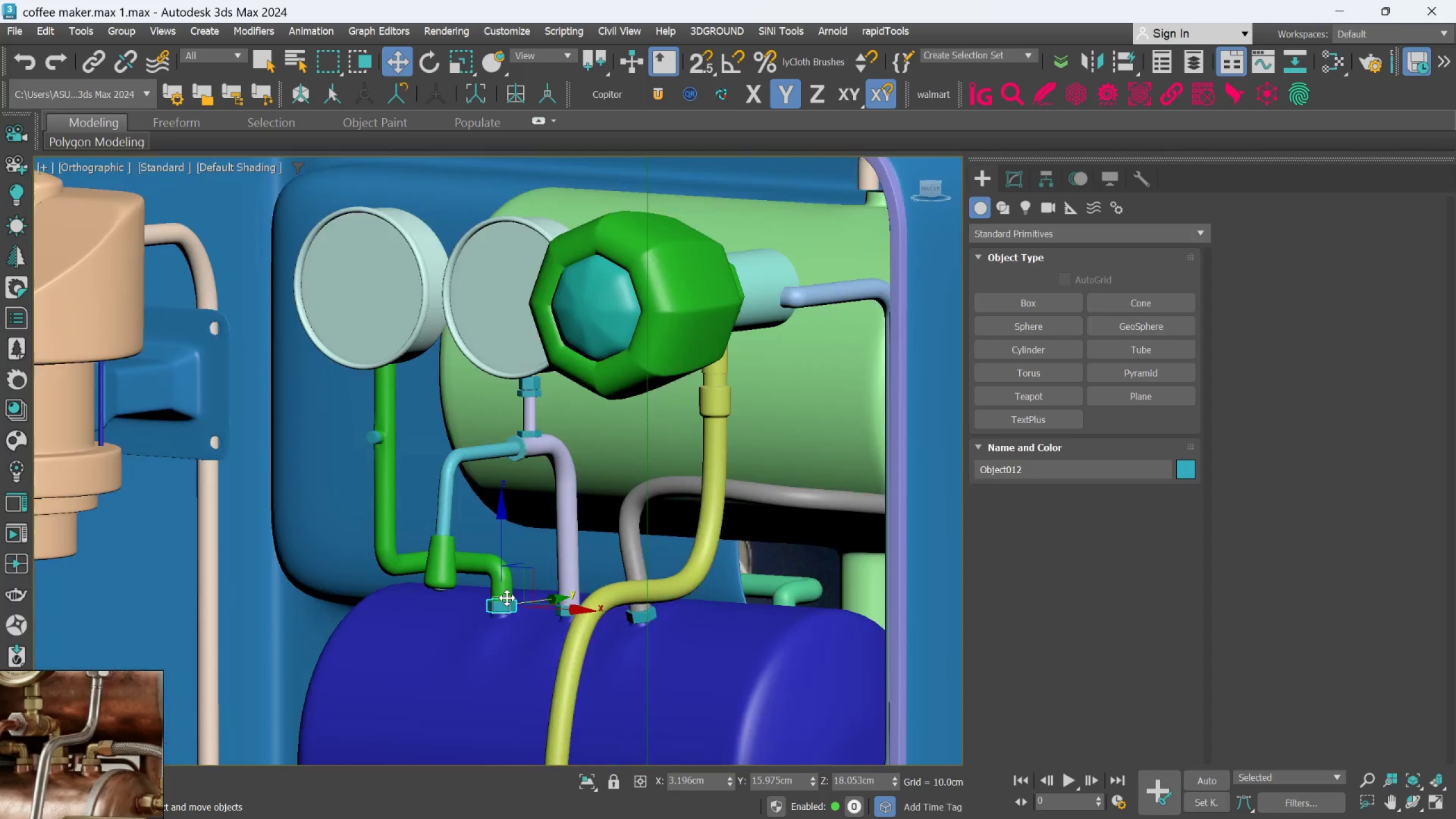 
scroll: coordinate [515, 598], scroll_direction: down, amount: 7.0
 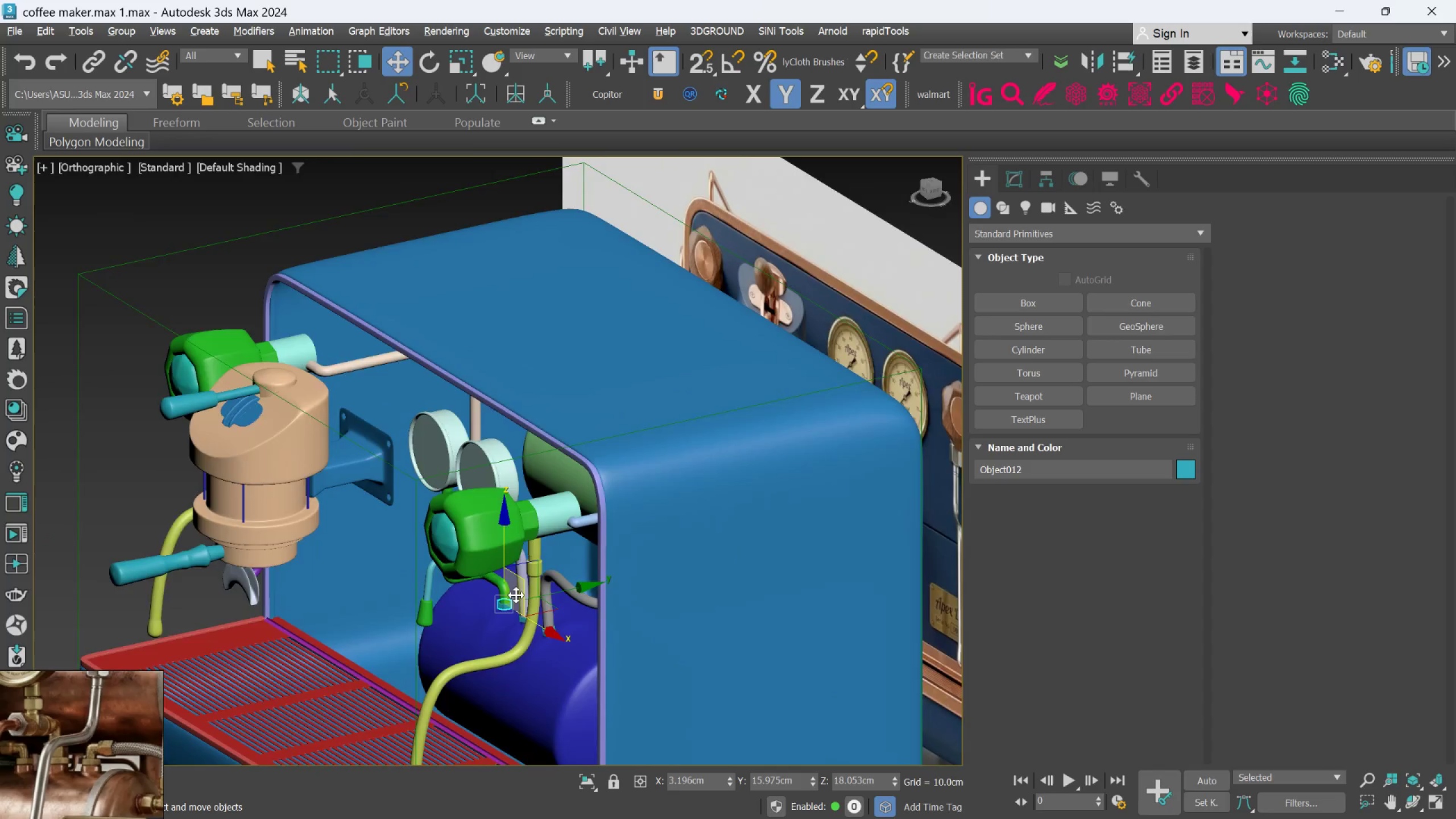 
hold_key(key=AltLeft, duration=0.94)
 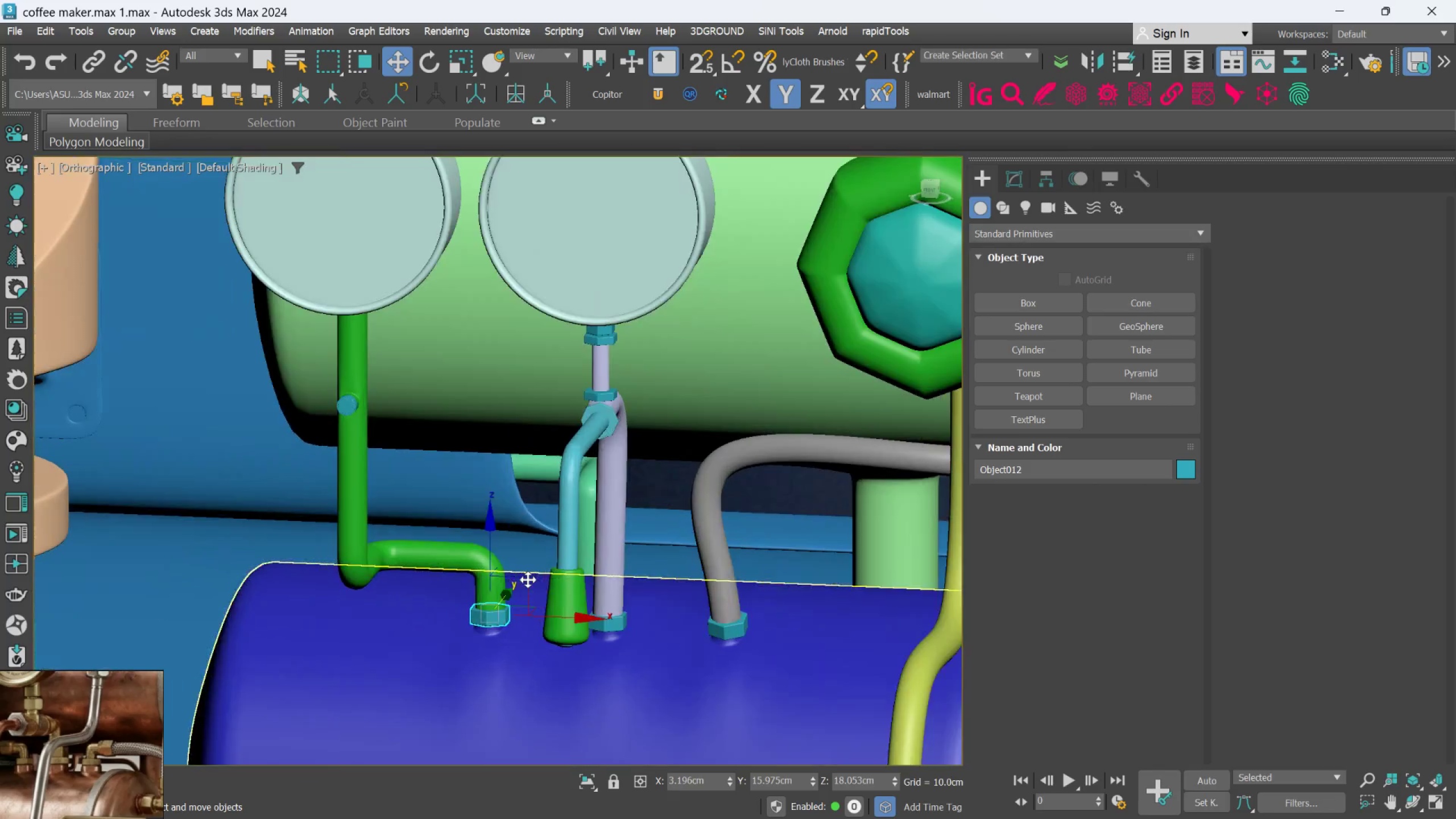 
scroll: coordinate [508, 605], scroll_direction: up, amount: 2.0
 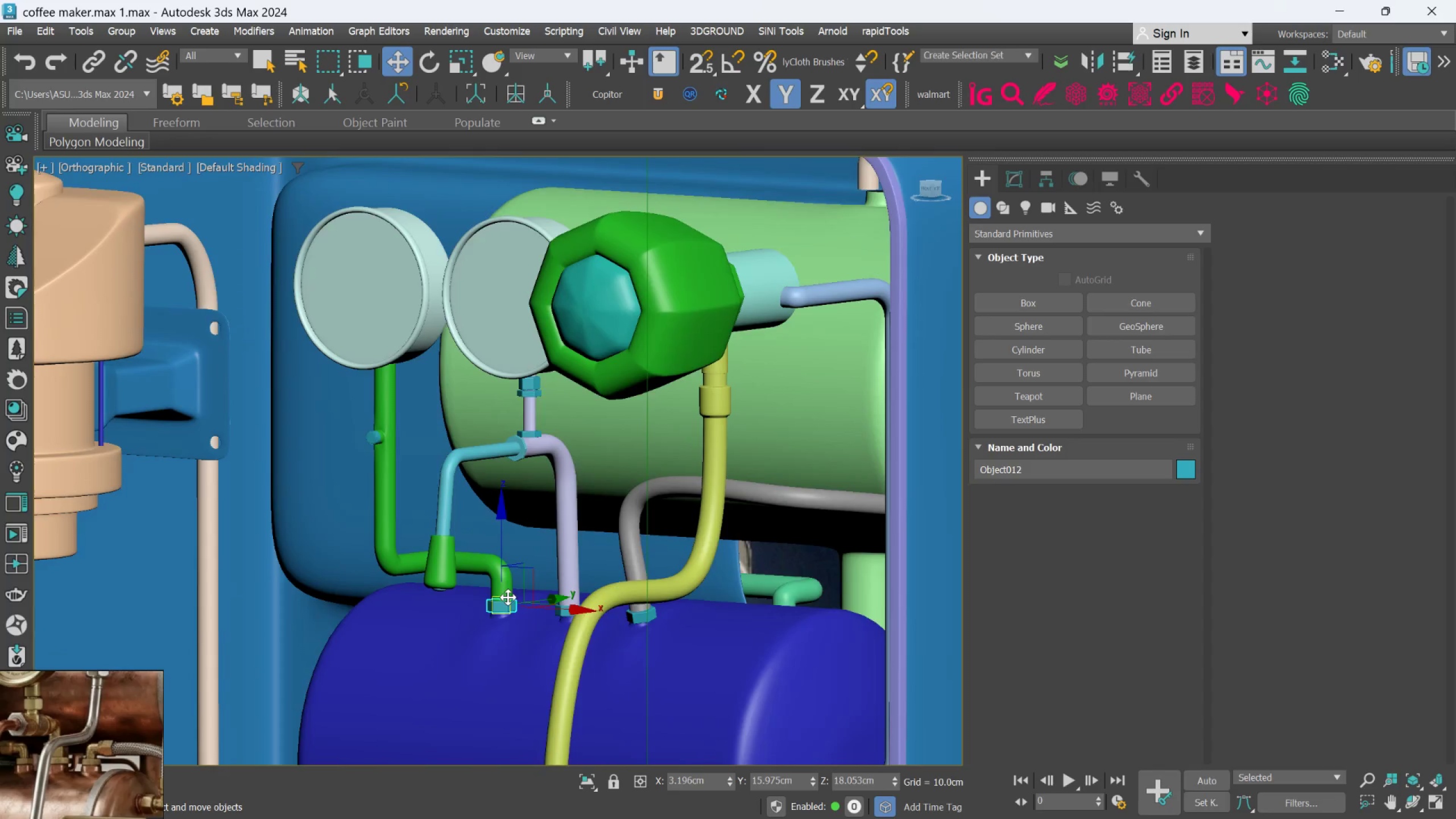 
scroll: coordinate [528, 579], scroll_direction: none, amount: 0.0
 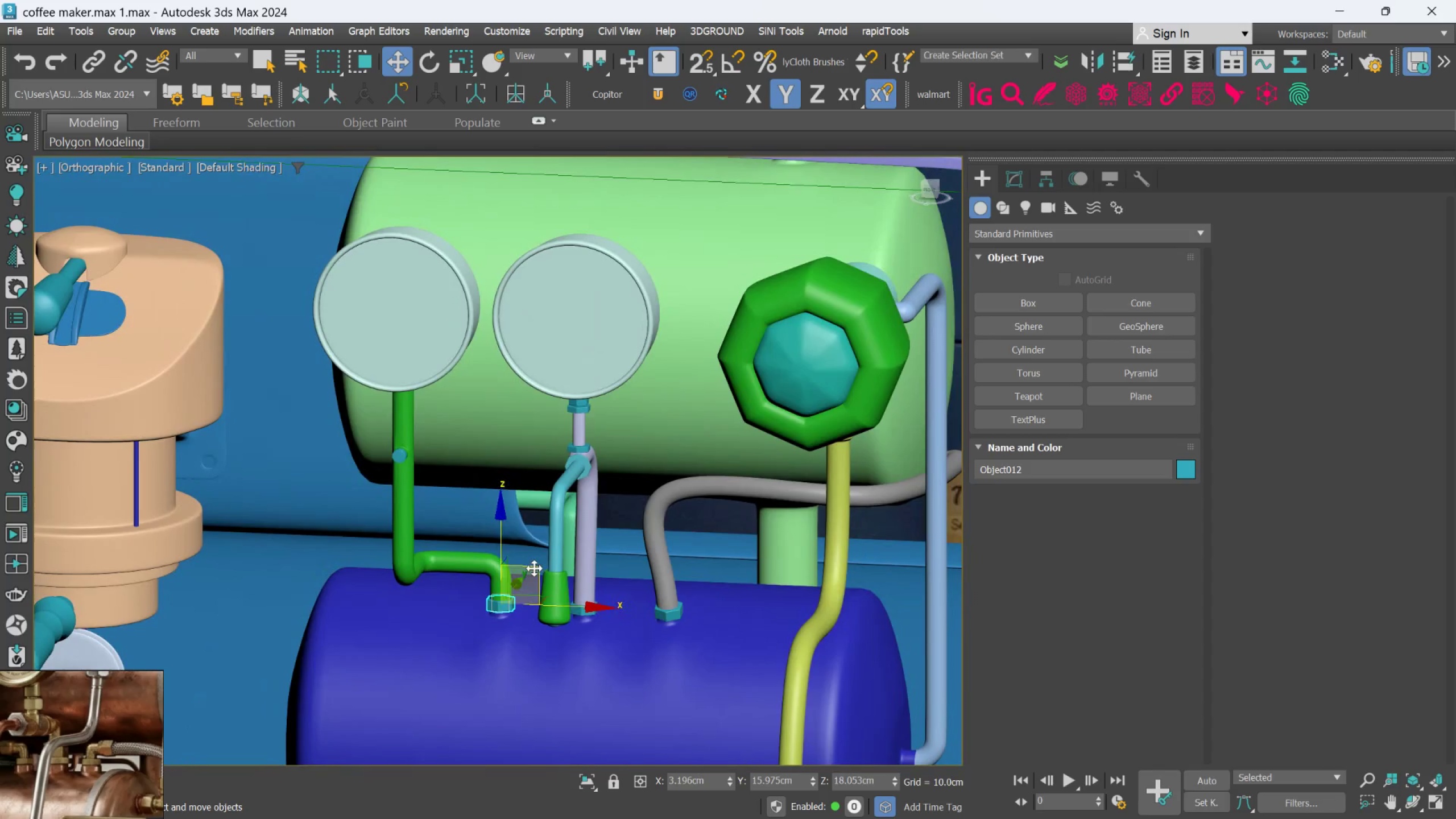 
hold_key(key=AltLeft, duration=2.89)
 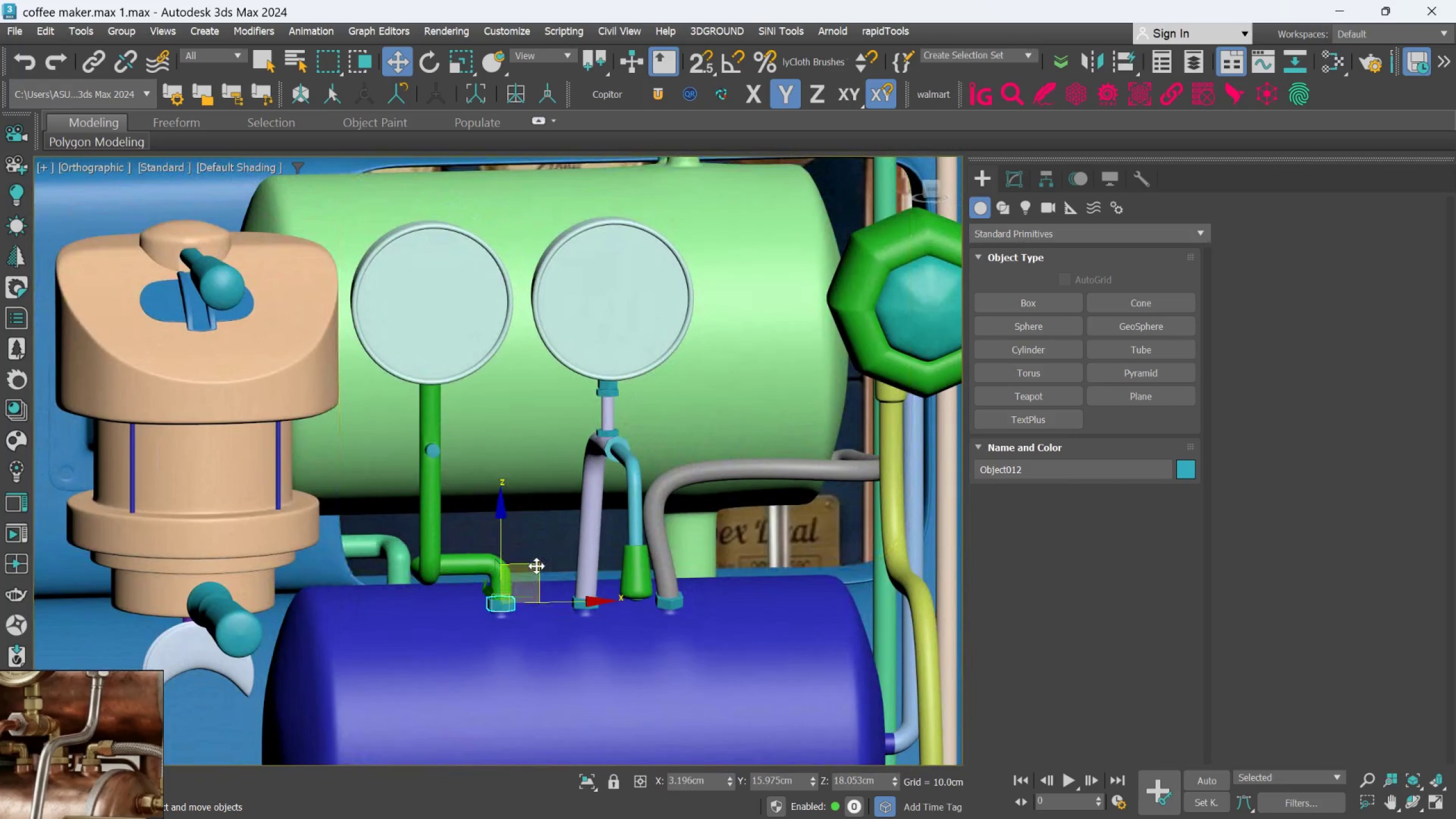 
hold_key(key=ShiftLeft, duration=2.14)
left_click_drag(start_coordinate=[536, 566], to_coordinate=[465, 359])
 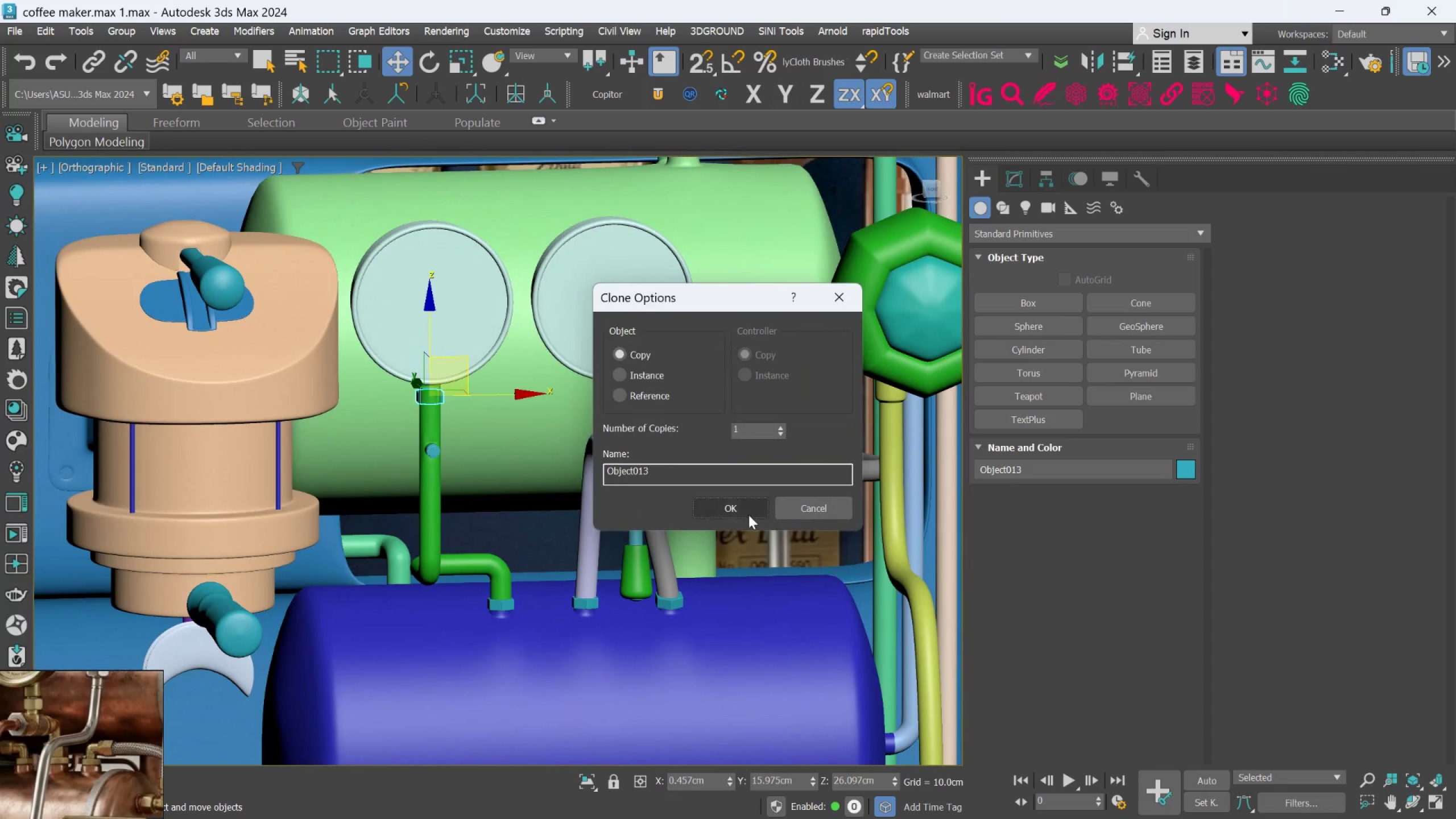 
left_click([743, 509])
 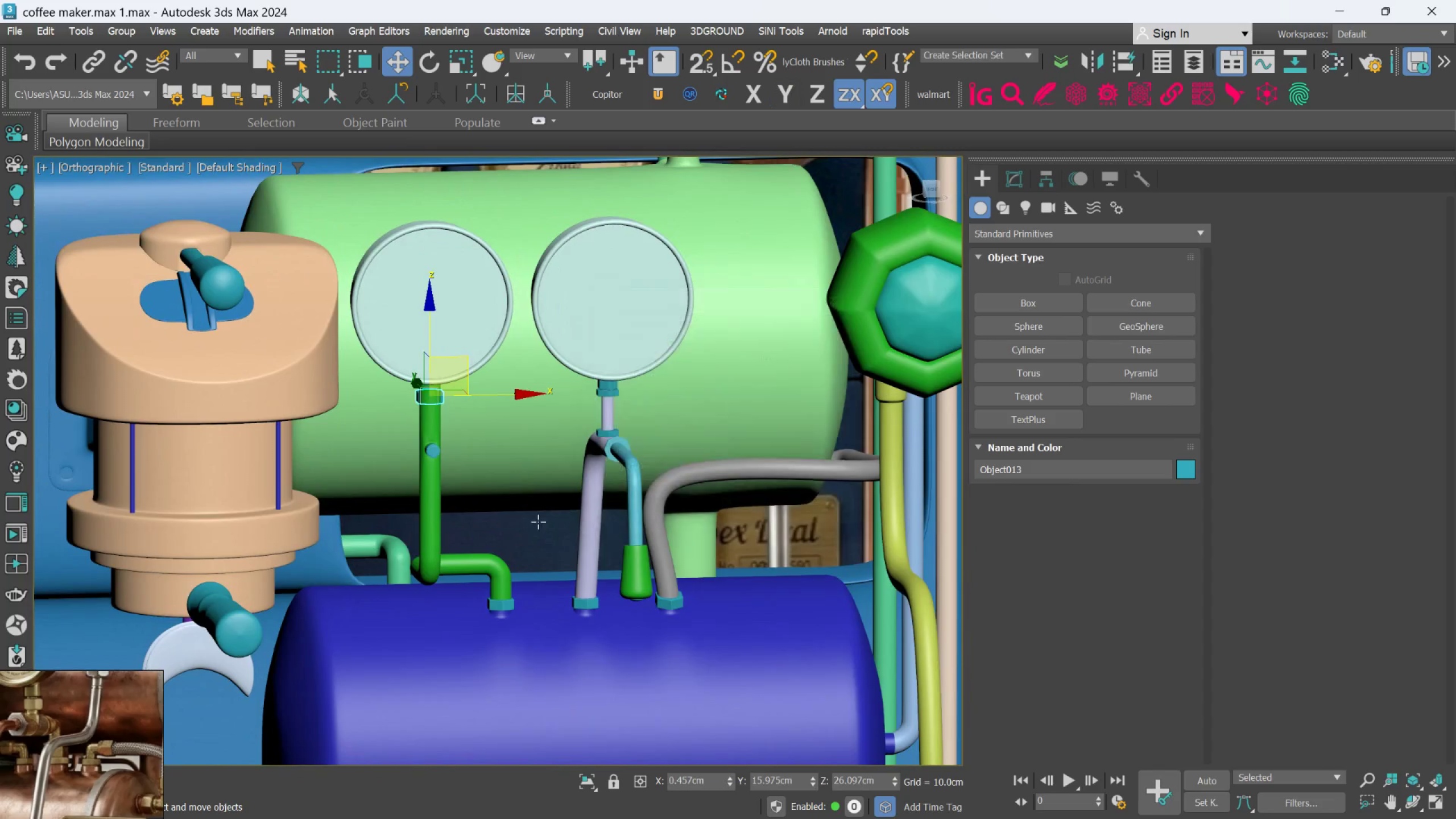 
hold_key(key=AltLeft, duration=0.83)
 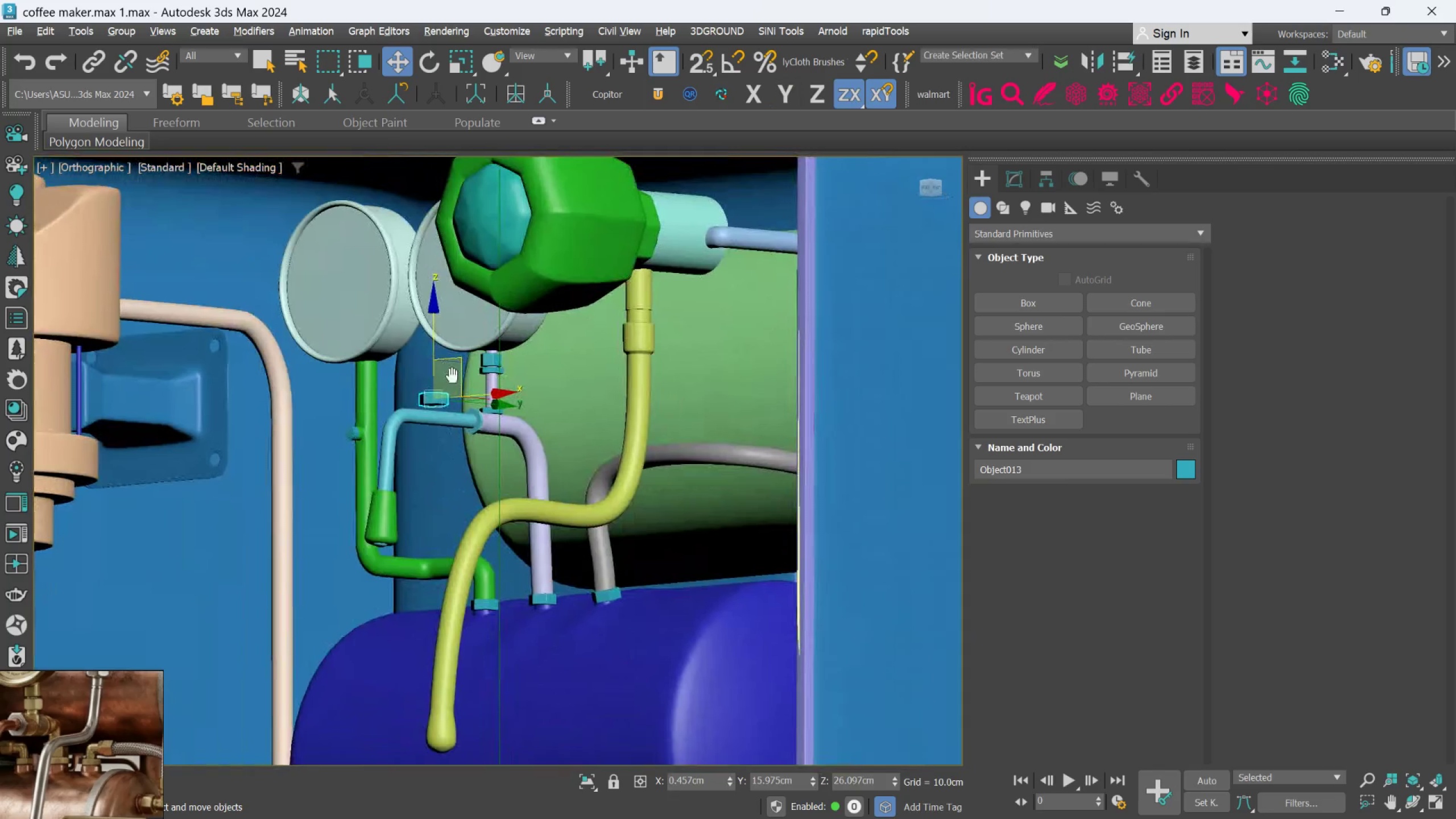 
hold_key(key=AltLeft, duration=0.75)
 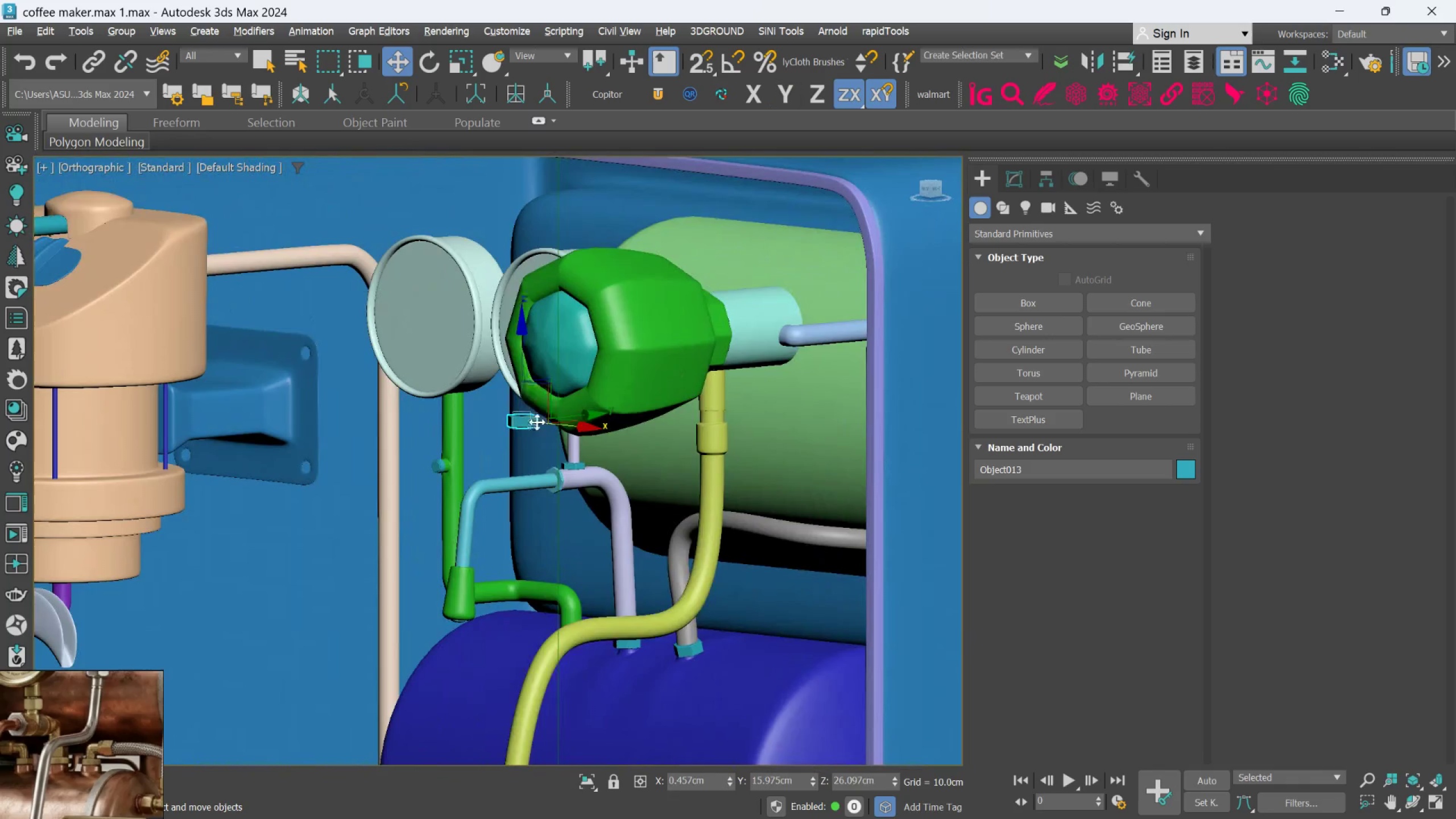 
scroll: coordinate [538, 417], scroll_direction: up, amount: 2.0
 